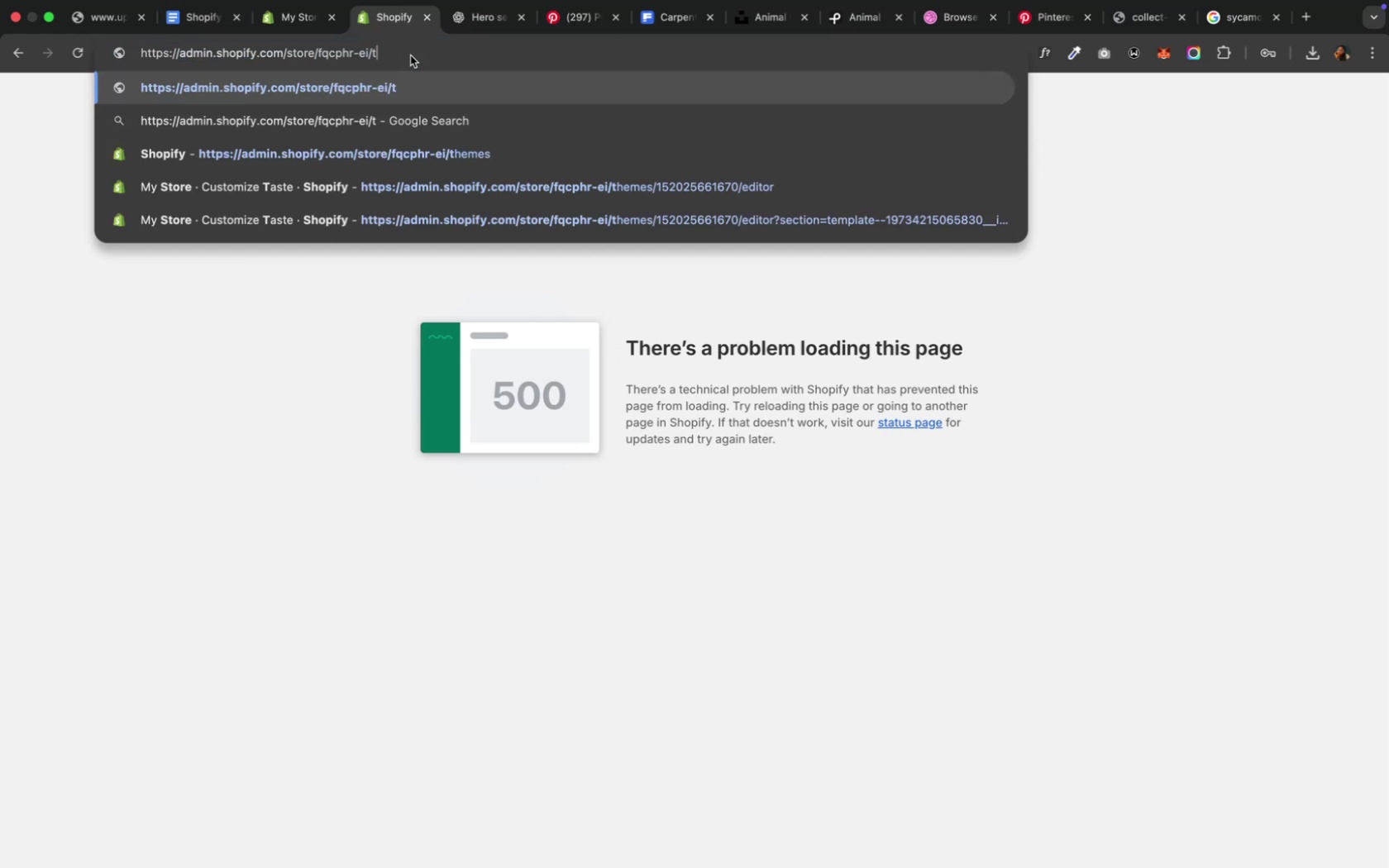 
key(Backspace)
 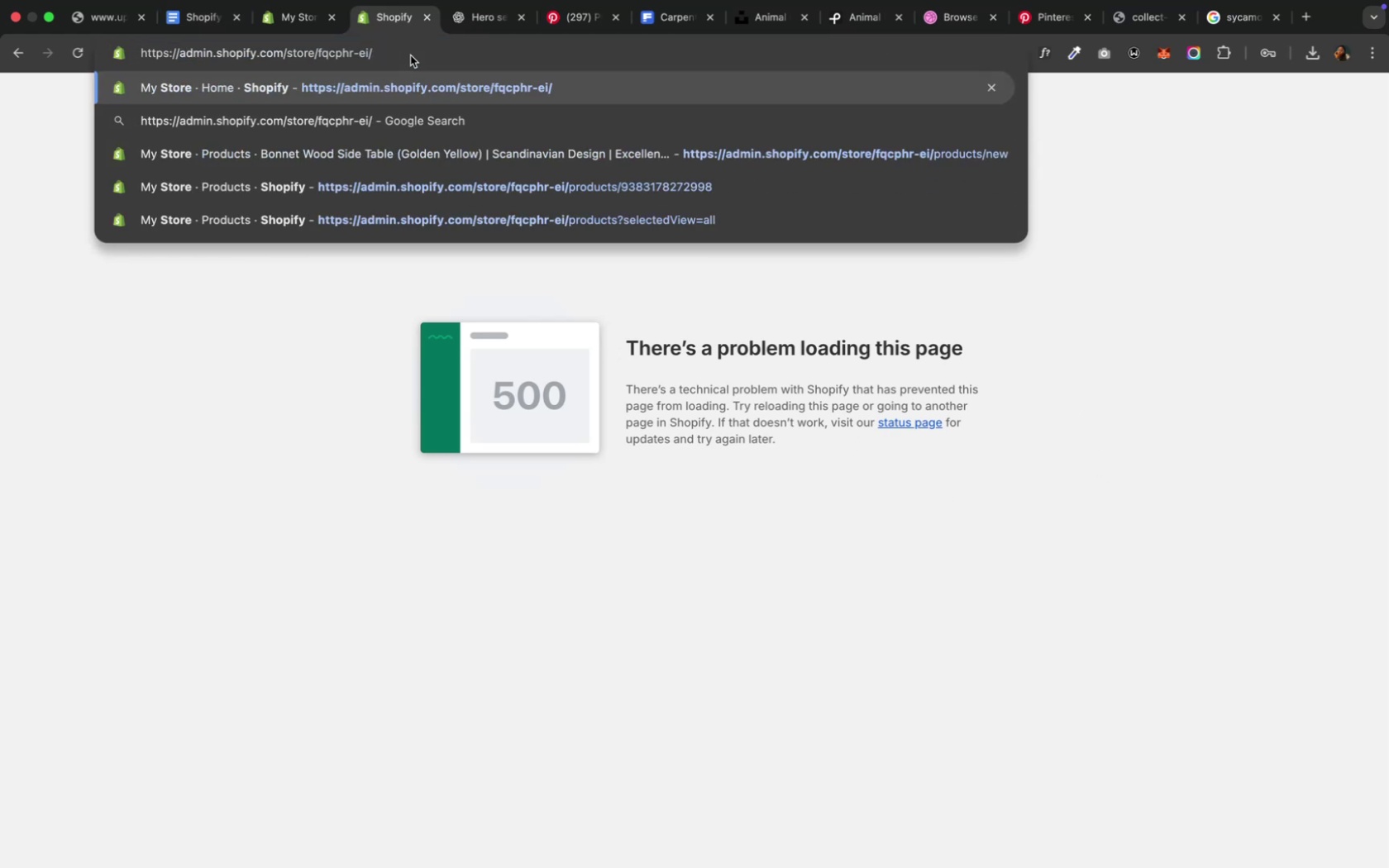 
key(Enter)
 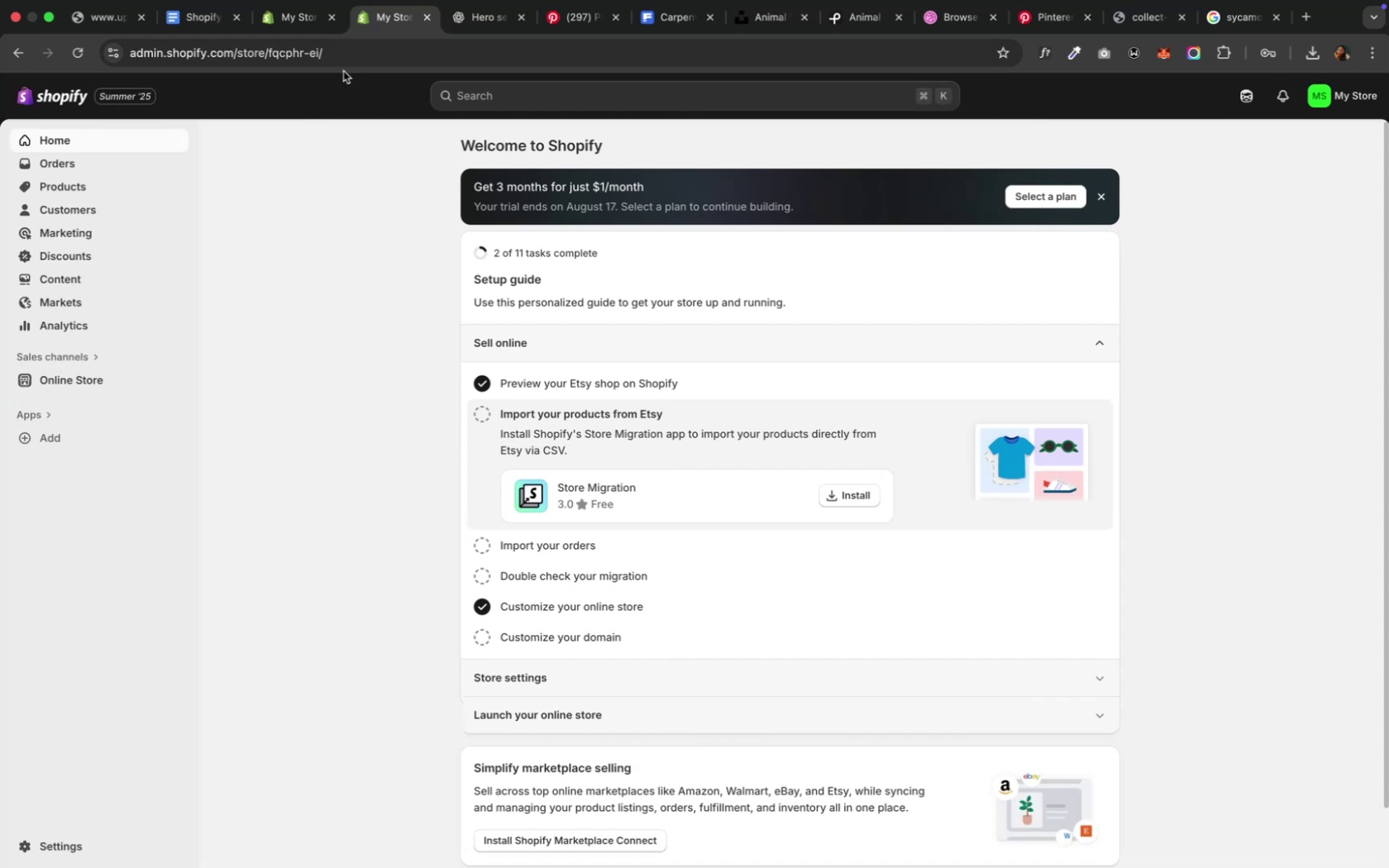 
wait(6.62)
 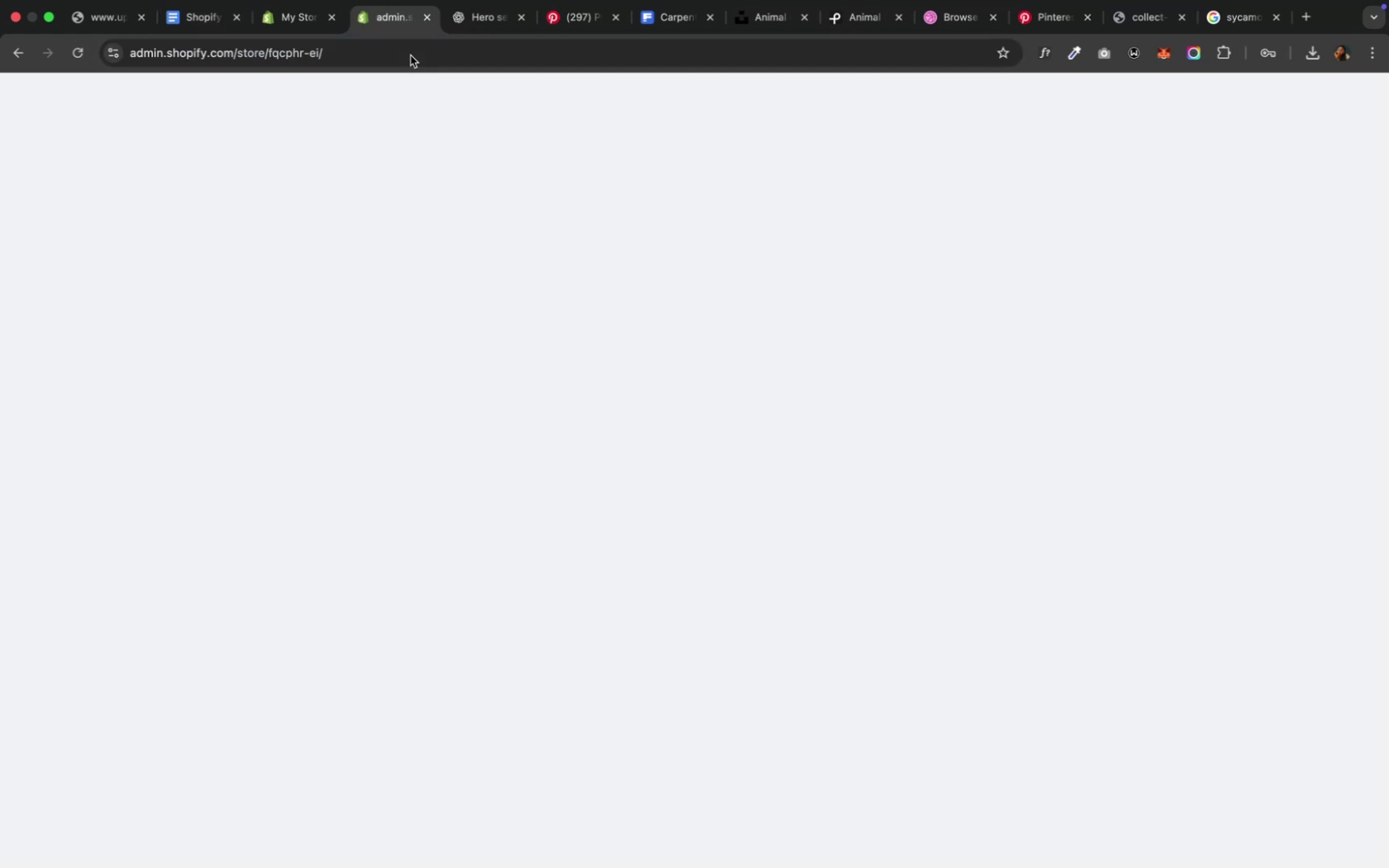 
left_click([54, 384])
 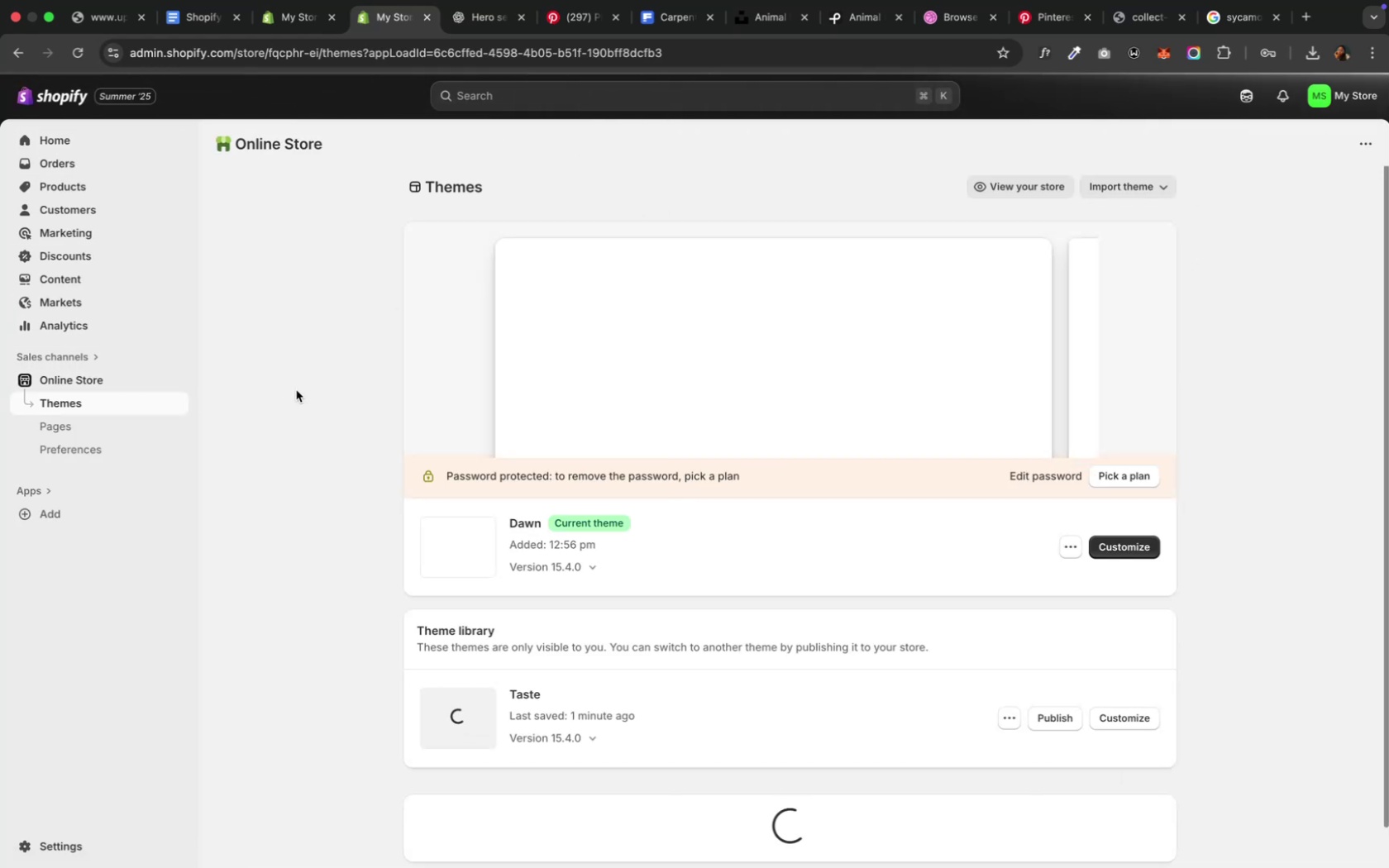 
scroll: coordinate [1061, 781], scroll_direction: down, amount: 27.0
 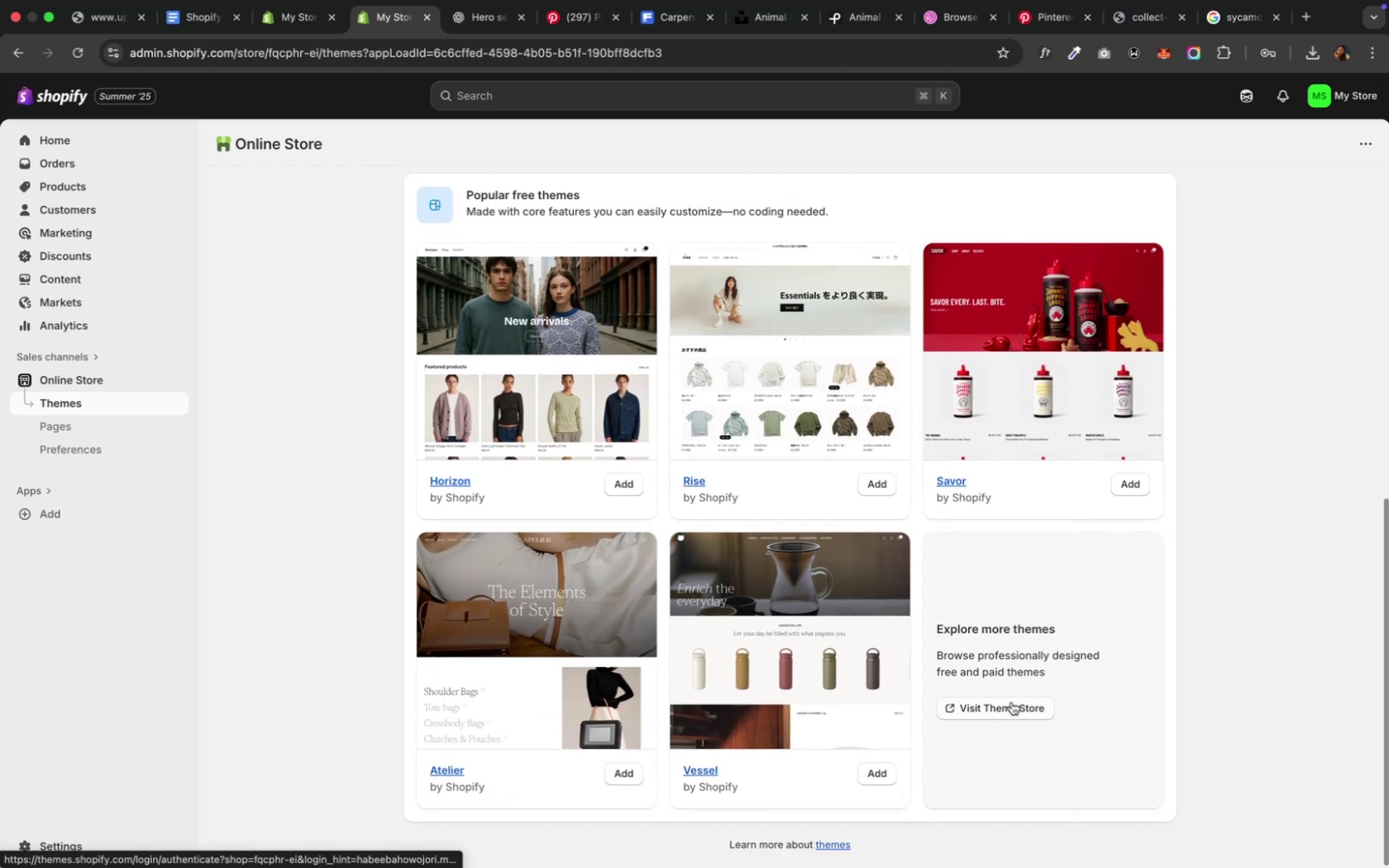 
left_click([1010, 702])
 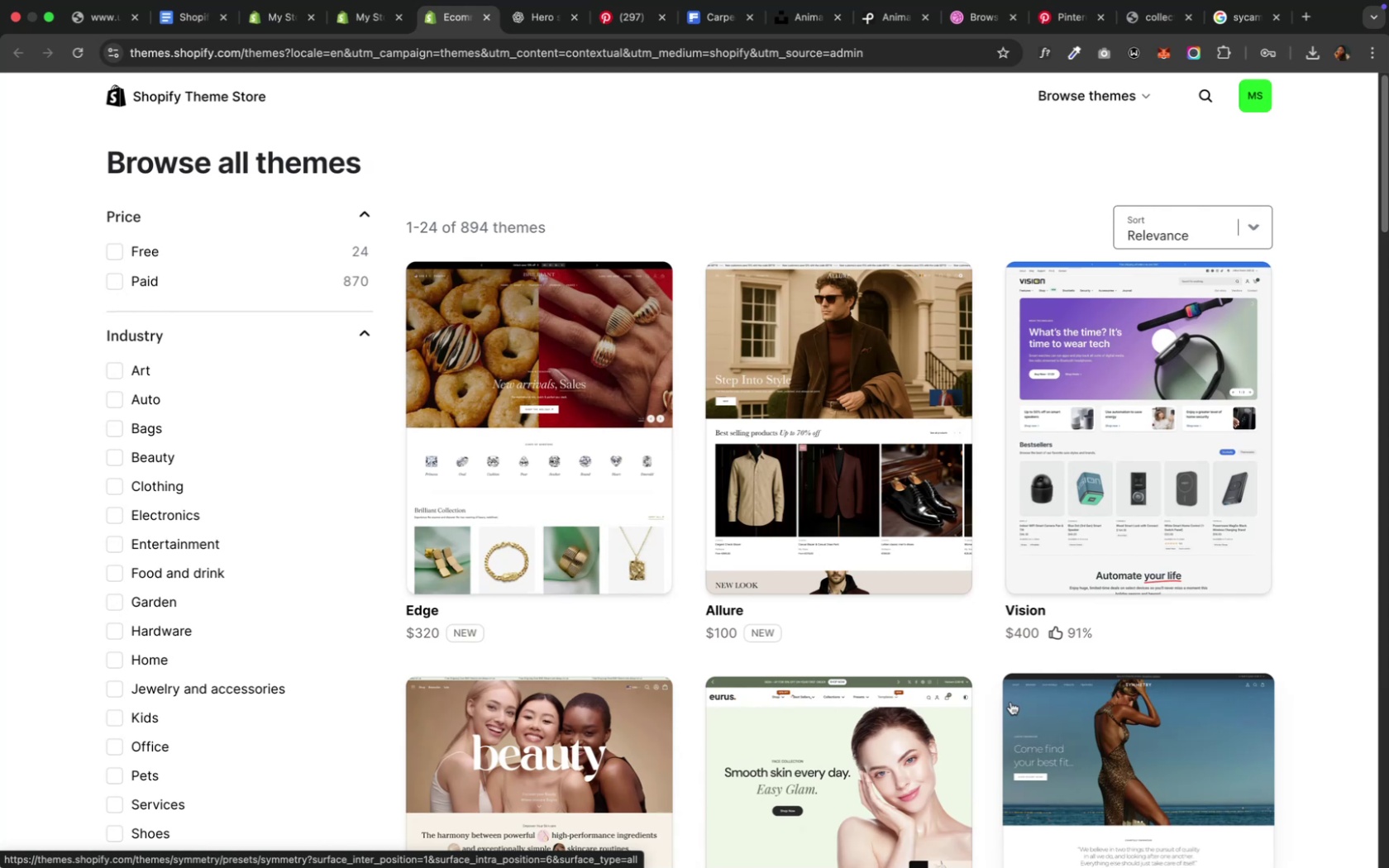 
wait(17.03)
 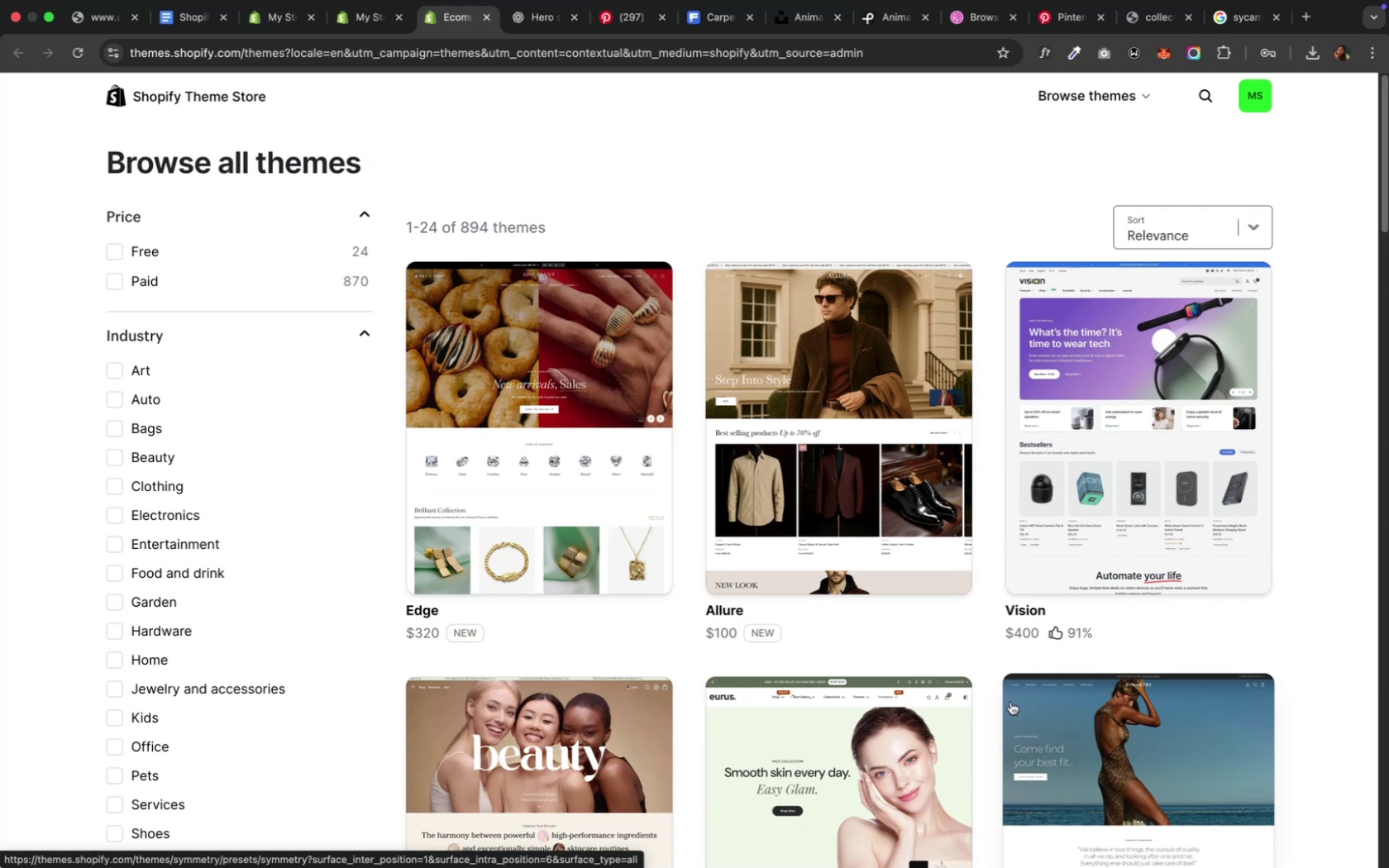 
left_click([1198, 98])
 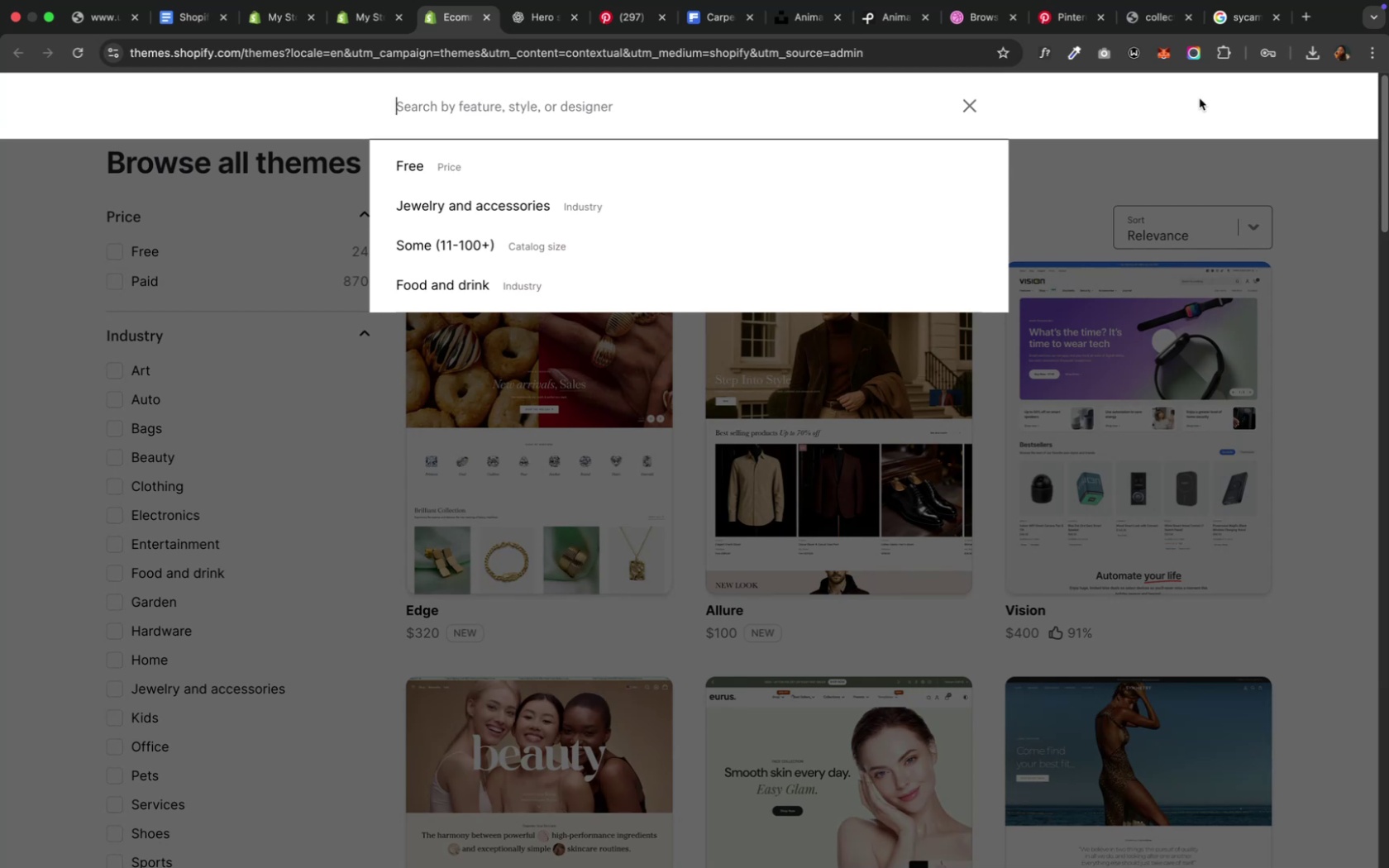 
type(ch)
 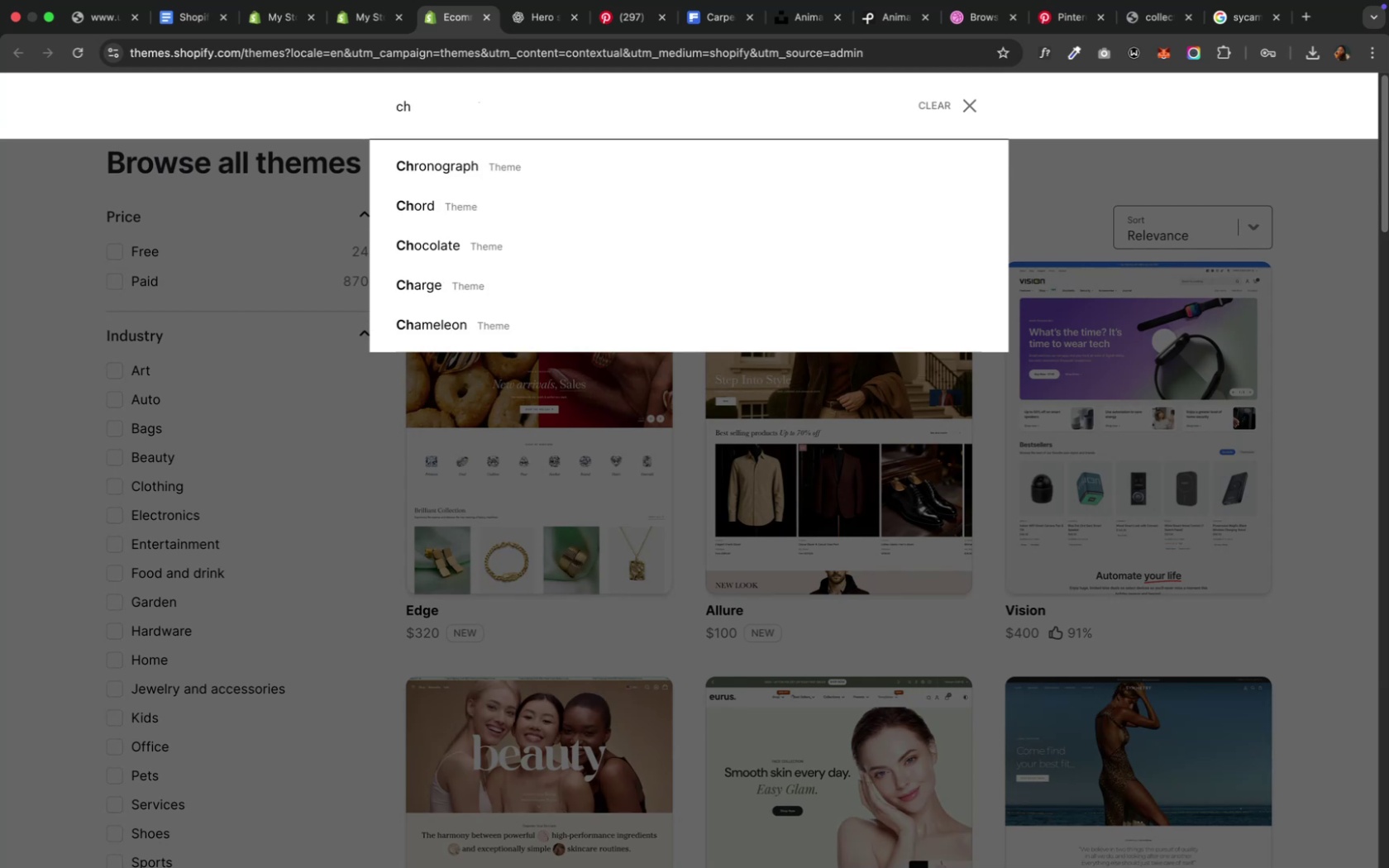 
type(ev)
key(Backspace)
key(Backspace)
 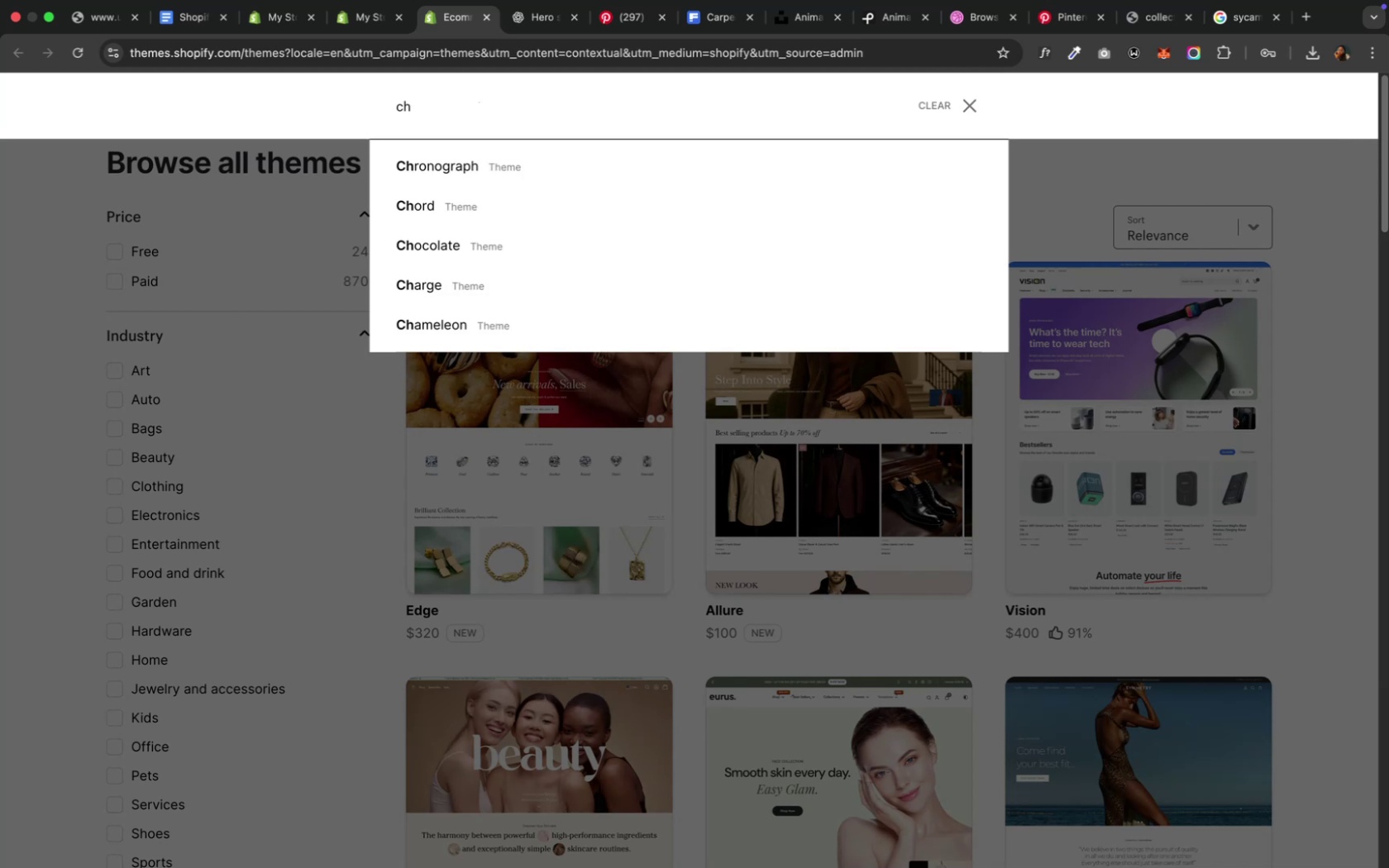 
wait(6.33)
 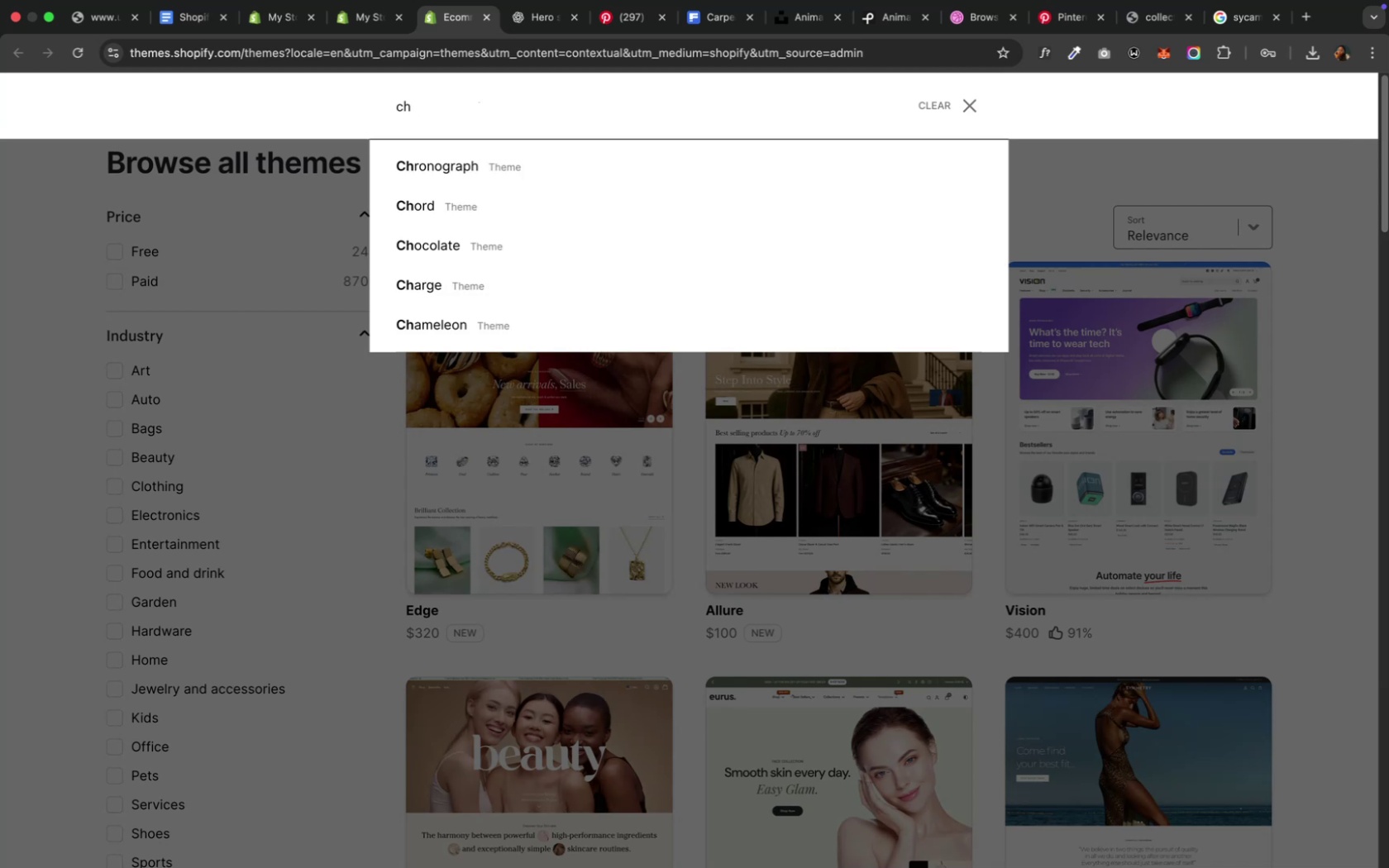 
key(Backspace)
 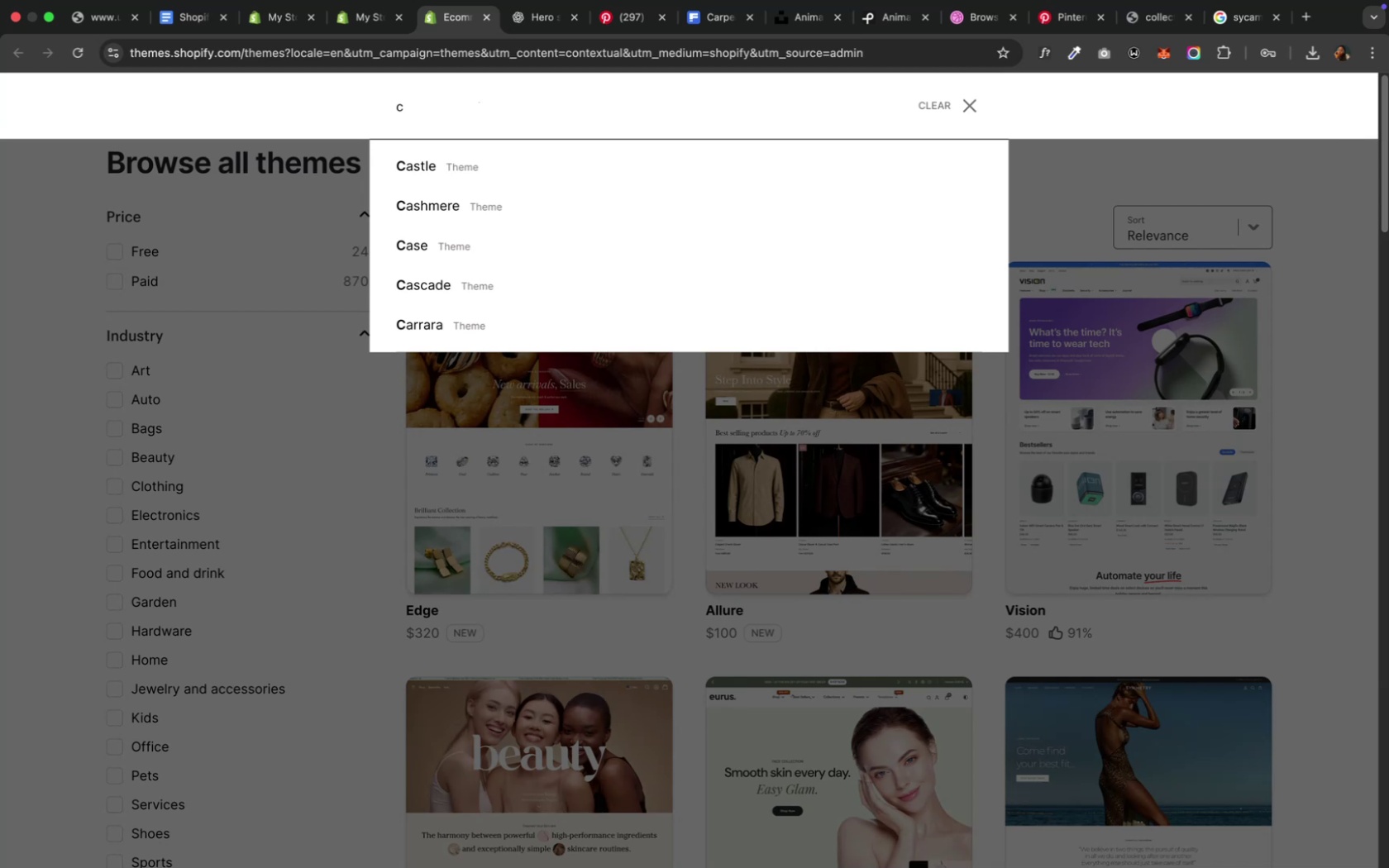 
key(Enter)
 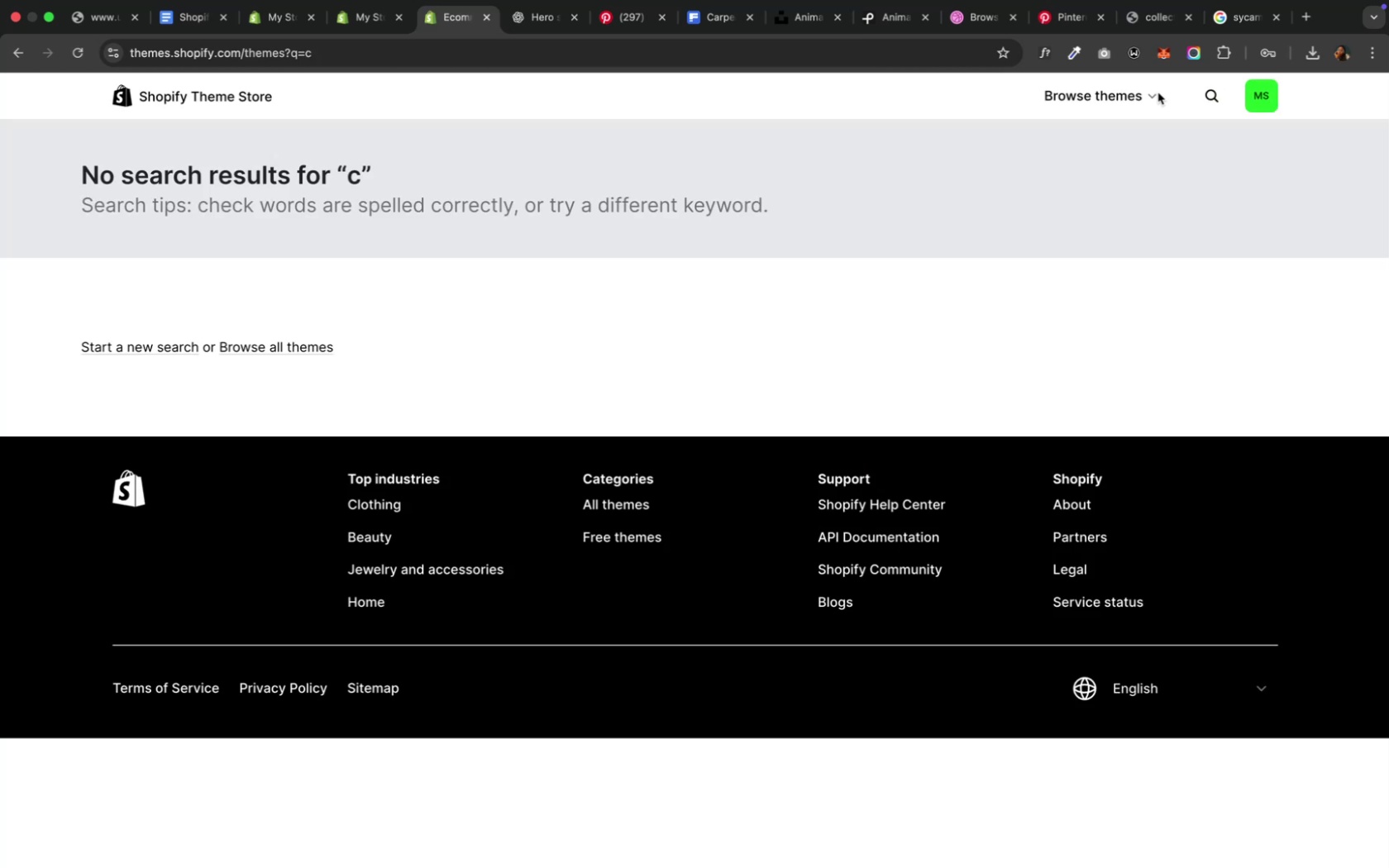 
wait(5.85)
 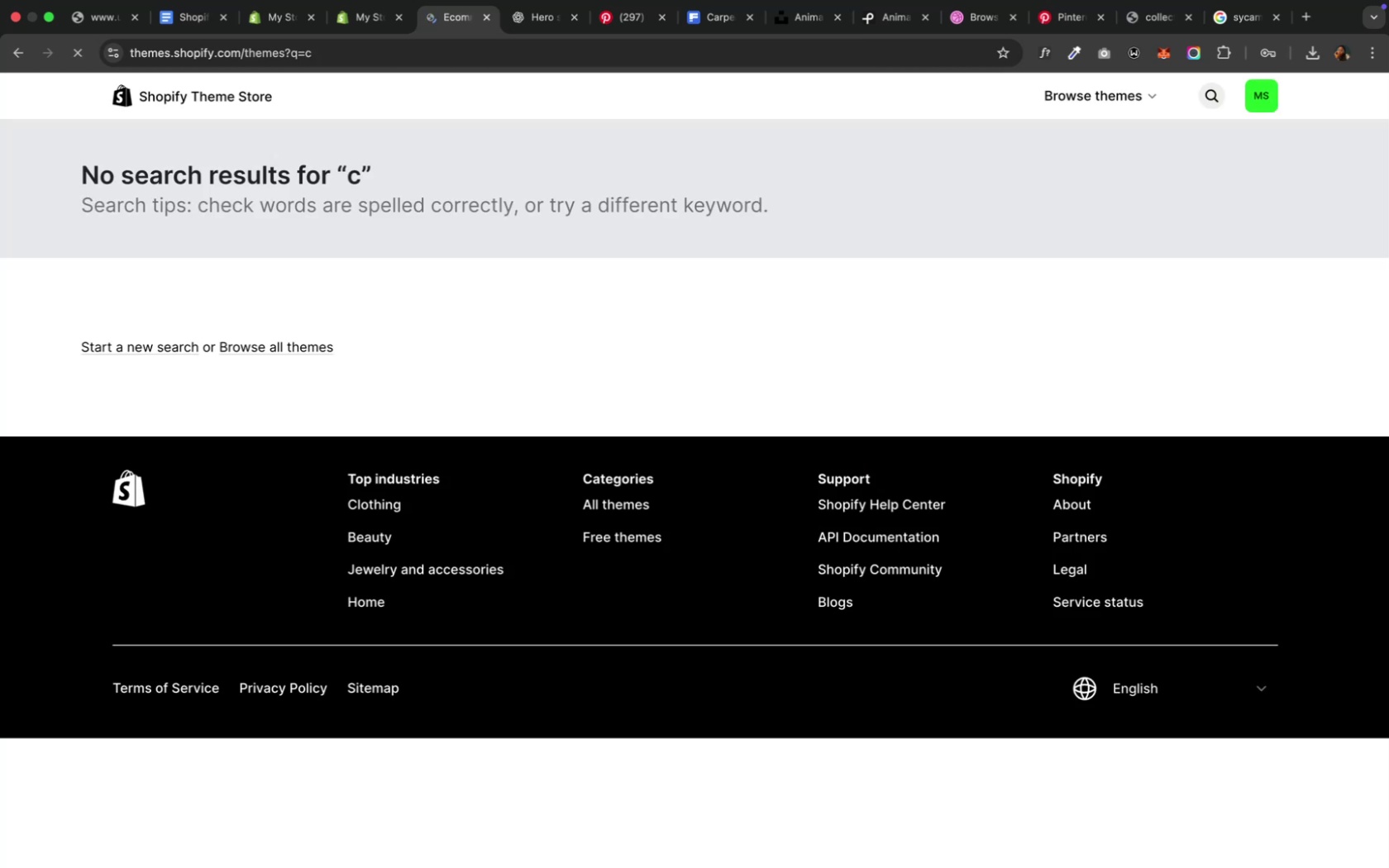 
left_click([7, 51])
 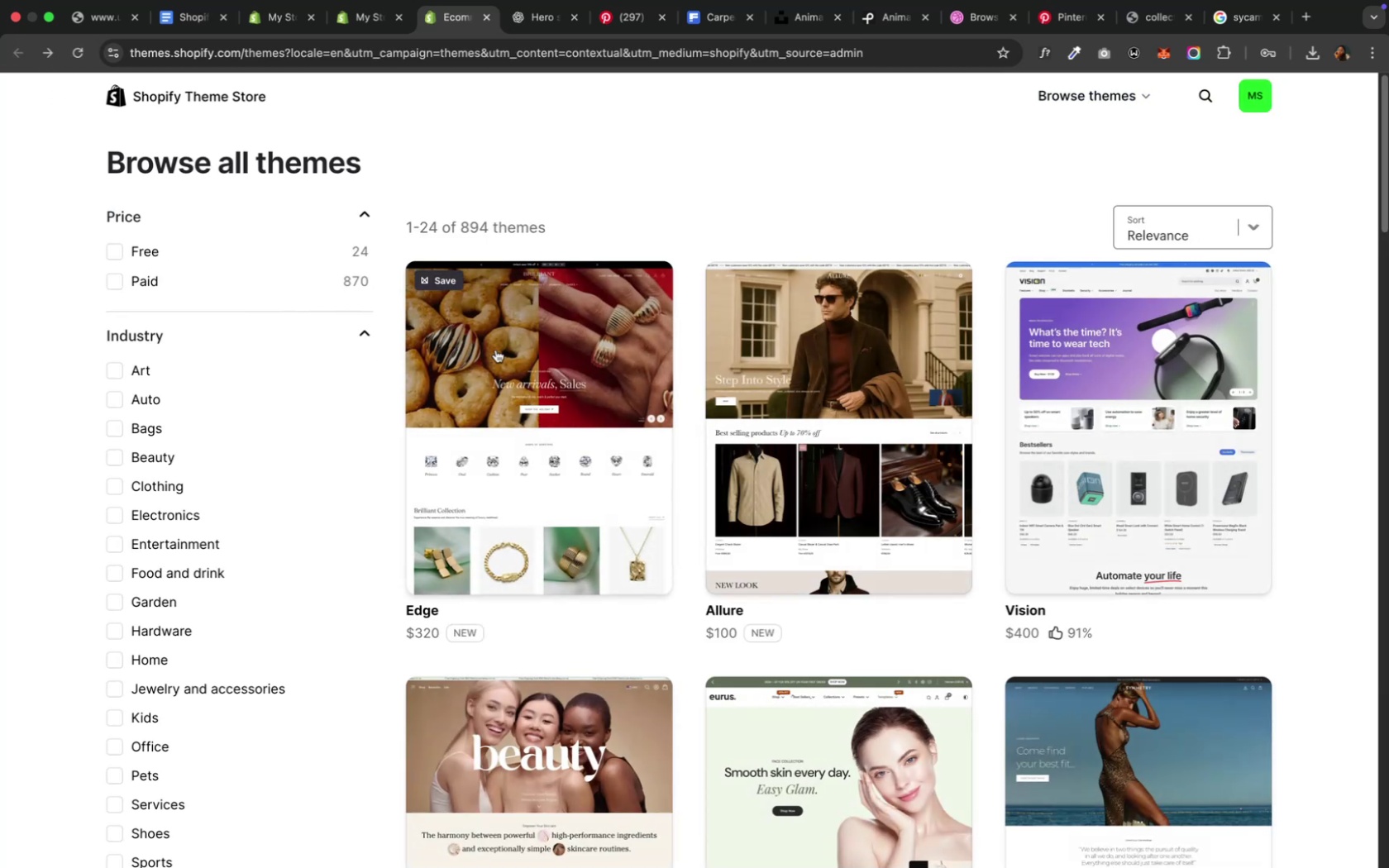 
scroll: coordinate [671, 623], scroll_direction: down, amount: 55.0
 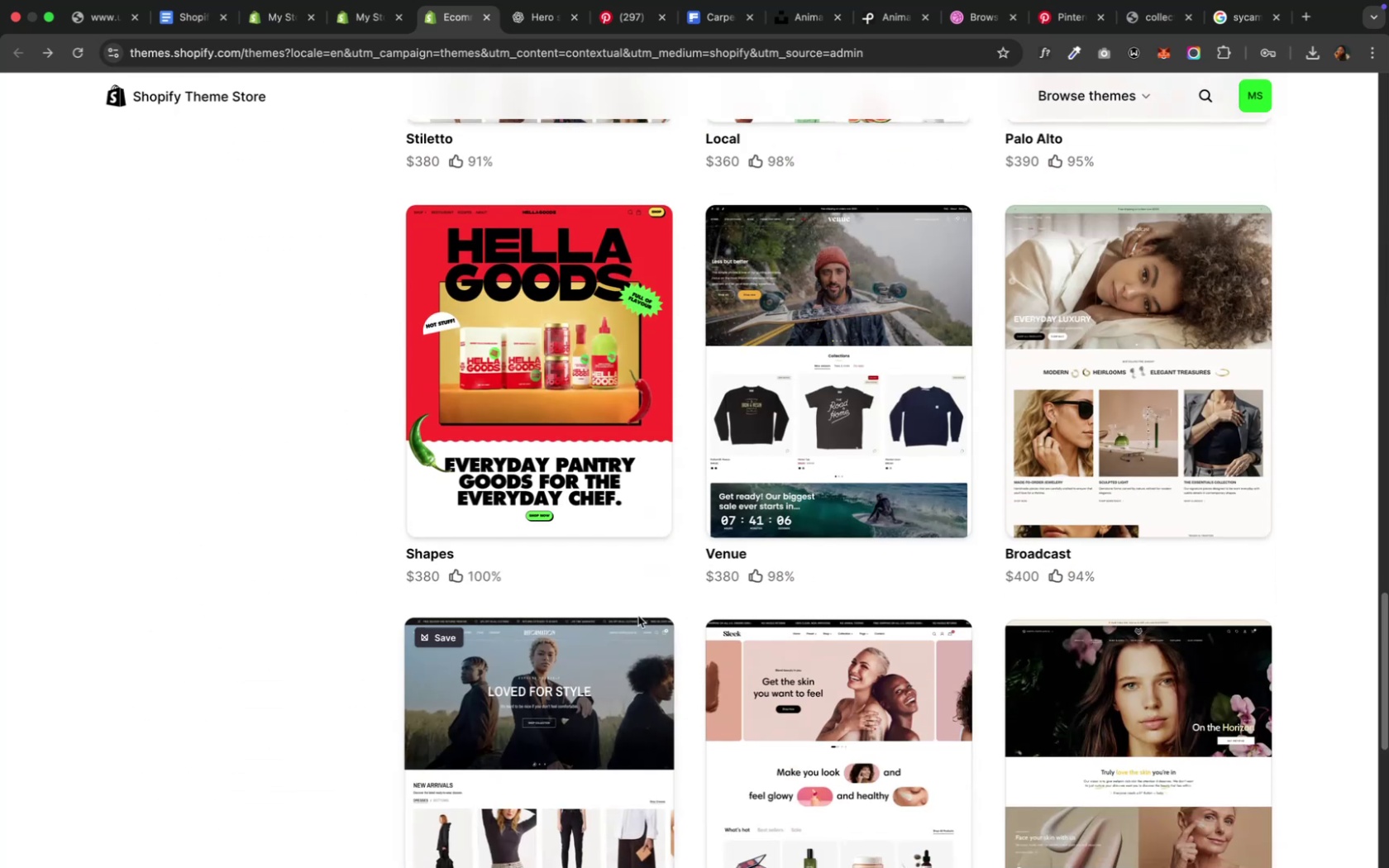 
scroll: coordinate [136, 179], scroll_direction: up, amount: 77.0
 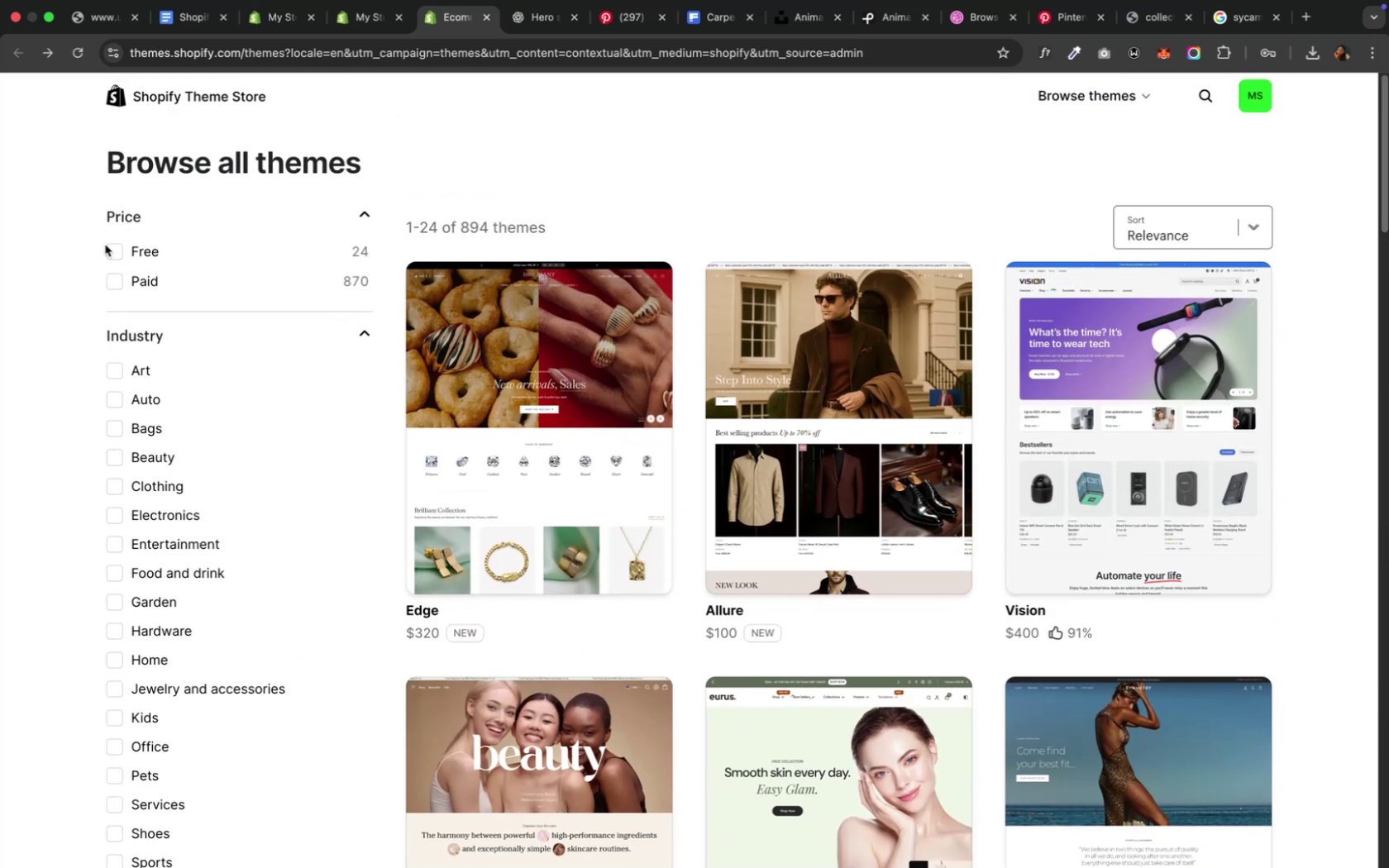 
left_click([119, 252])
 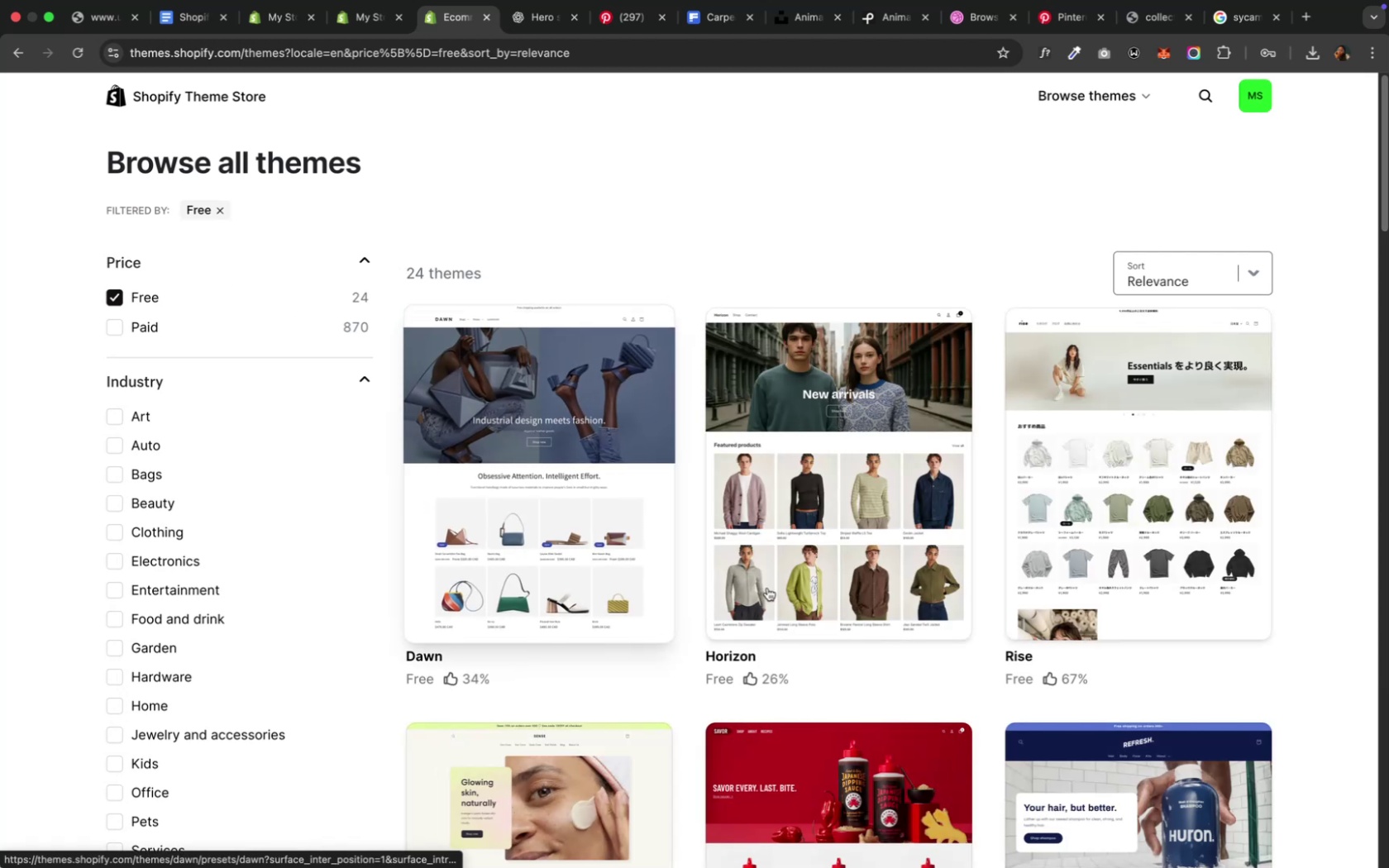 
scroll: coordinate [717, 657], scroll_direction: down, amount: 62.0
 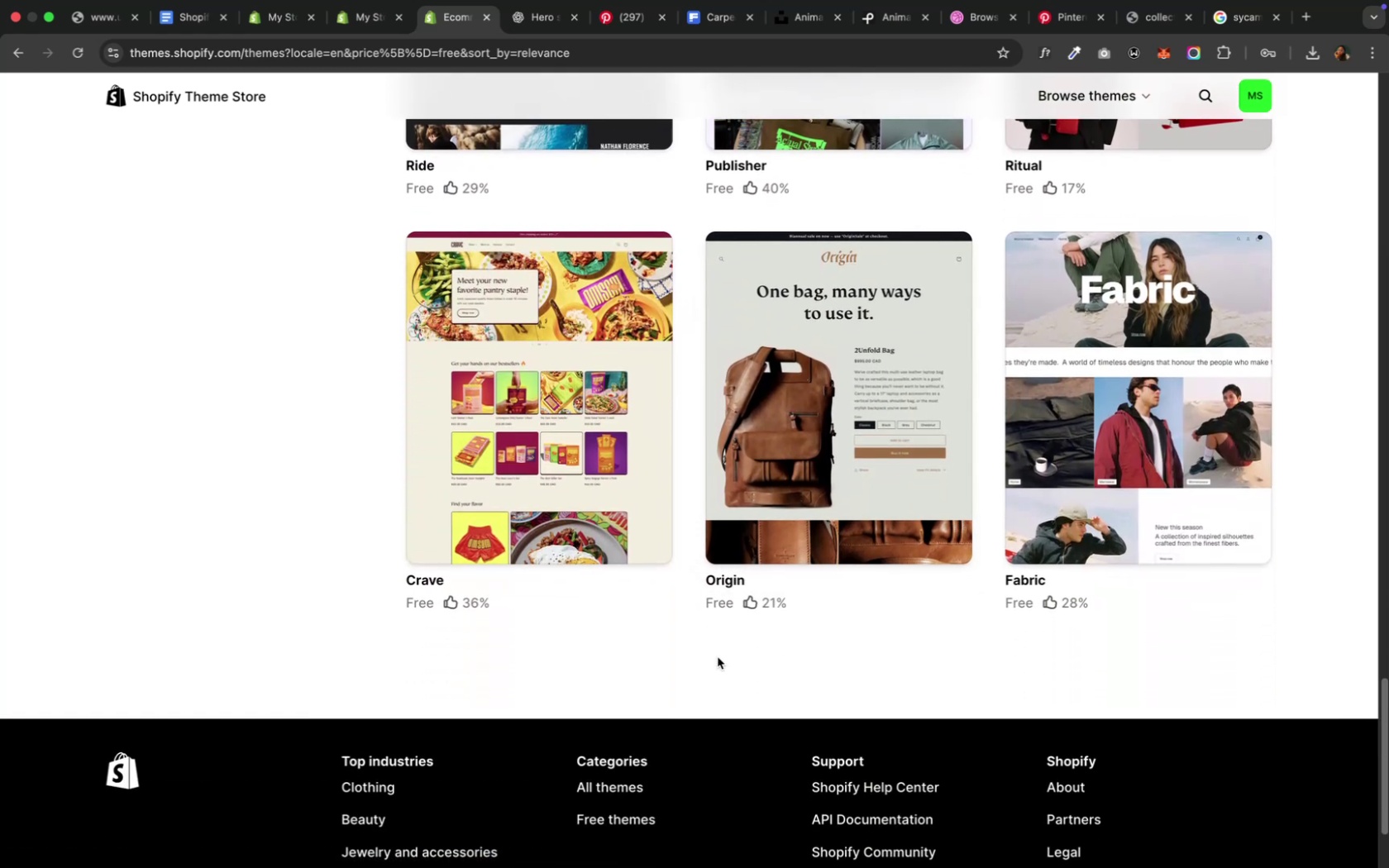 
scroll: coordinate [730, 657], scroll_direction: down, amount: 4.0
 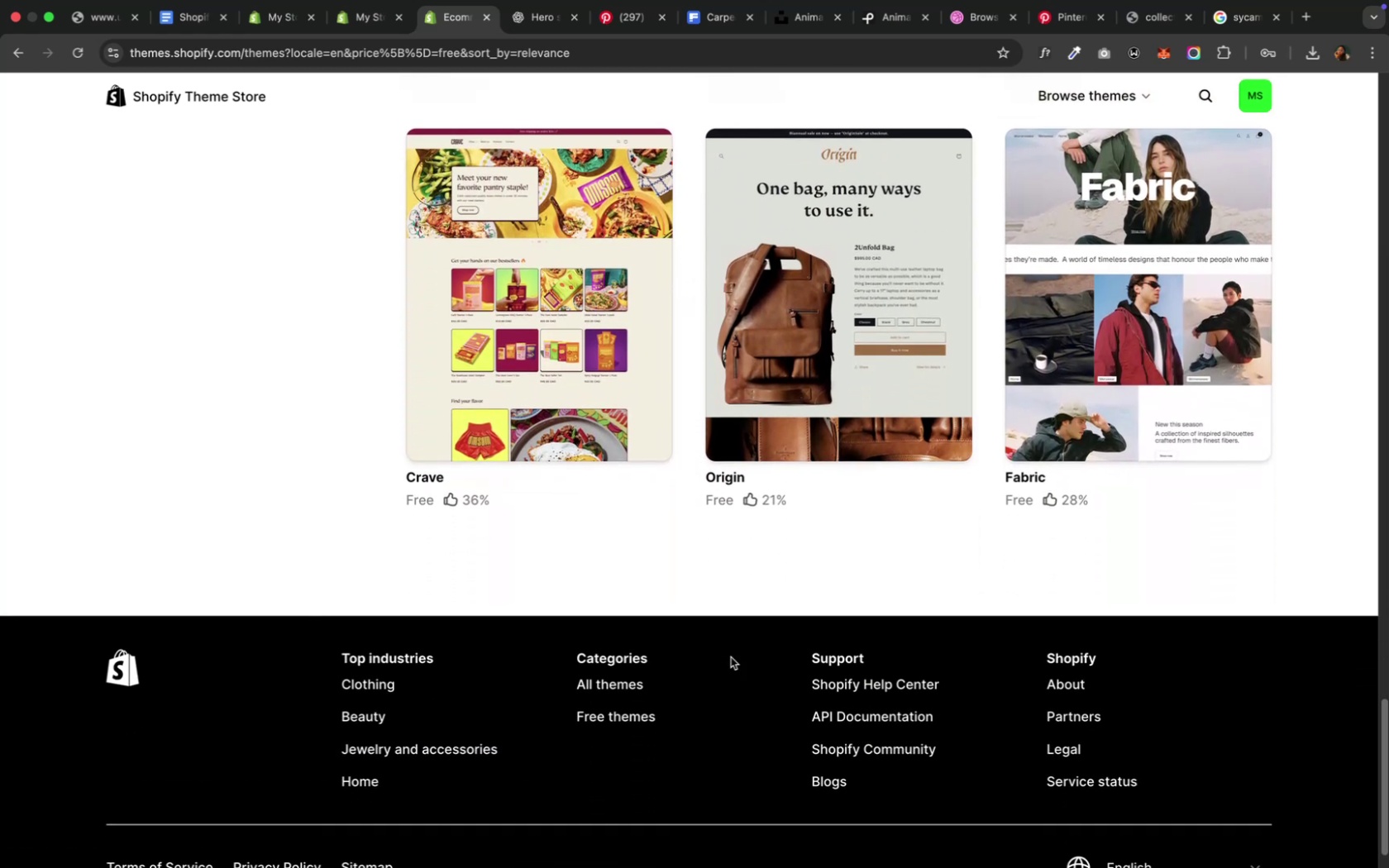 
scroll: coordinate [681, 656], scroll_direction: up, amount: 19.0
 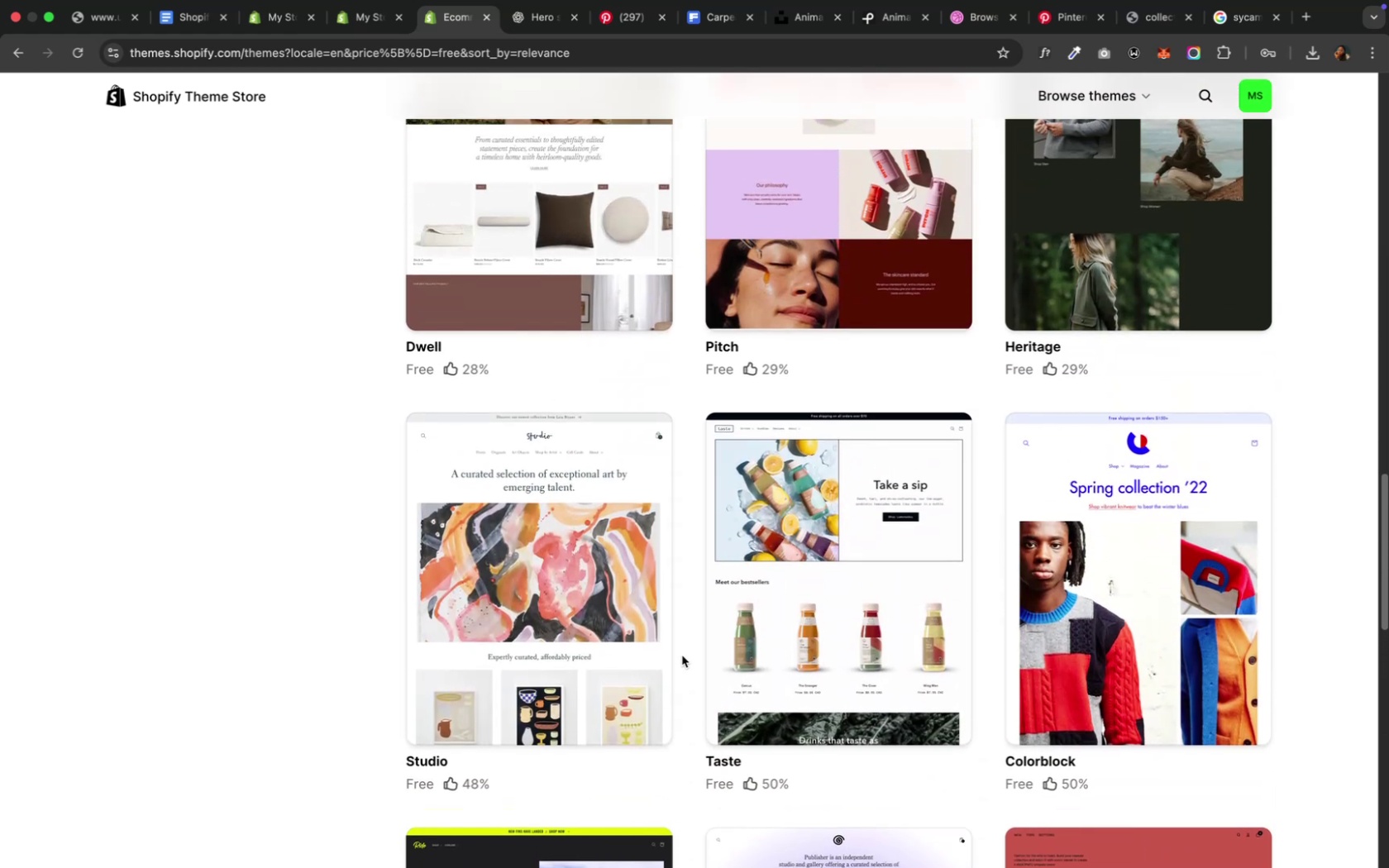 
wait(10.77)
 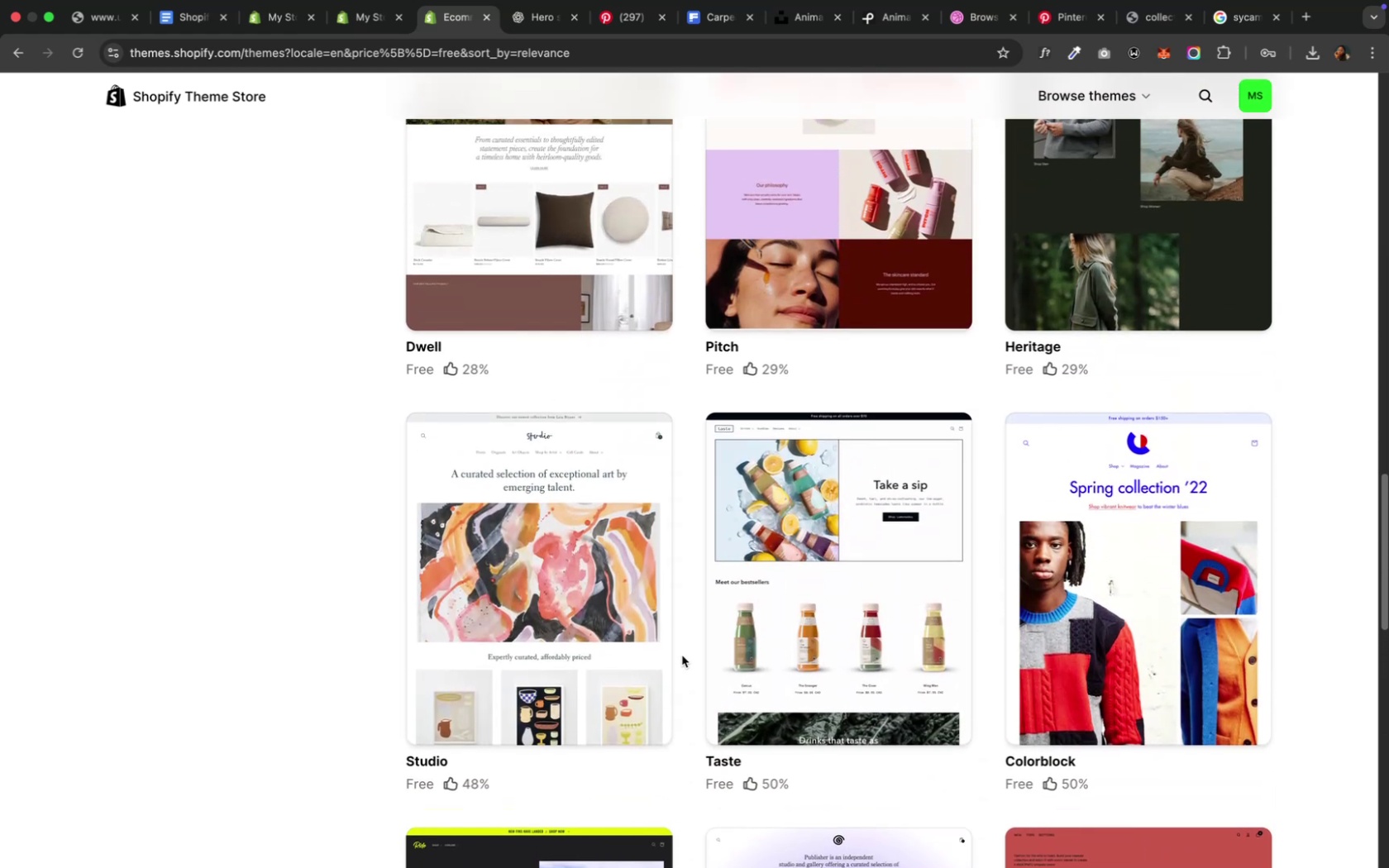 
left_click([494, 651])
 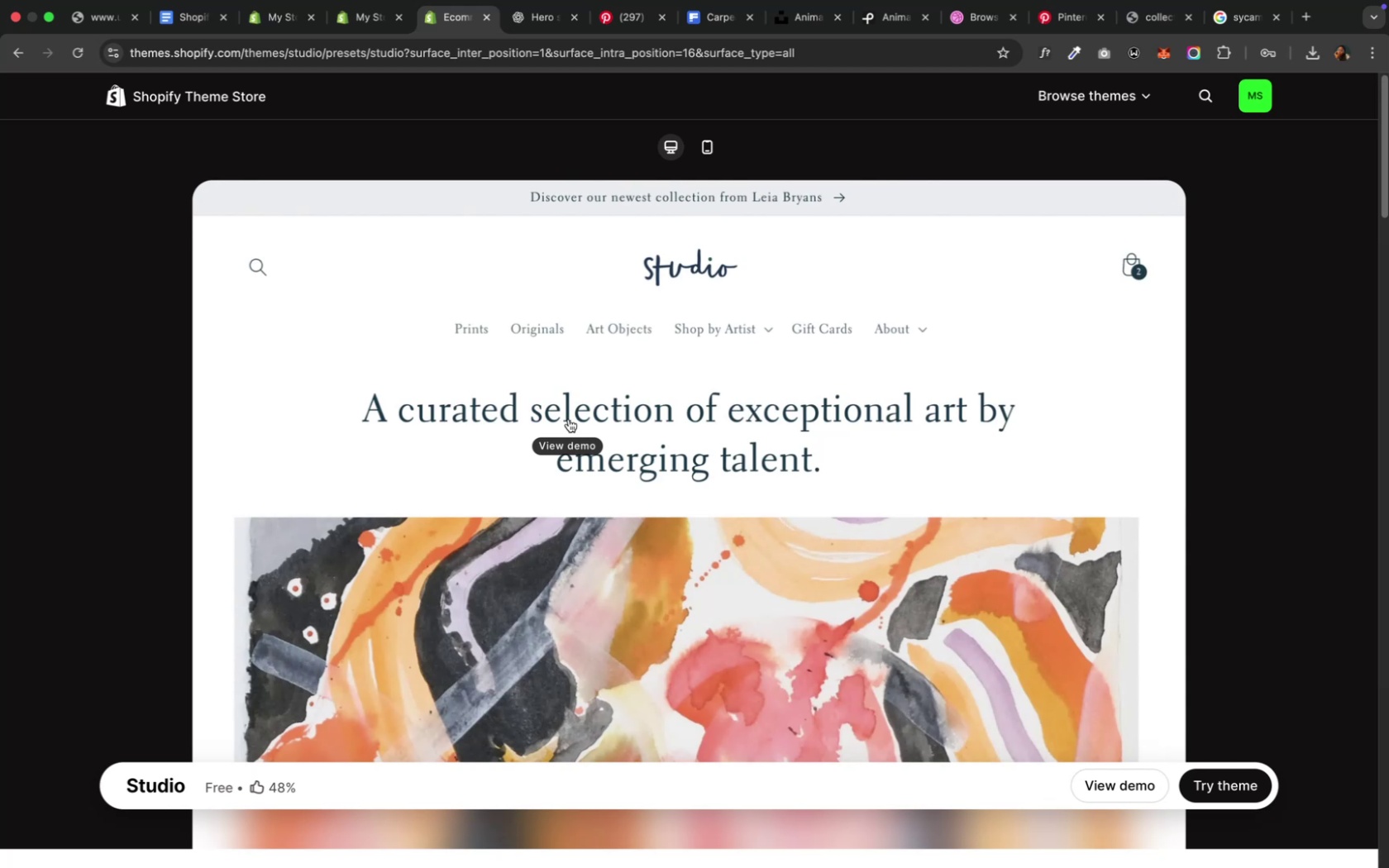 
wait(14.54)
 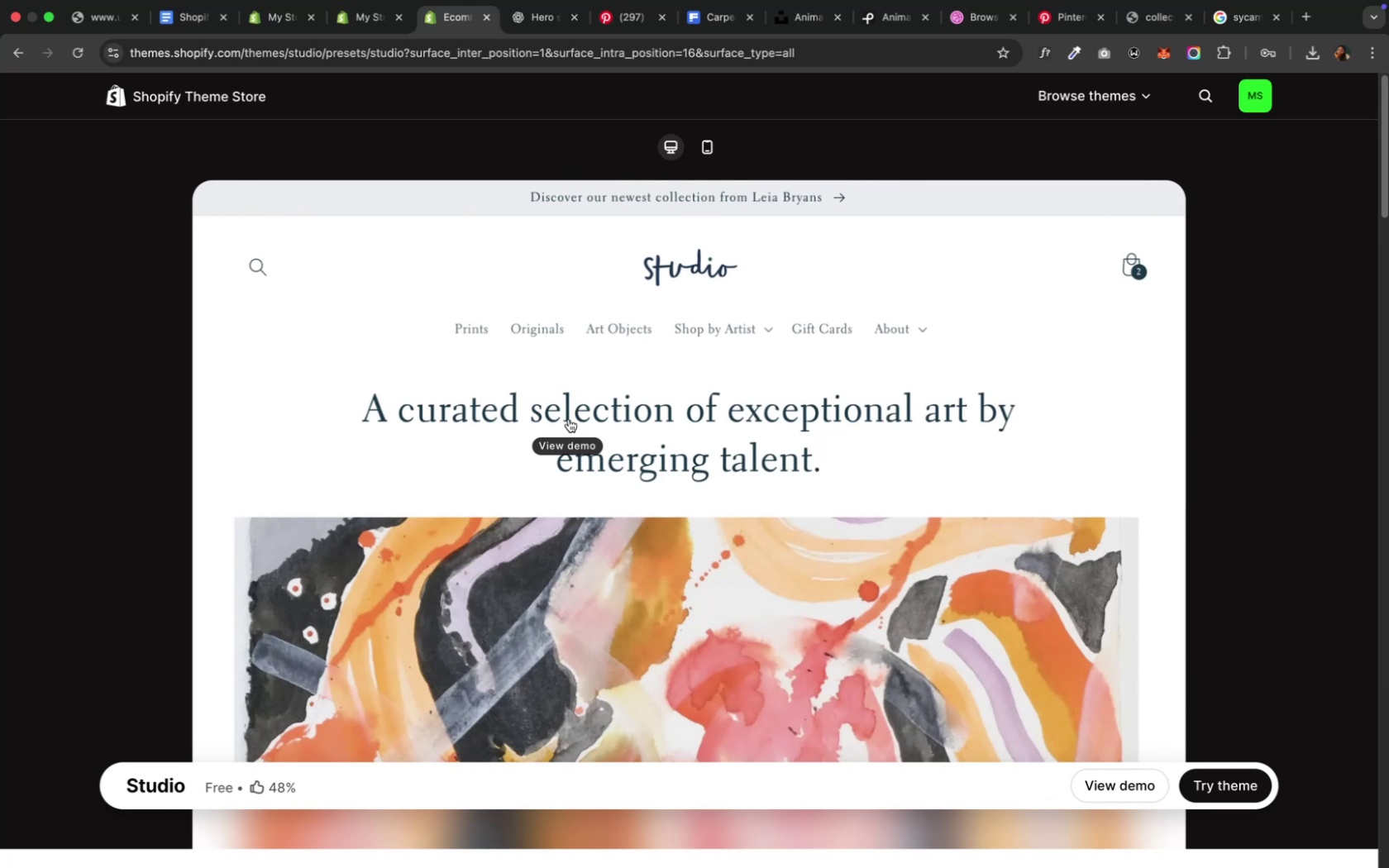 
left_click([14, 66])
 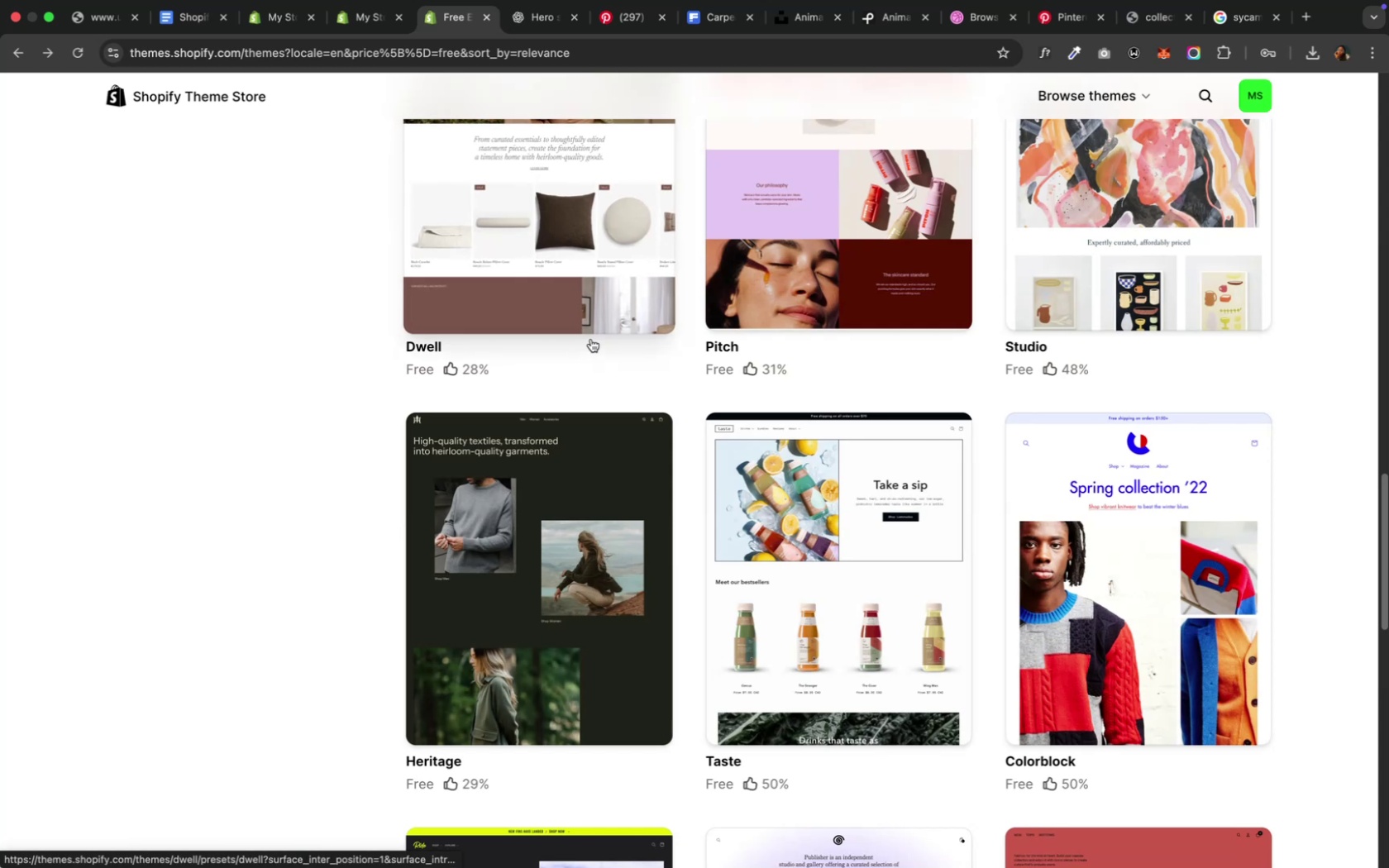 
scroll: coordinate [671, 328], scroll_direction: up, amount: 34.0
 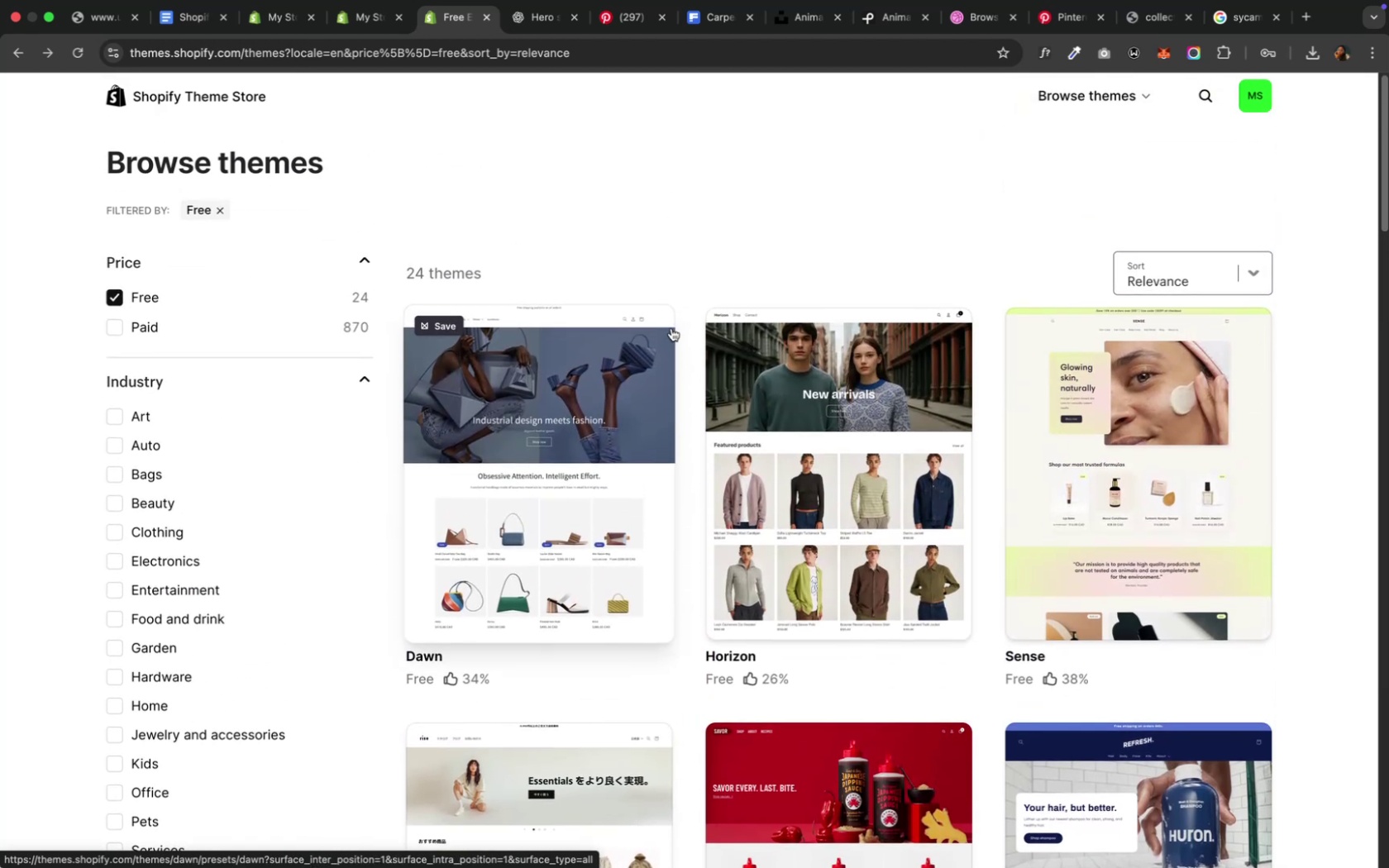 
wait(5.84)
 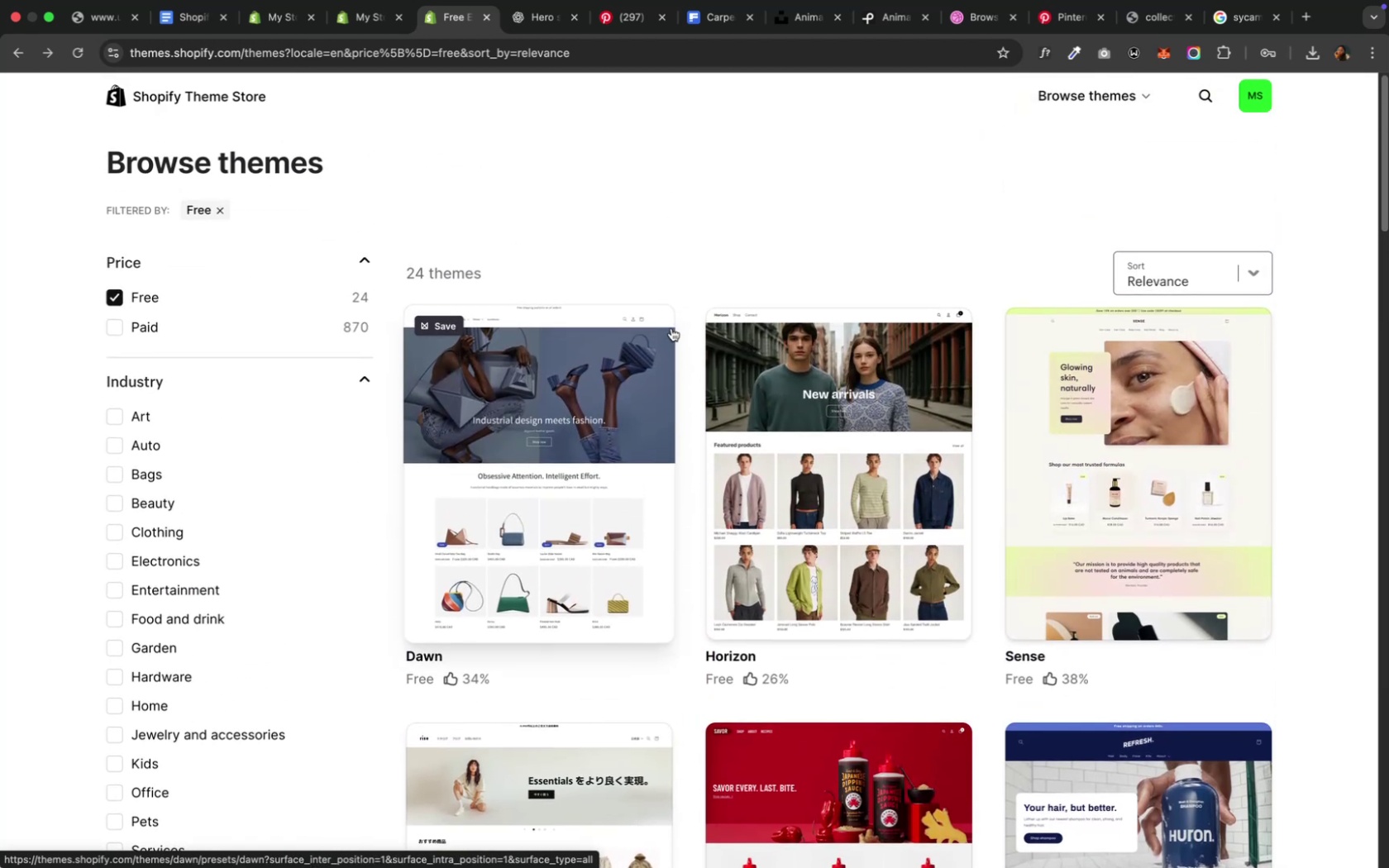 
scroll: coordinate [671, 328], scroll_direction: up, amount: 4.0
 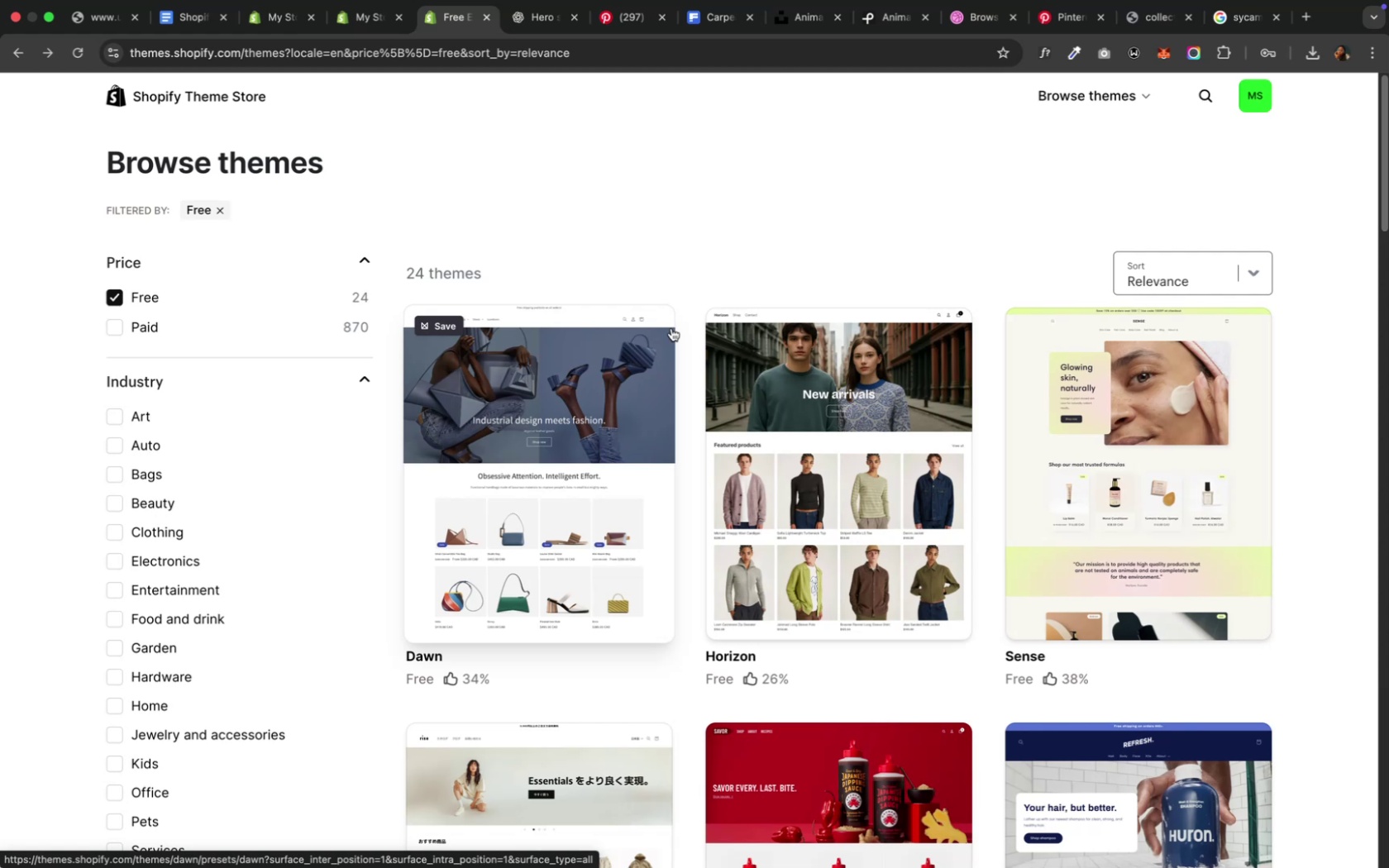 
wait(8.45)
 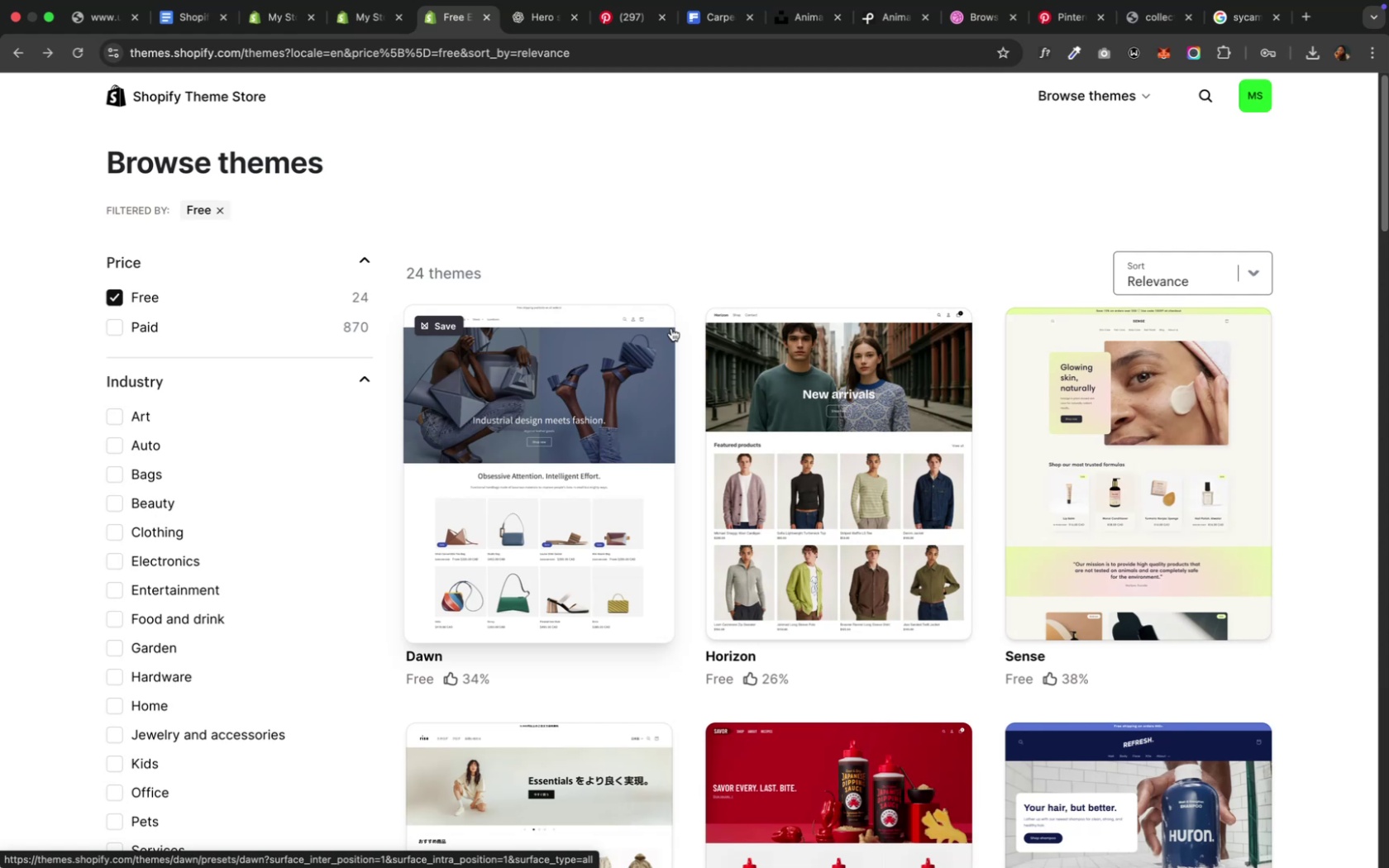 
left_click([378, 17])
 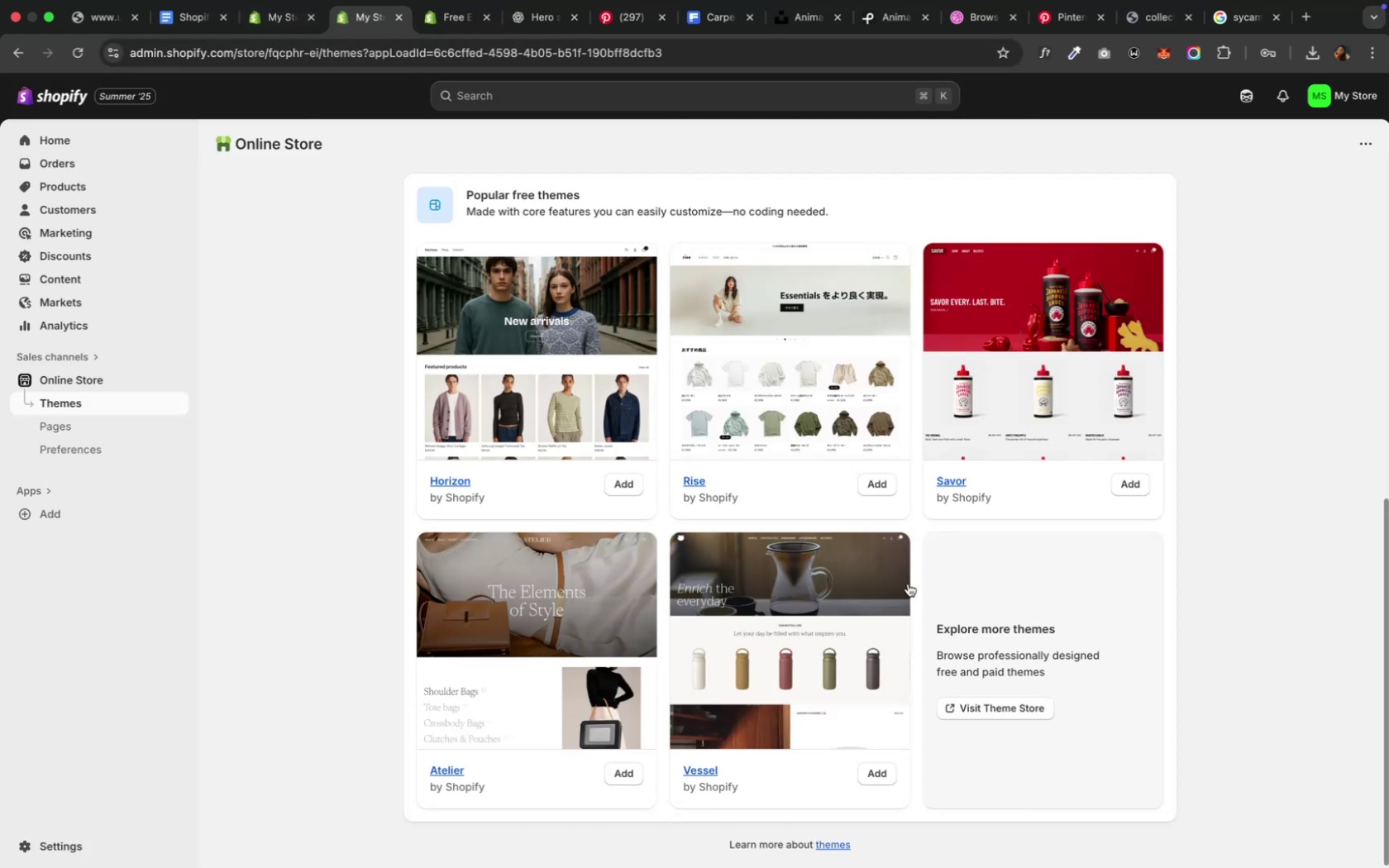 
scroll: coordinate [900, 573], scroll_direction: down, amount: 1.0
 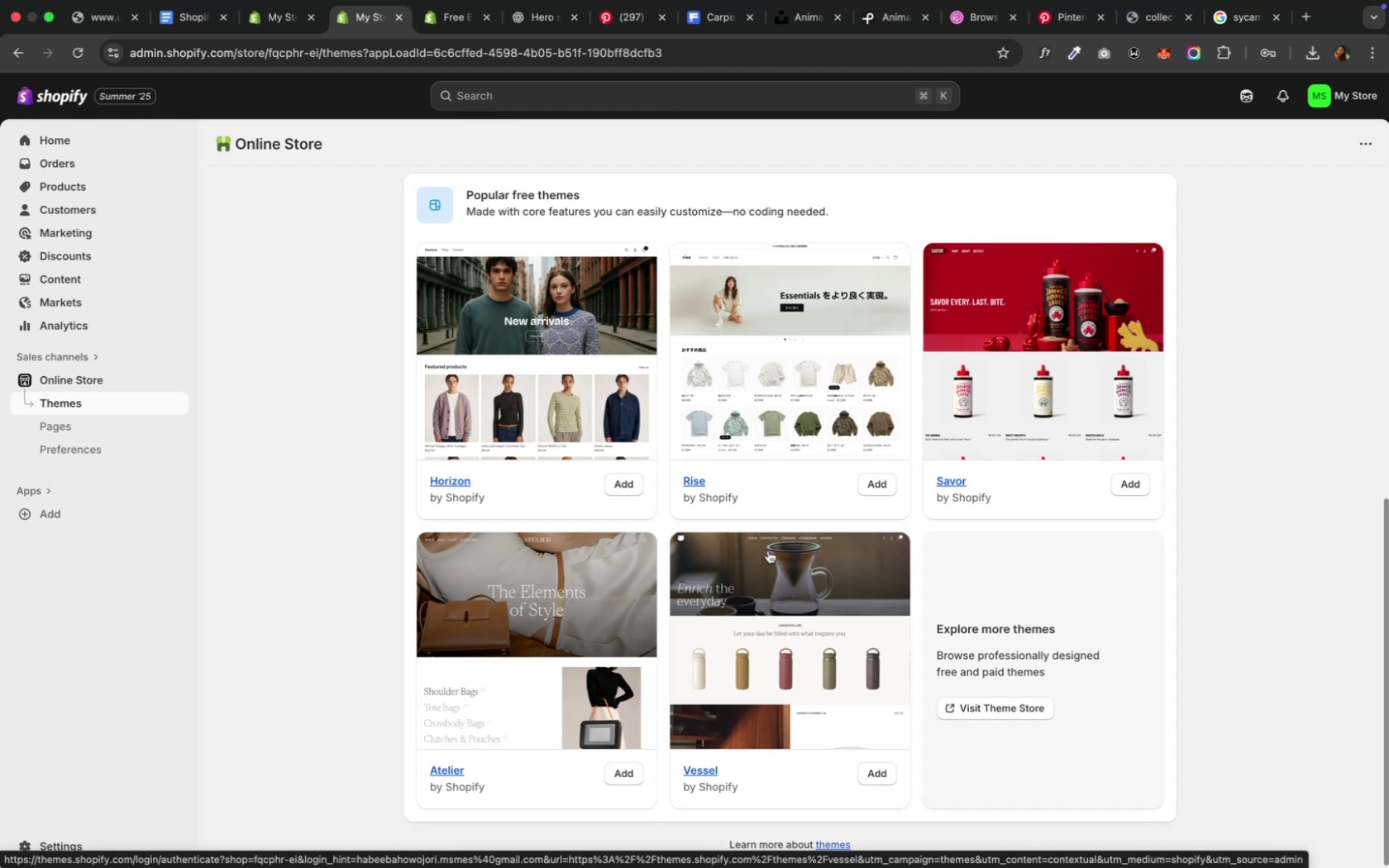 
scroll: coordinate [675, 524], scroll_direction: up, amount: 17.0
 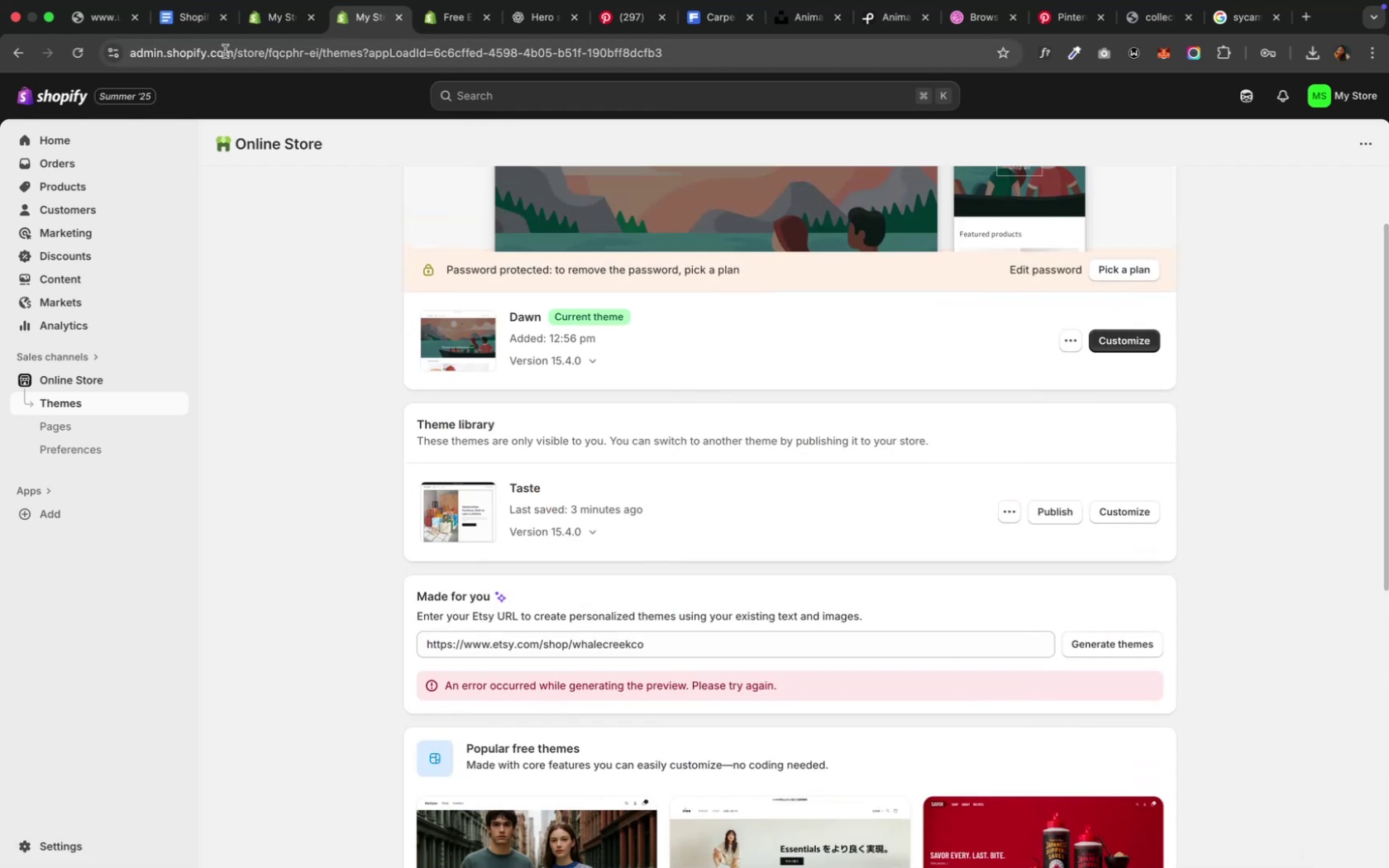 
left_click([394, 17])
 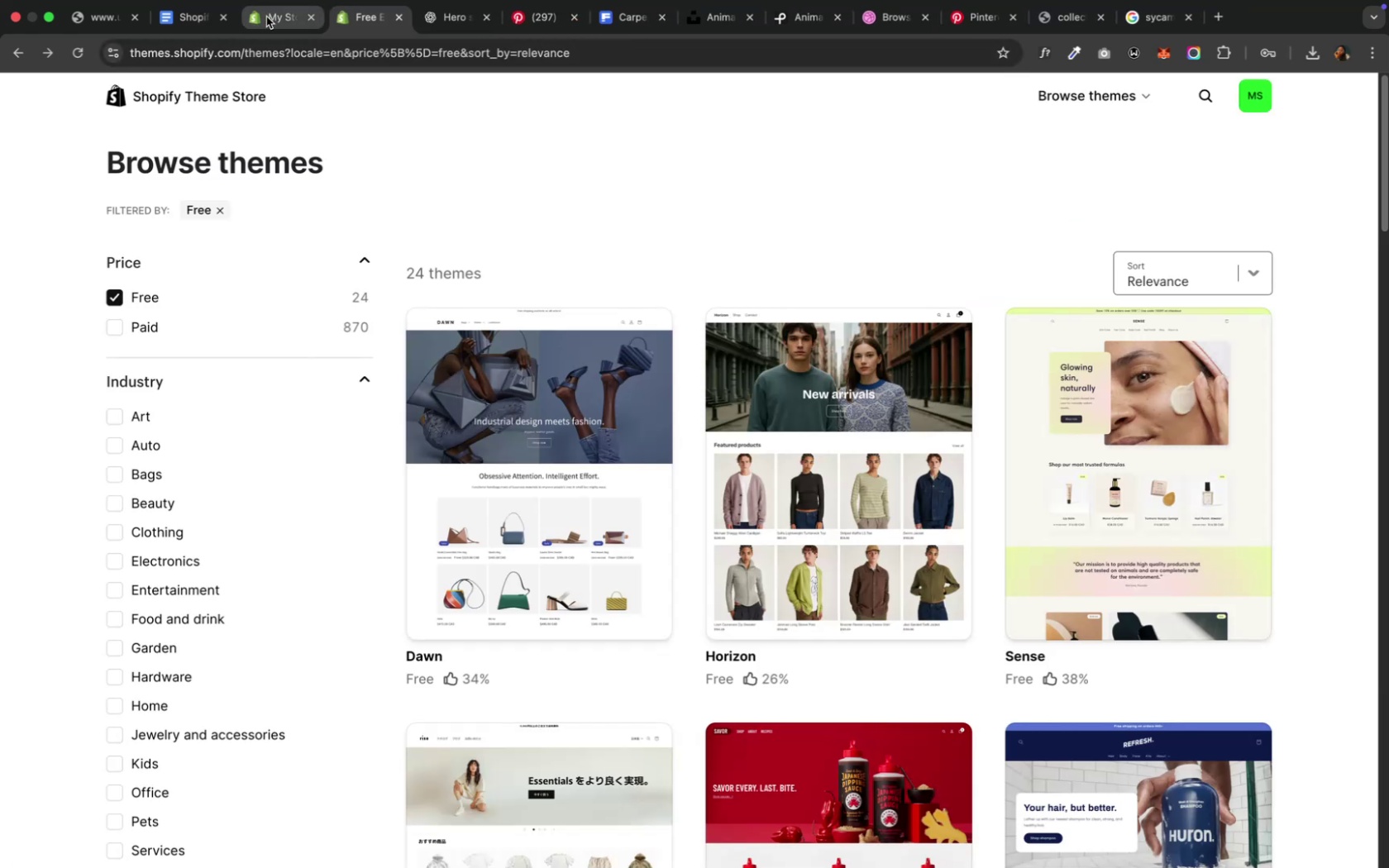 
left_click([266, 16])
 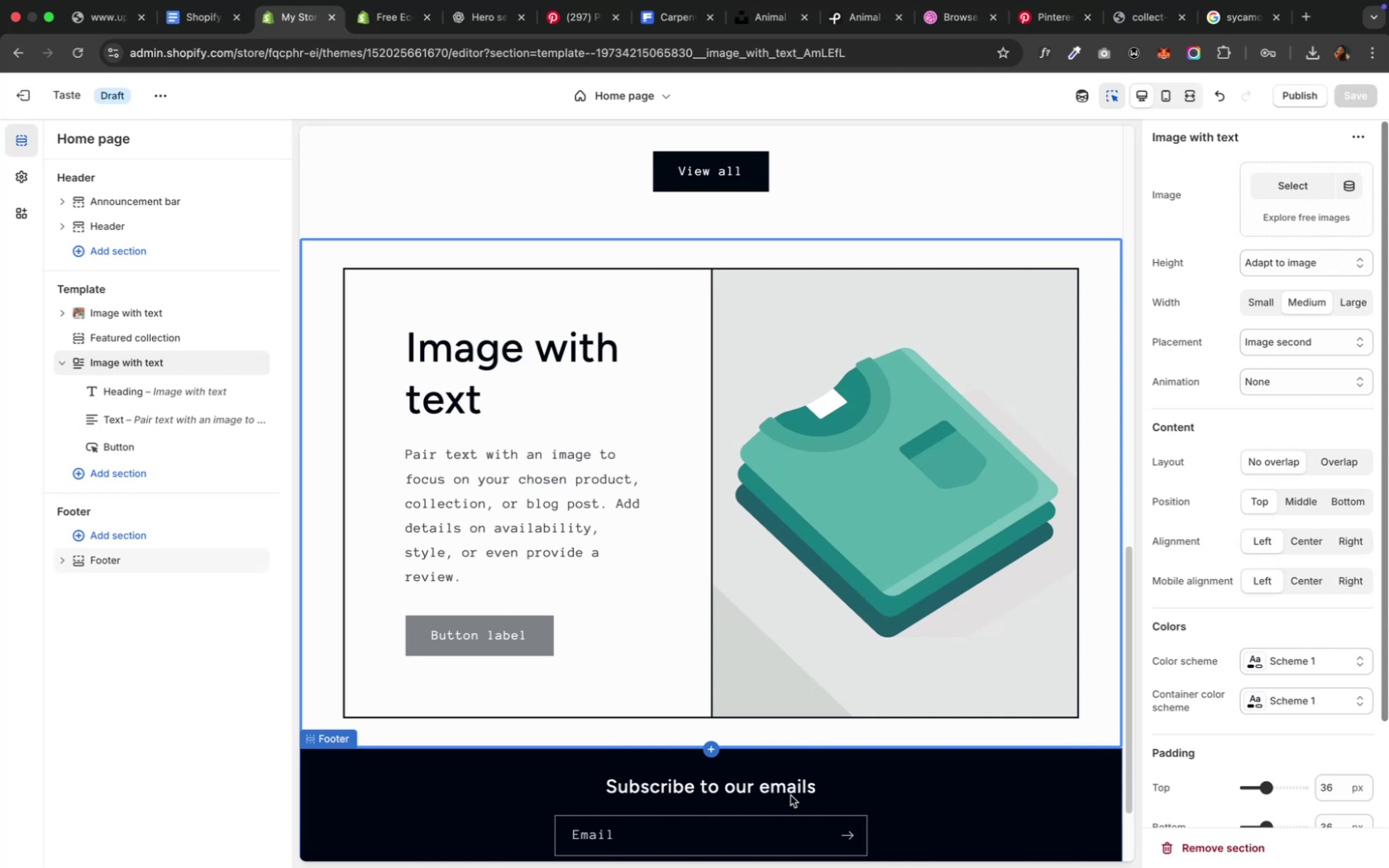 
wait(6.02)
 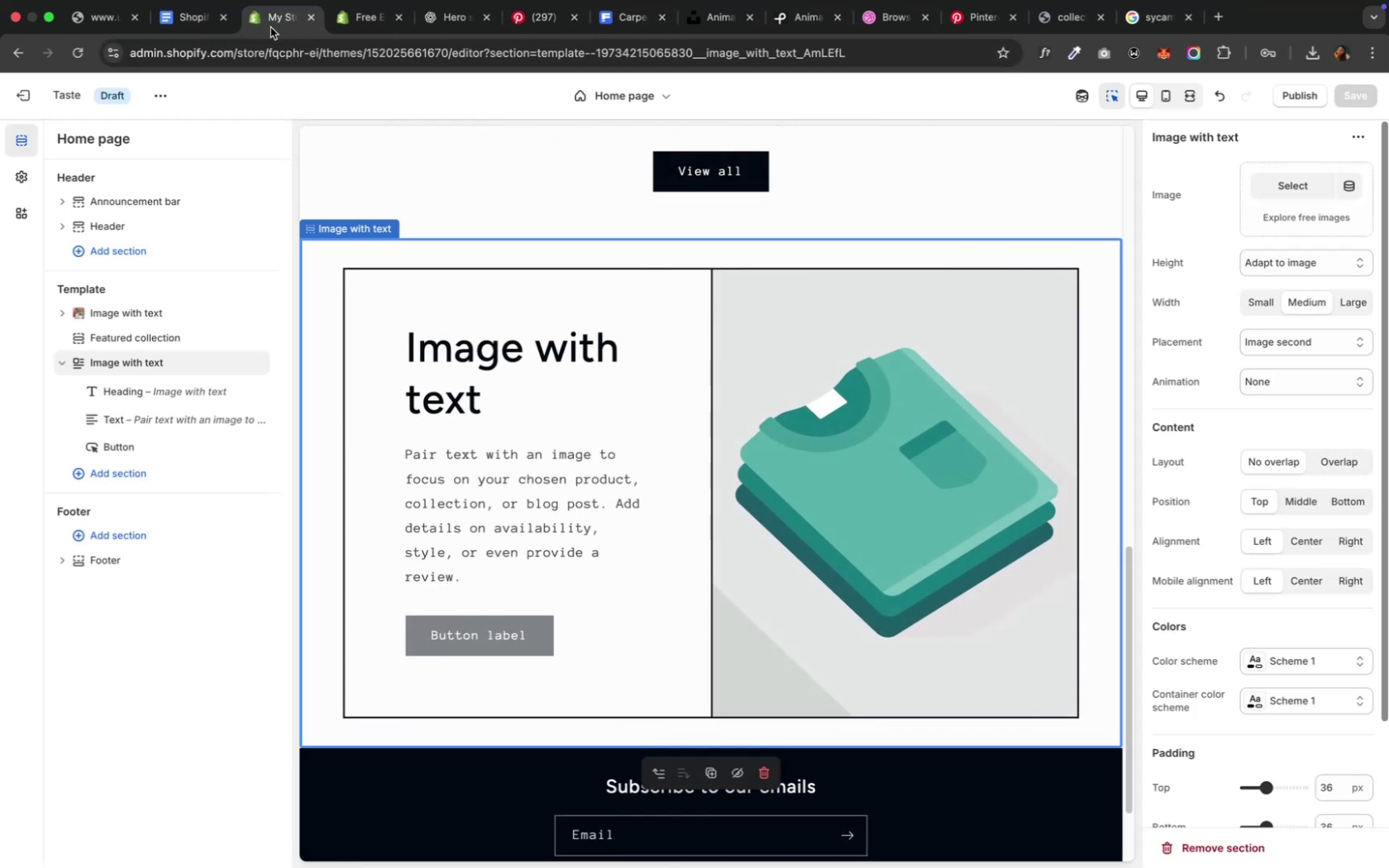 
left_click([29, 180])
 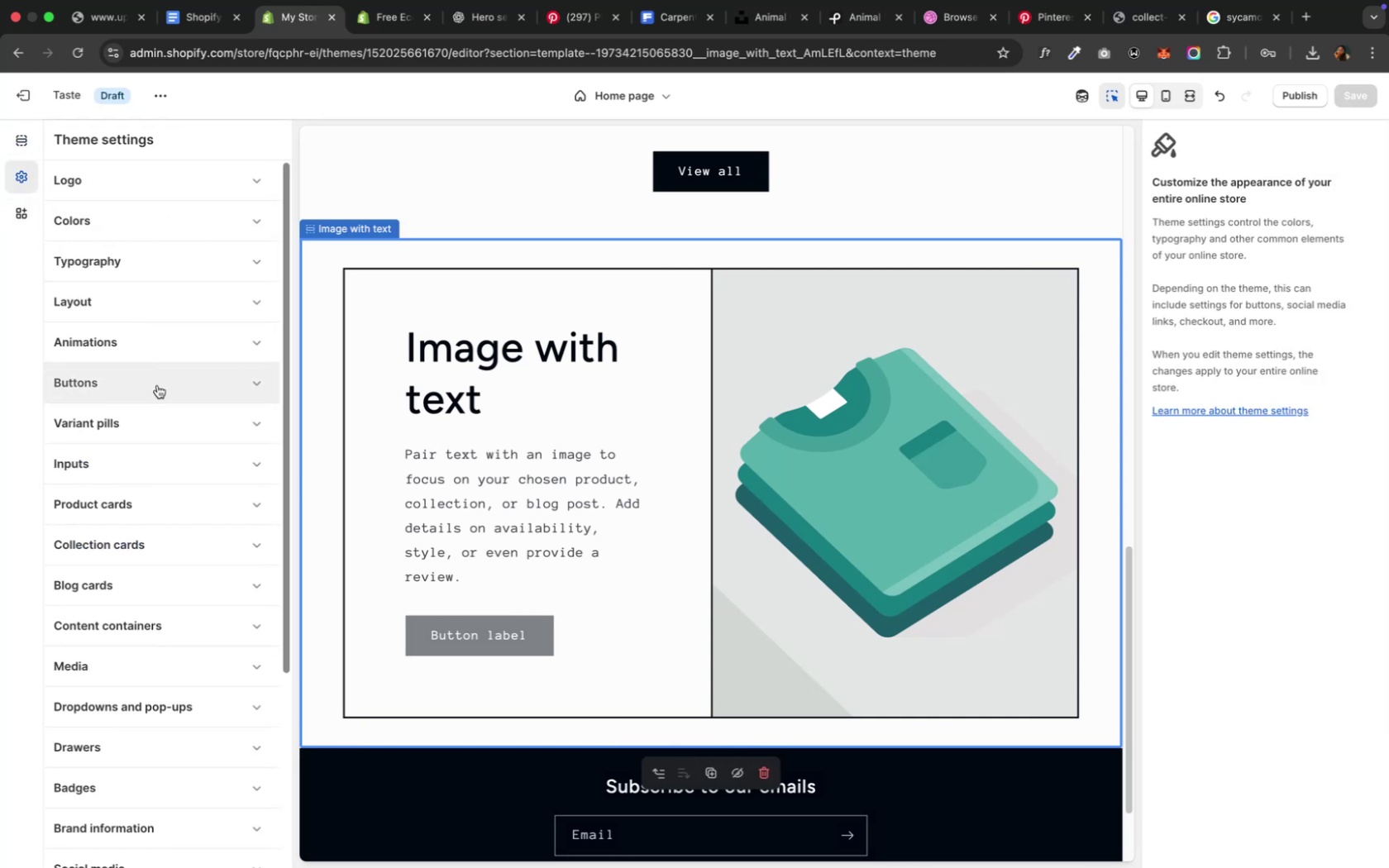 
left_click([94, 257])
 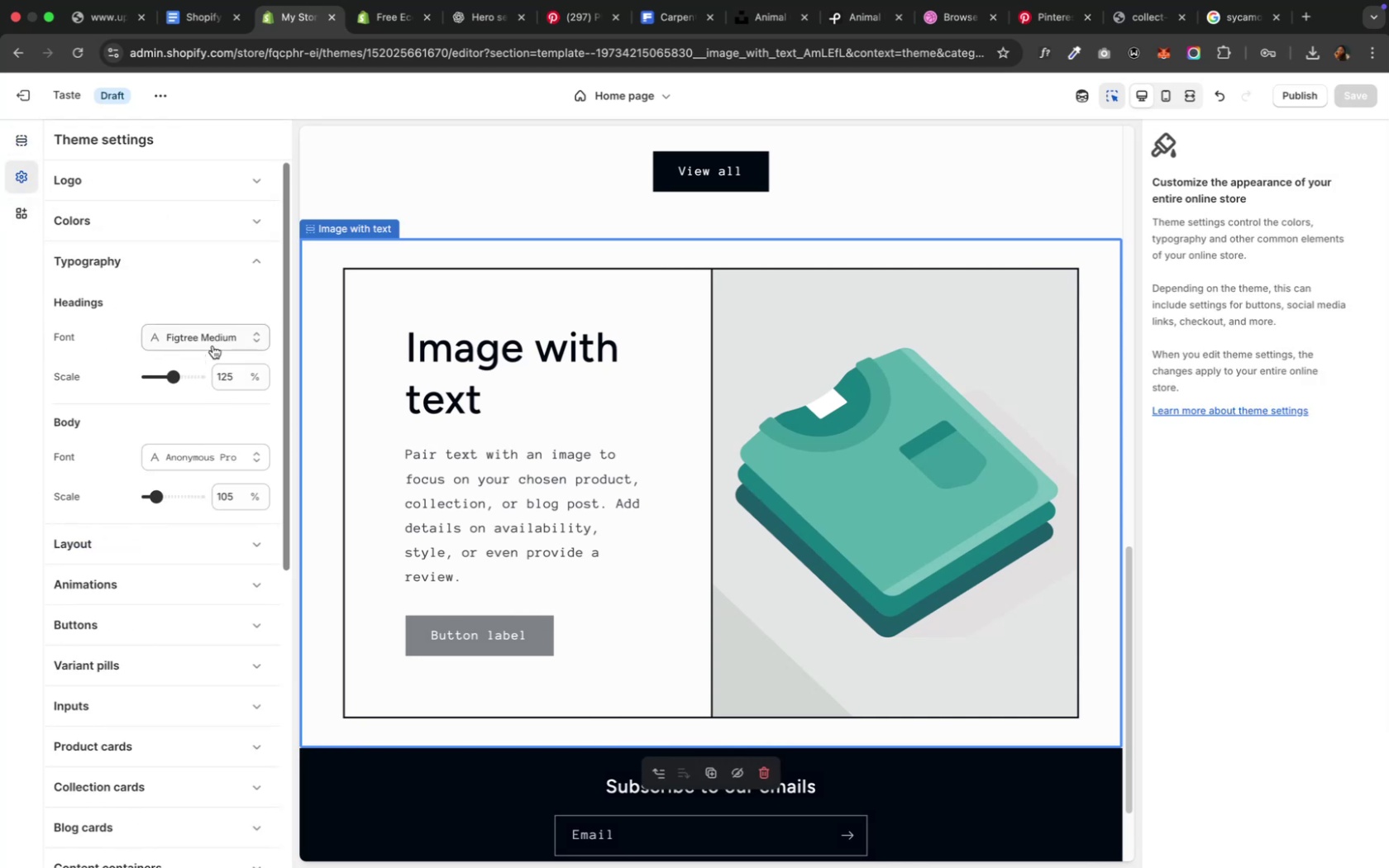 
left_click([212, 346])
 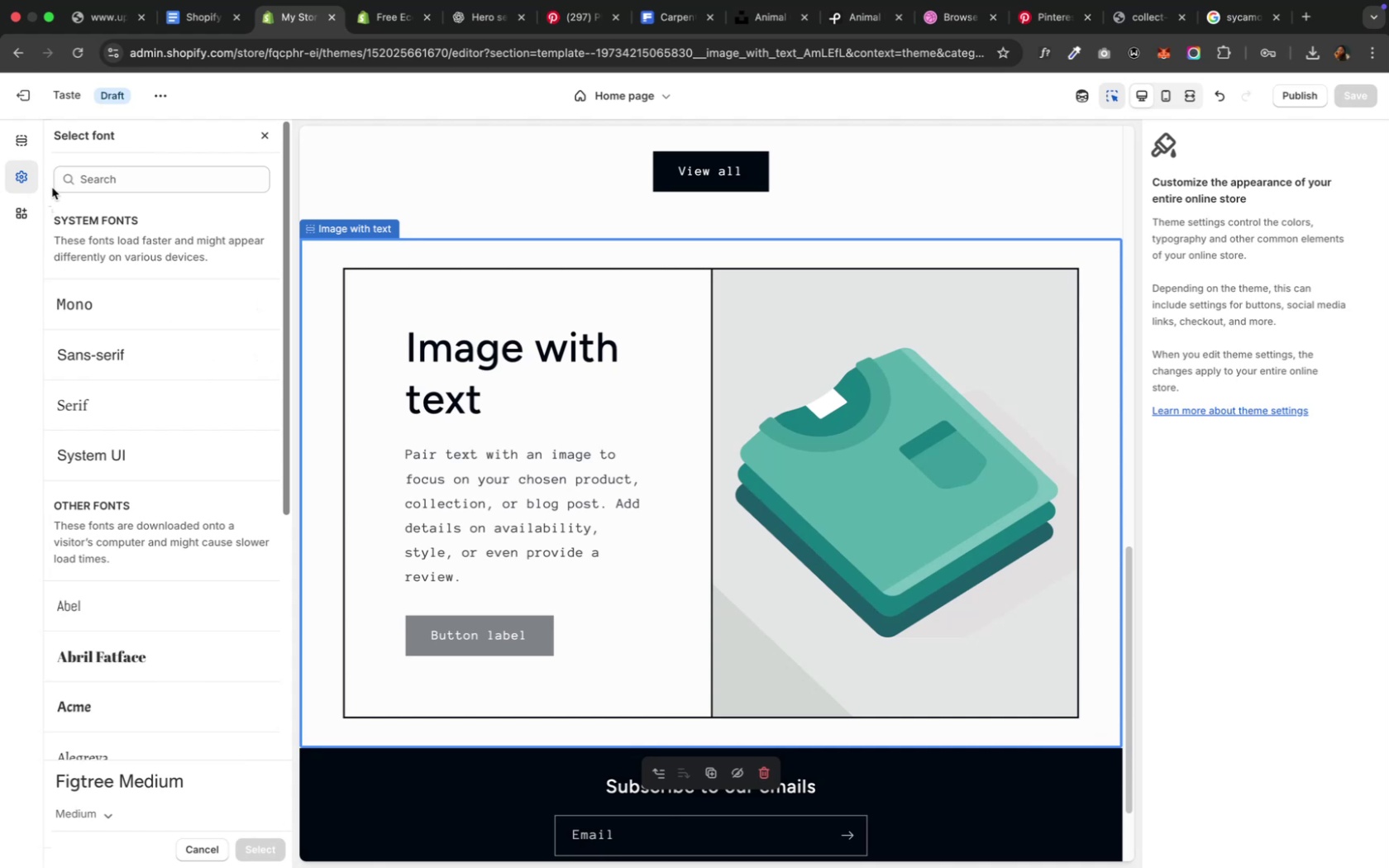 
wait(8.5)
 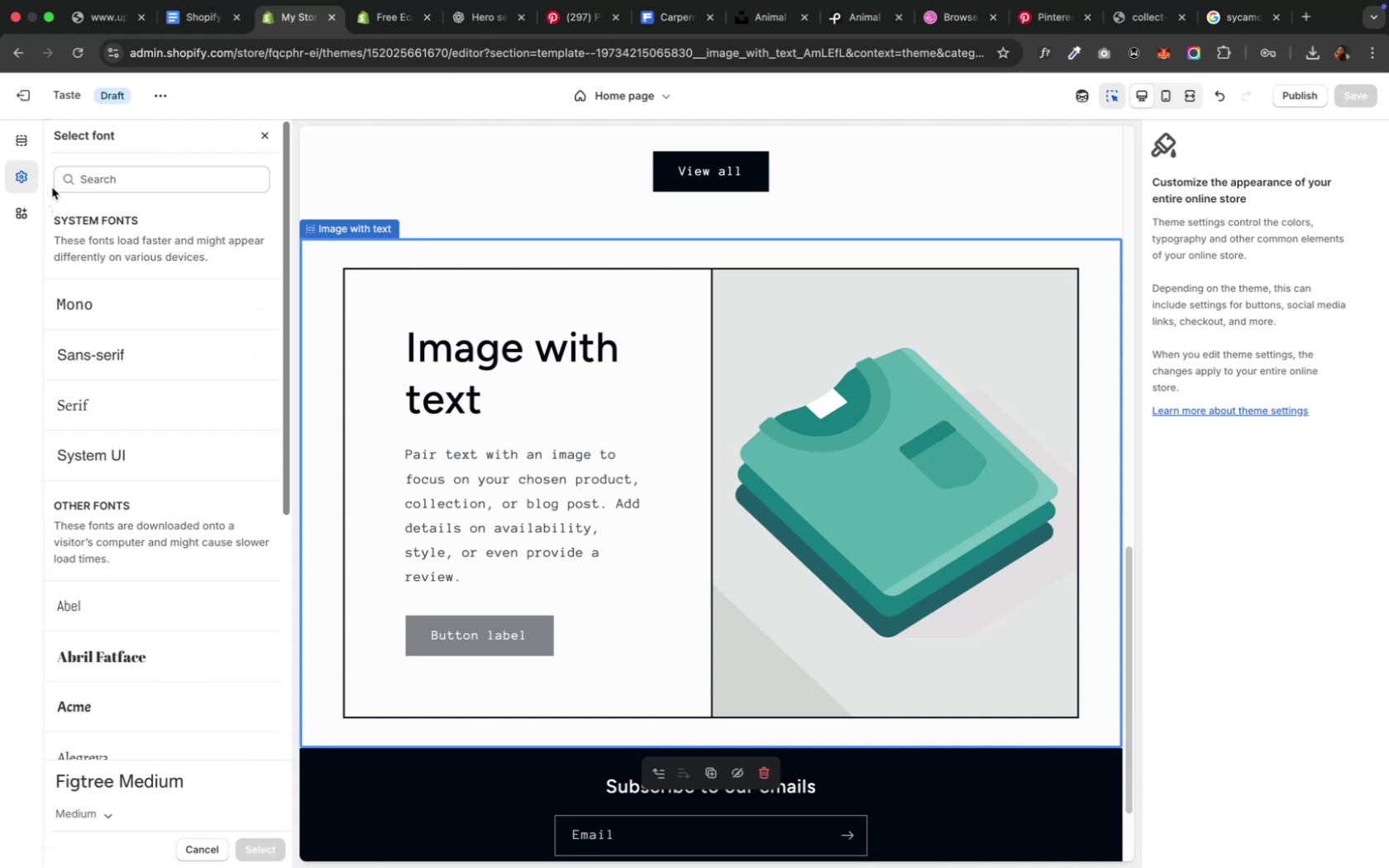 
left_click([259, 135])
 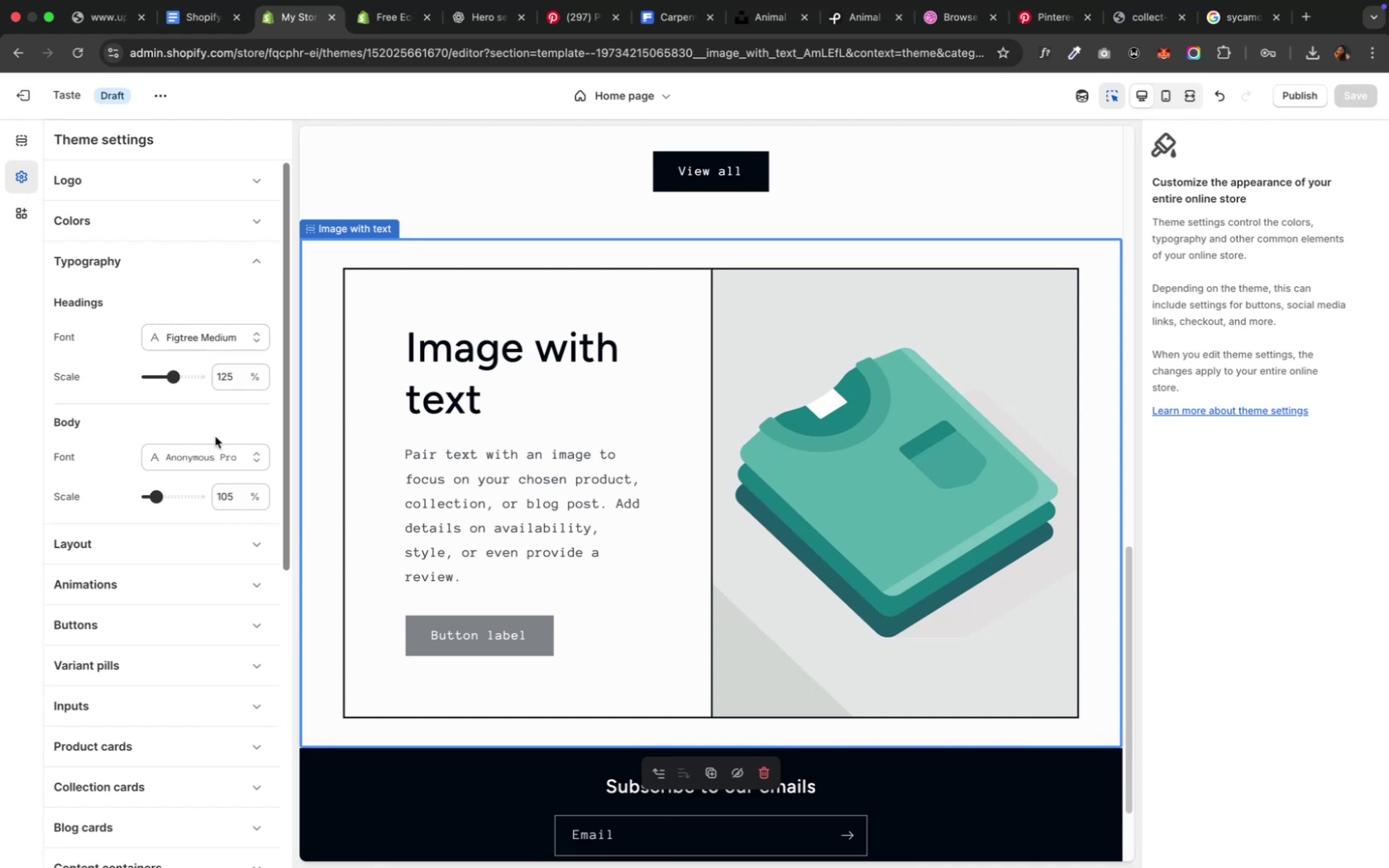 
wait(5.82)
 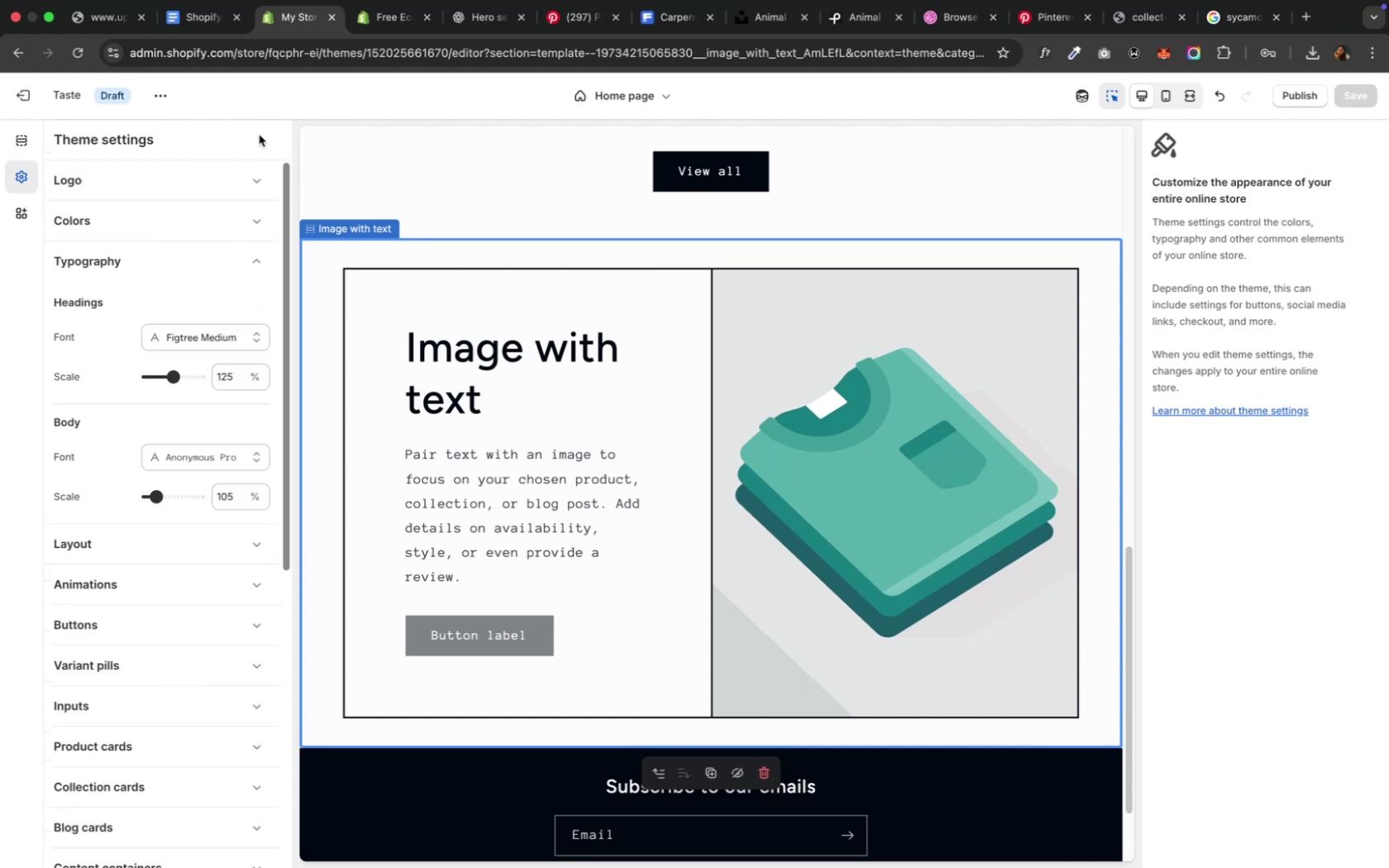 
left_click([219, 451])
 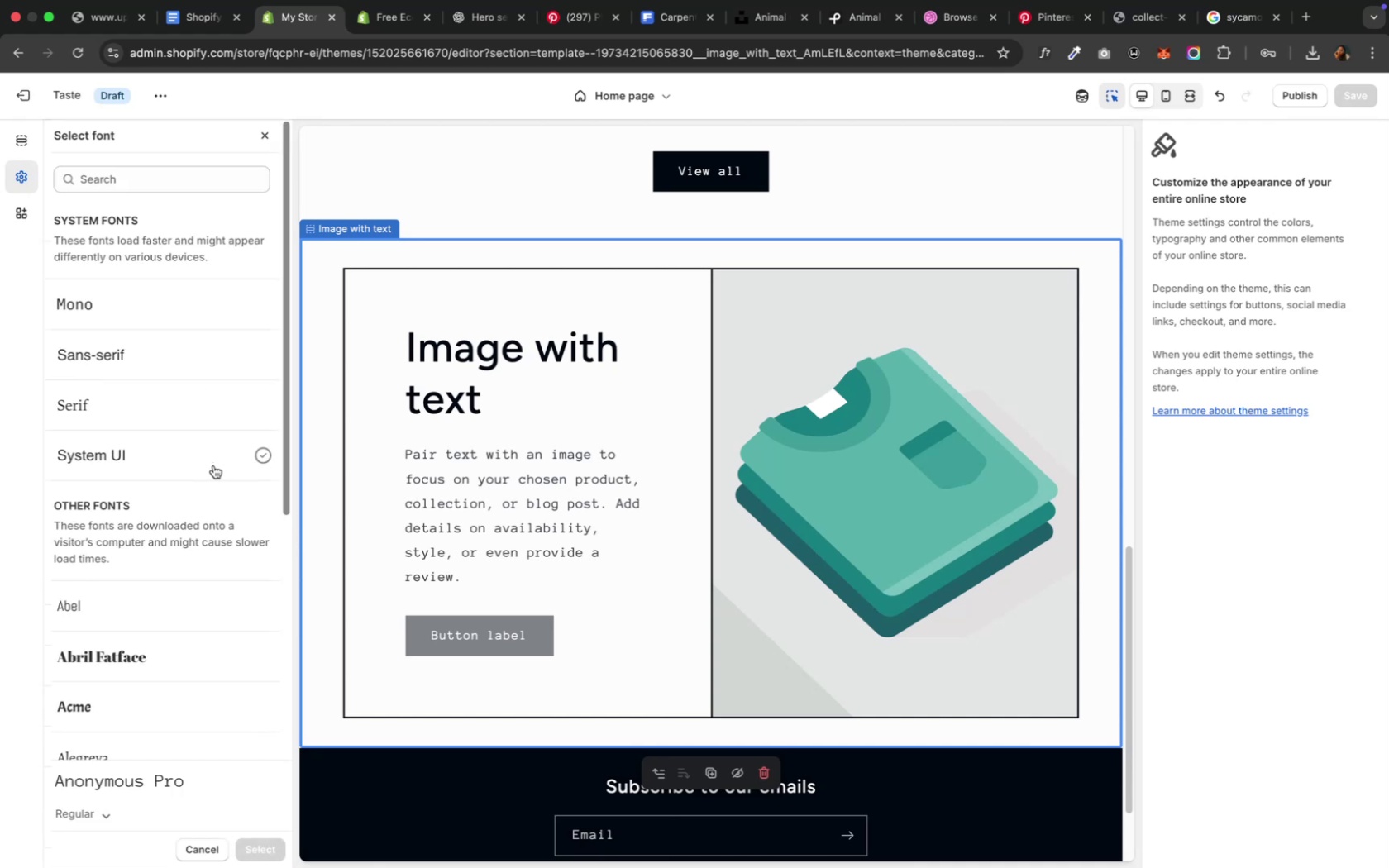 
wait(7.71)
 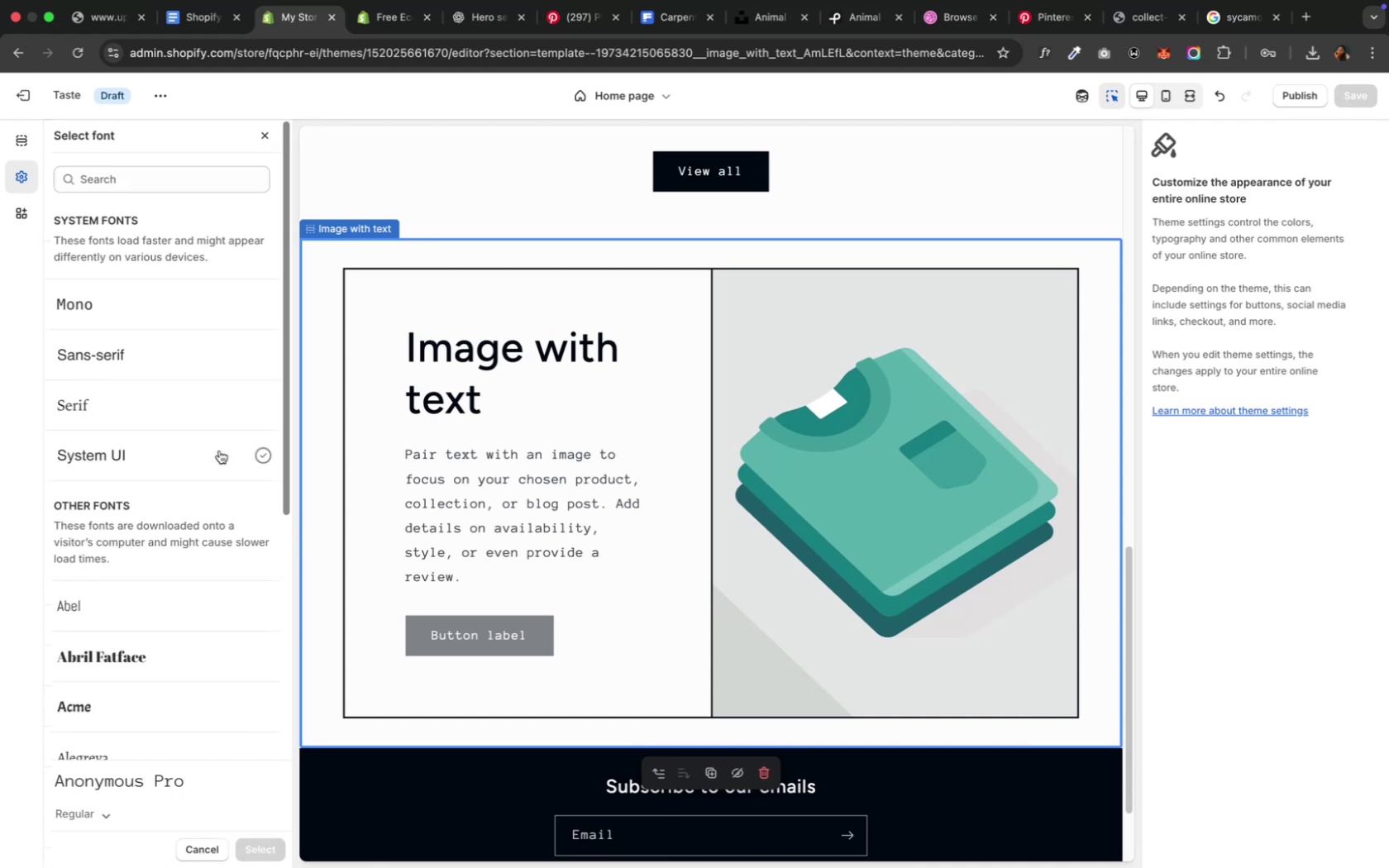 
scroll: coordinate [107, 446], scroll_direction: down, amount: 43.0
 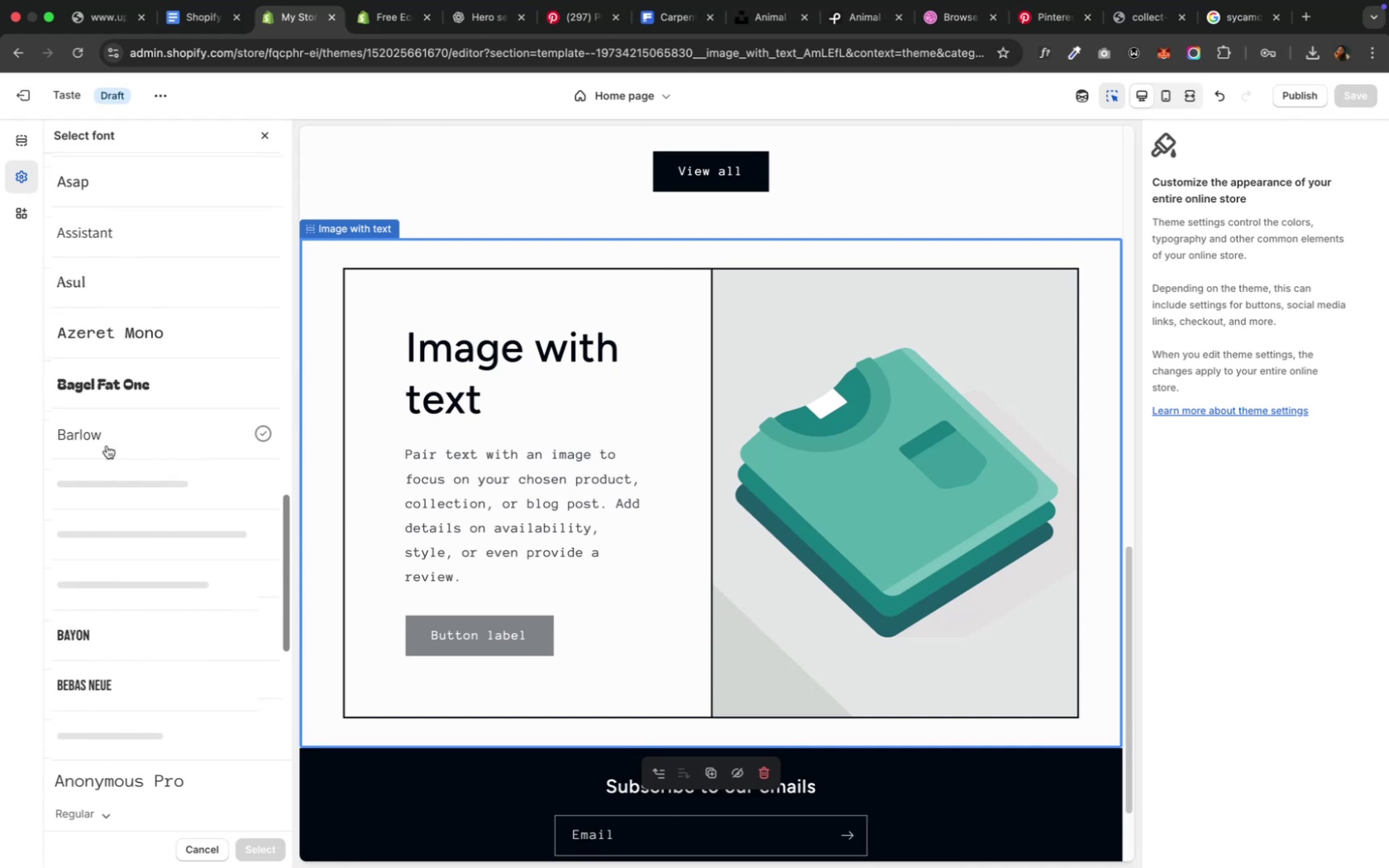 
scroll: coordinate [107, 444], scroll_direction: down, amount: 21.0
 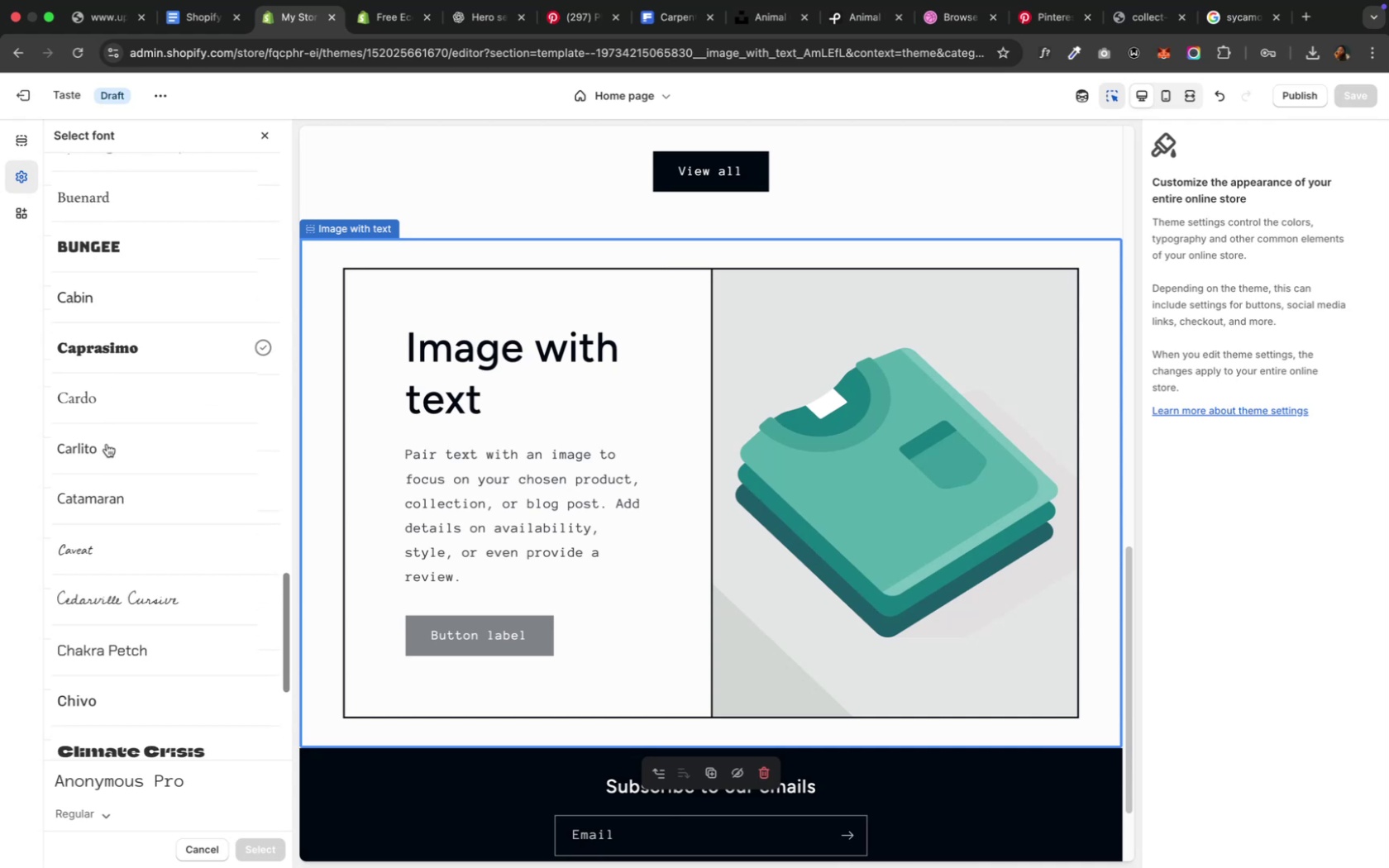 
scroll: coordinate [107, 444], scroll_direction: down, amount: 5.0
 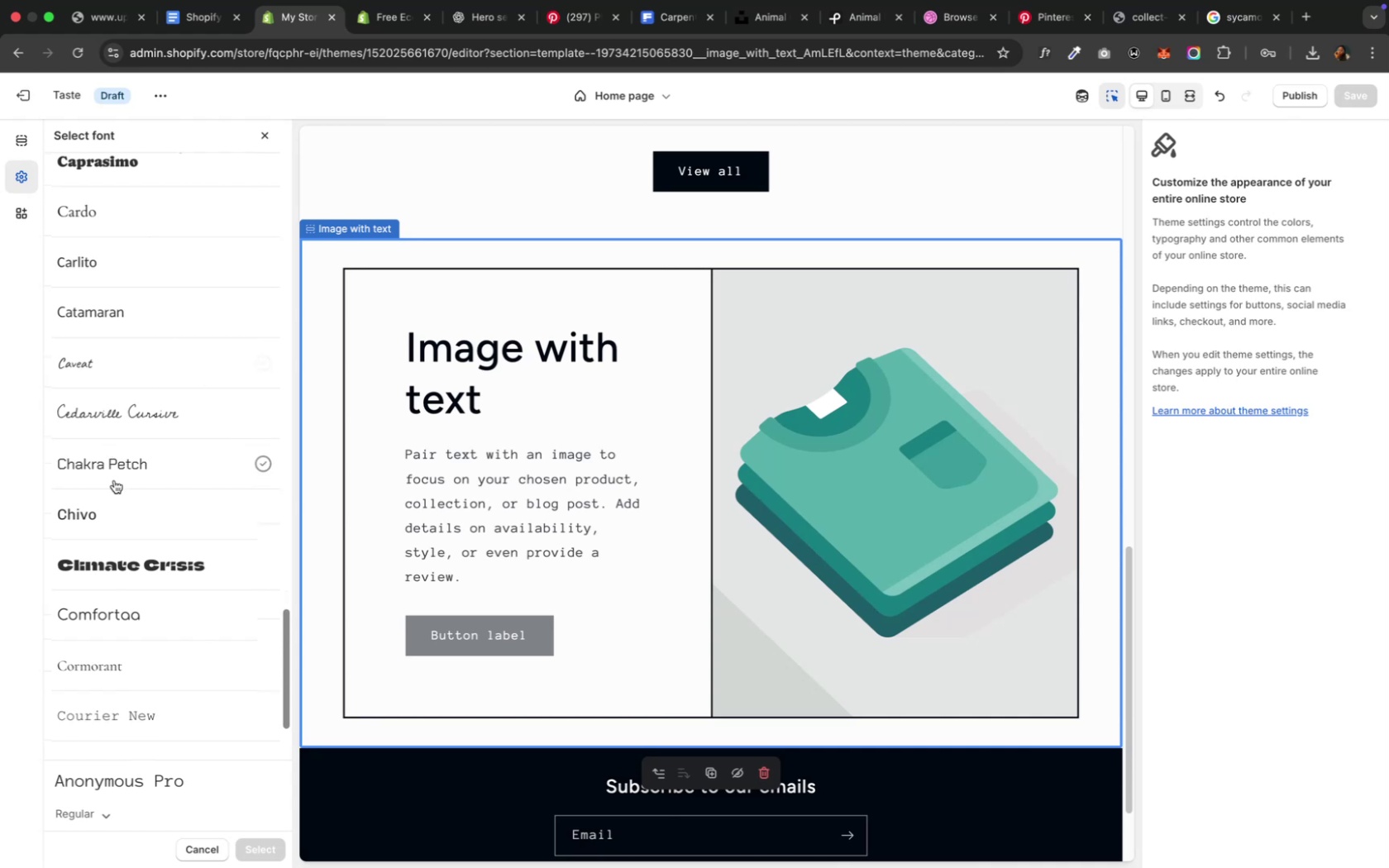 
left_click([127, 525])
 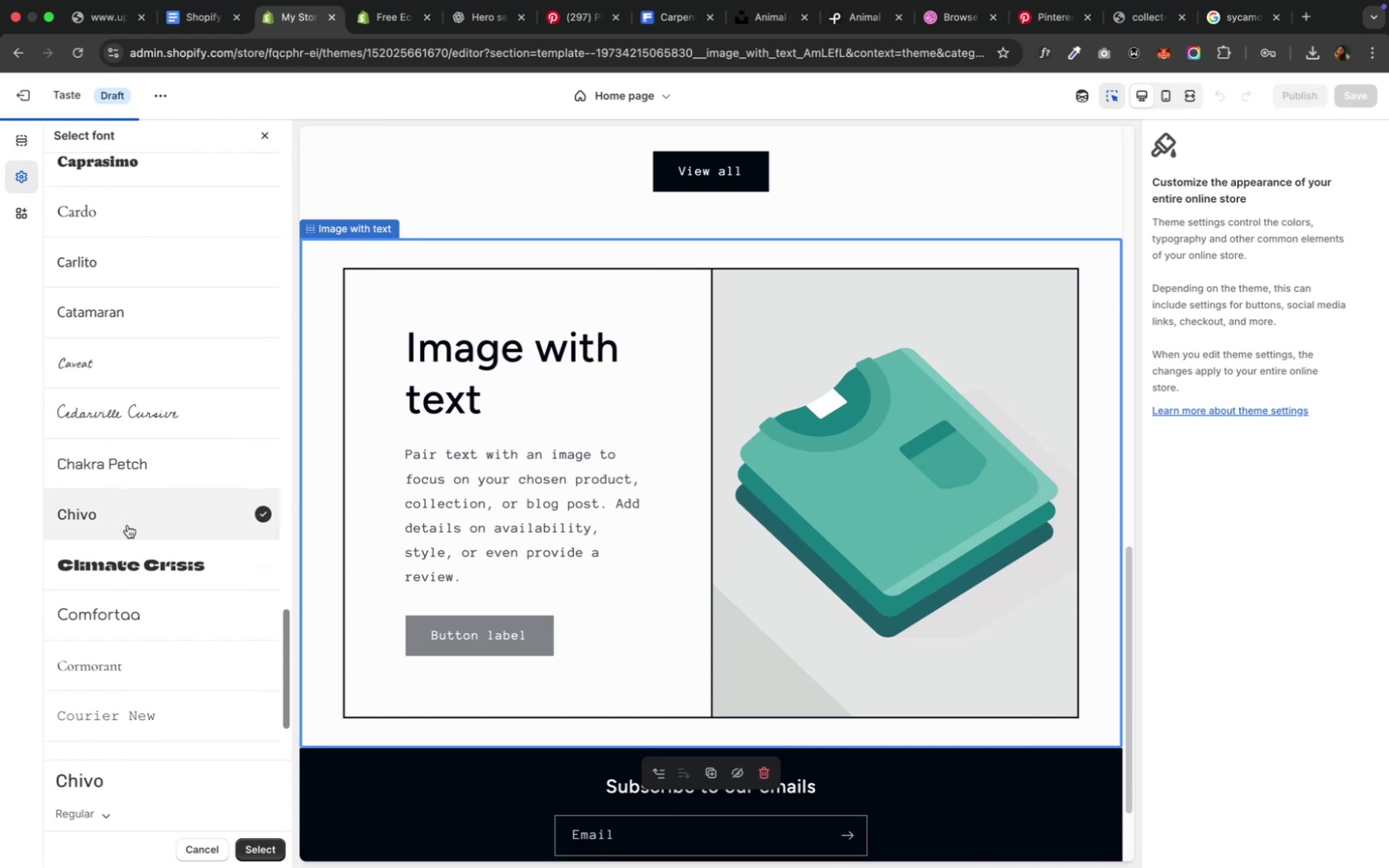 
scroll: coordinate [127, 525], scroll_direction: down, amount: 17.0
 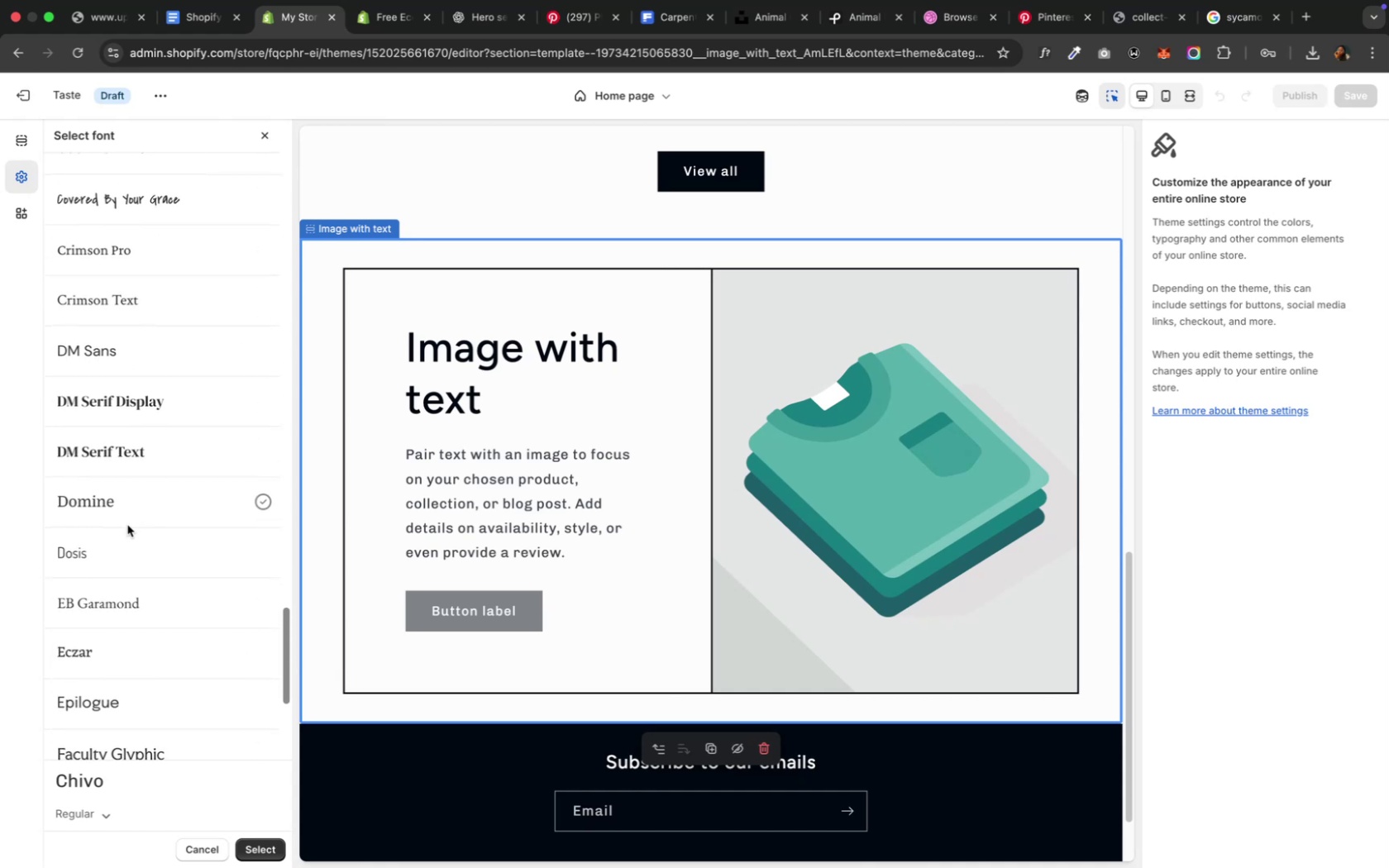 
scroll: coordinate [127, 524], scroll_direction: down, amount: 5.0
 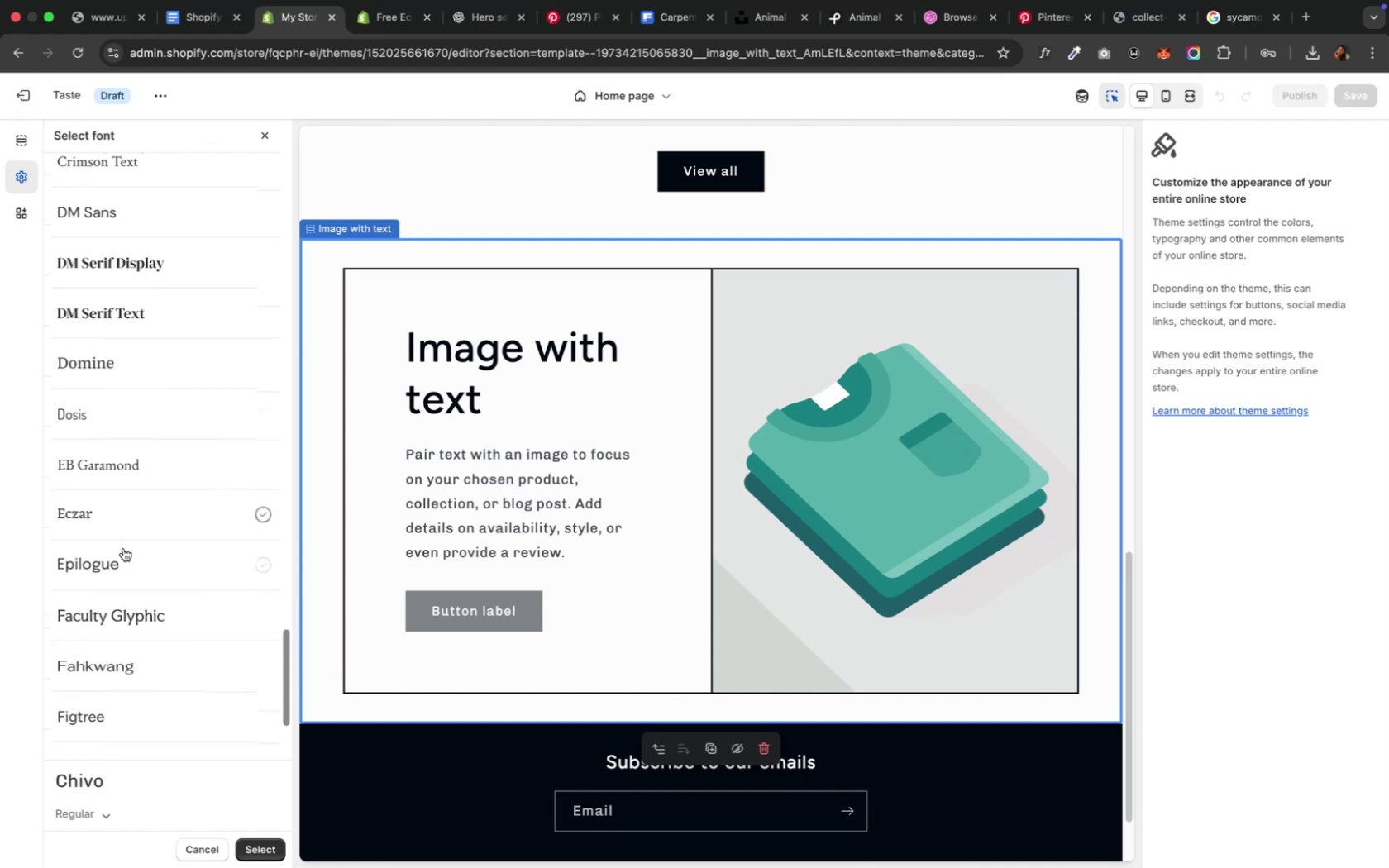 
left_click([124, 551])
 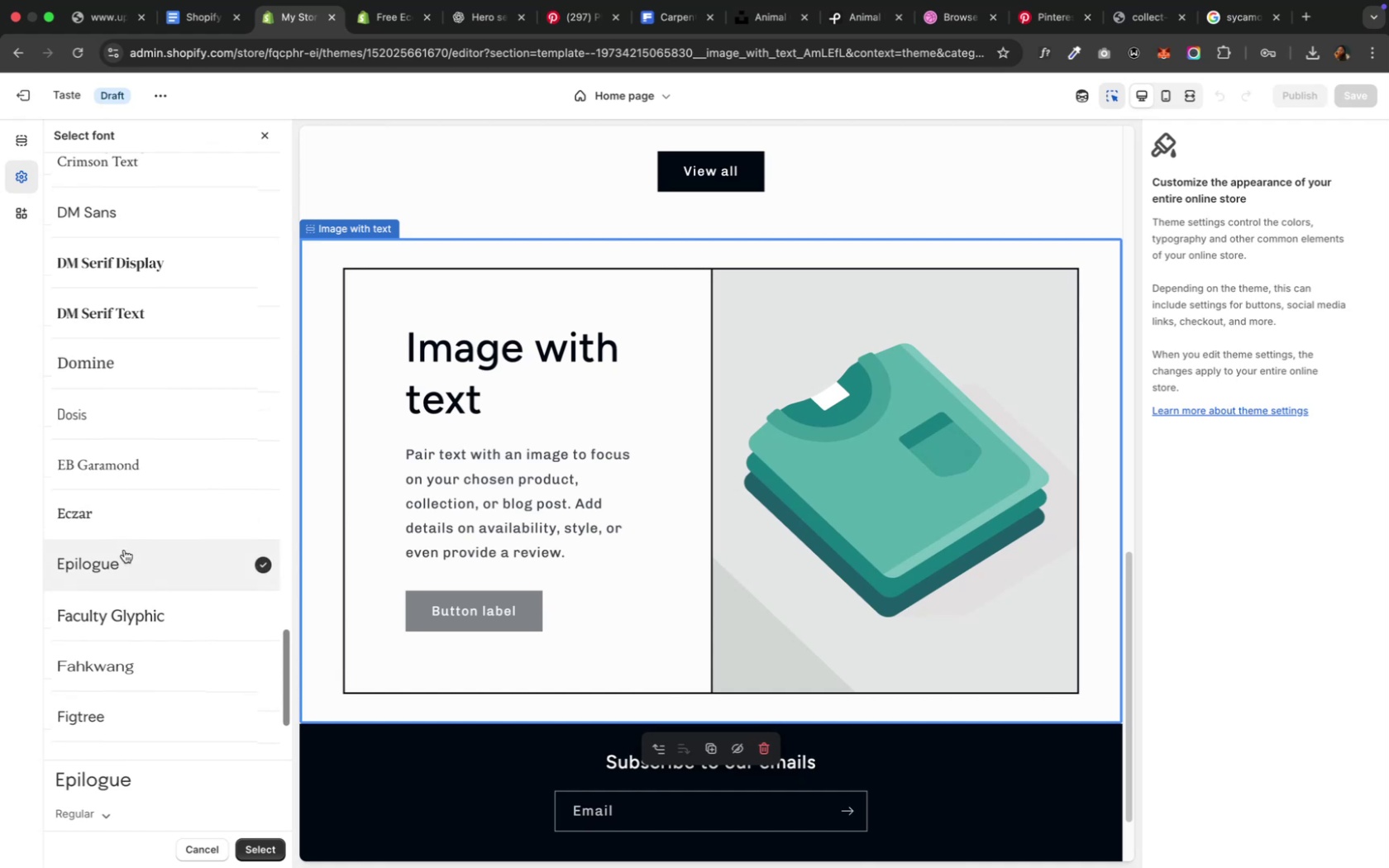 
scroll: coordinate [125, 541], scroll_direction: down, amount: 27.0
 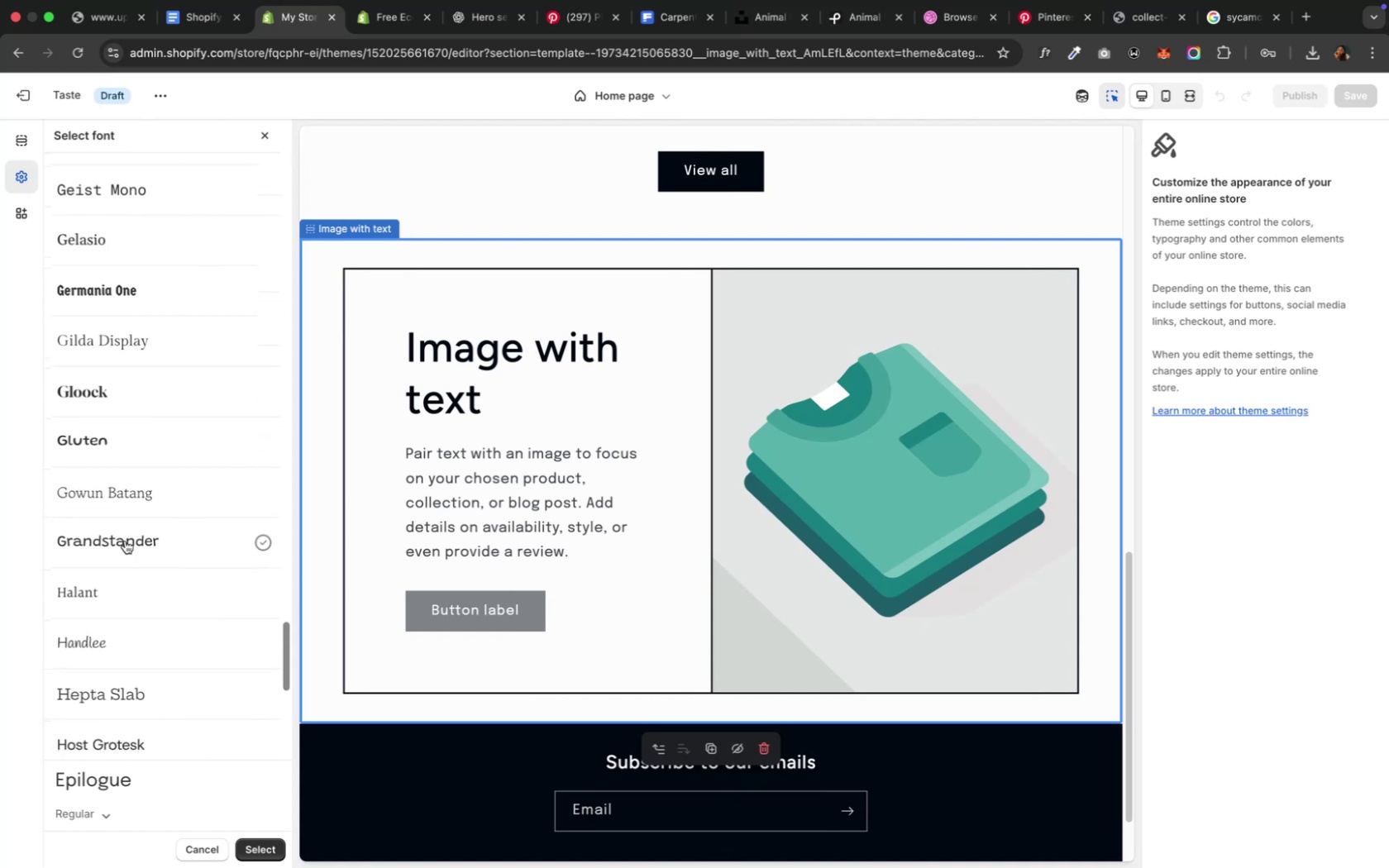 
scroll: coordinate [125, 540], scroll_direction: down, amount: 33.0
 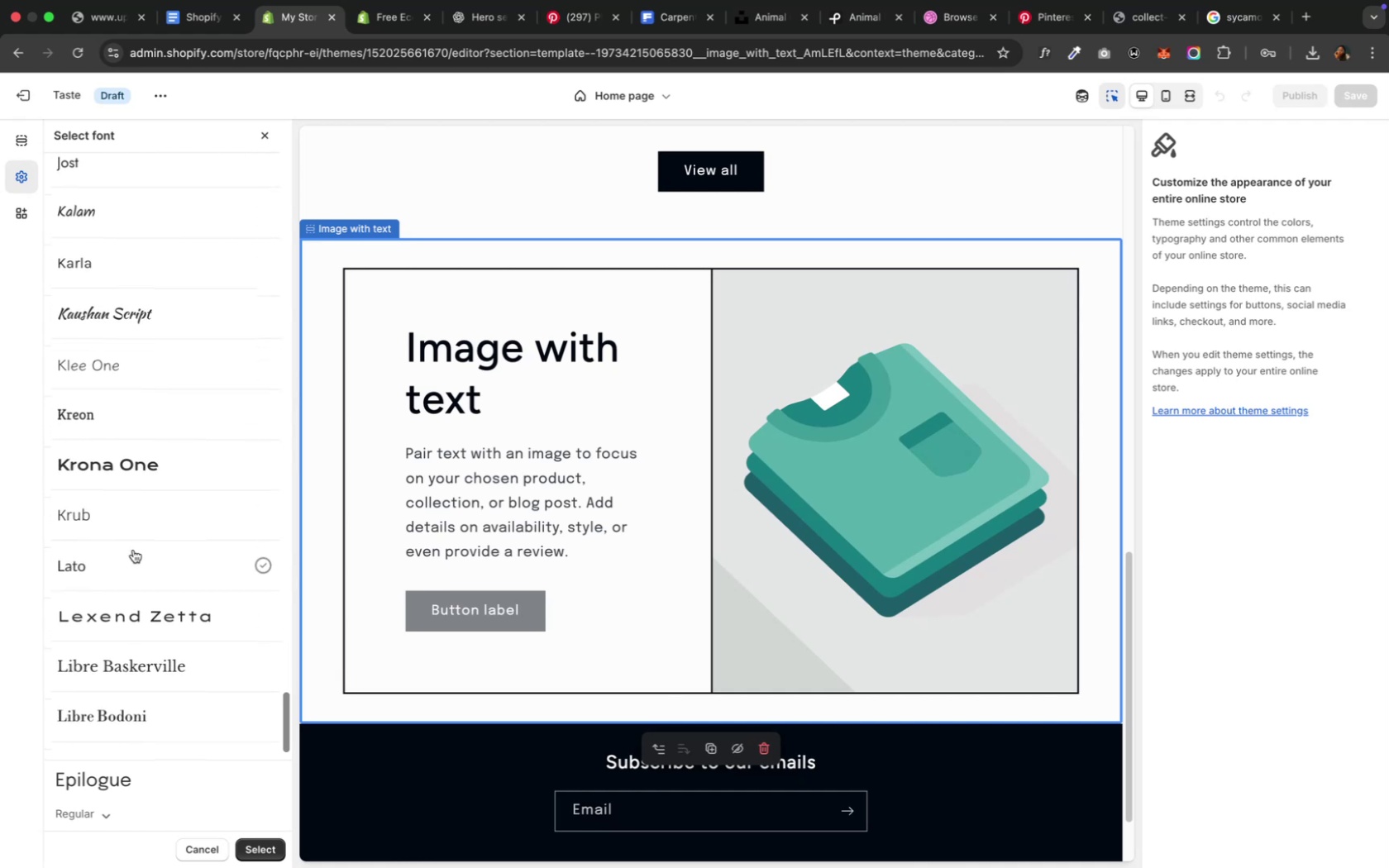 
left_click([133, 550])
 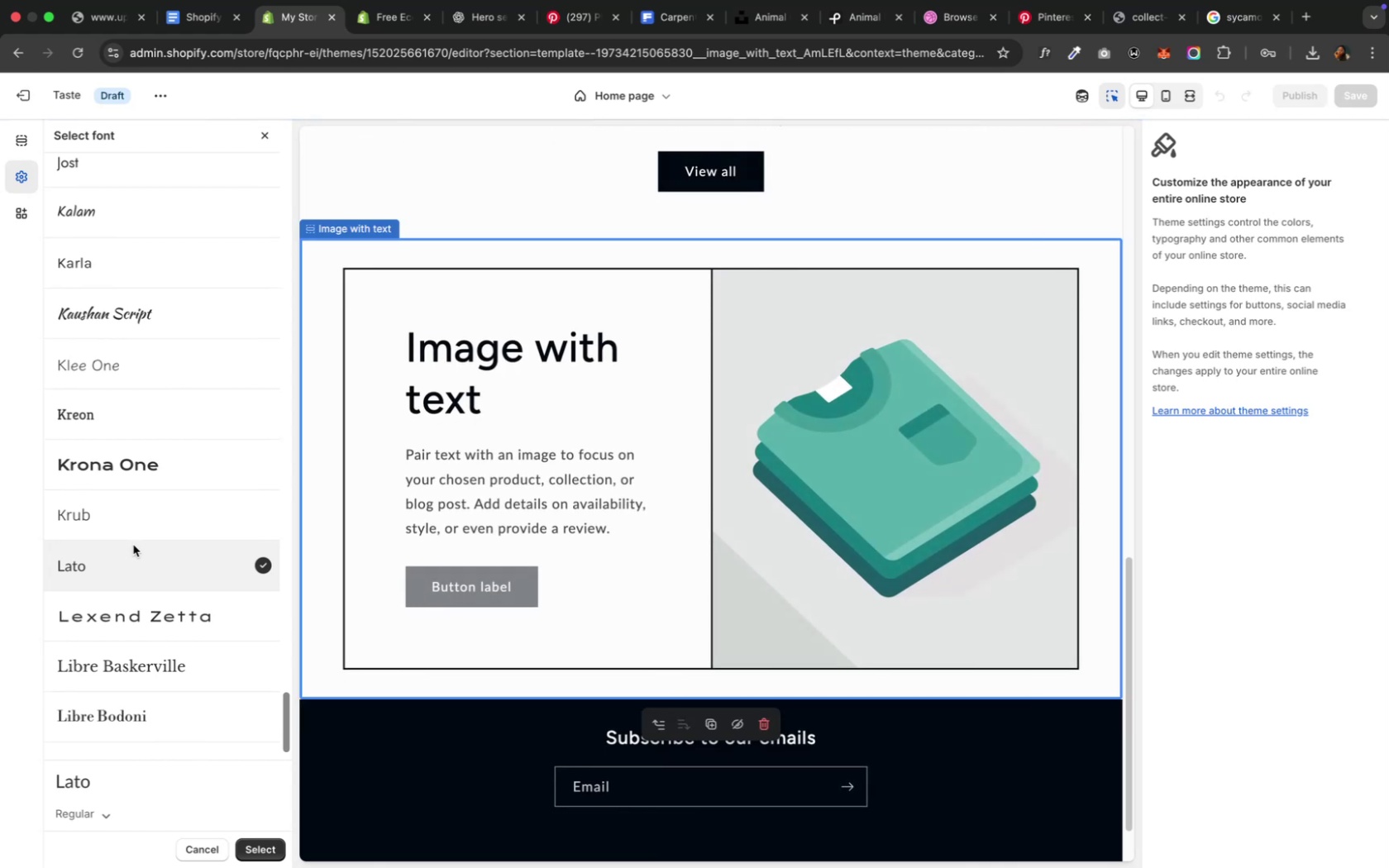 
wait(7.06)
 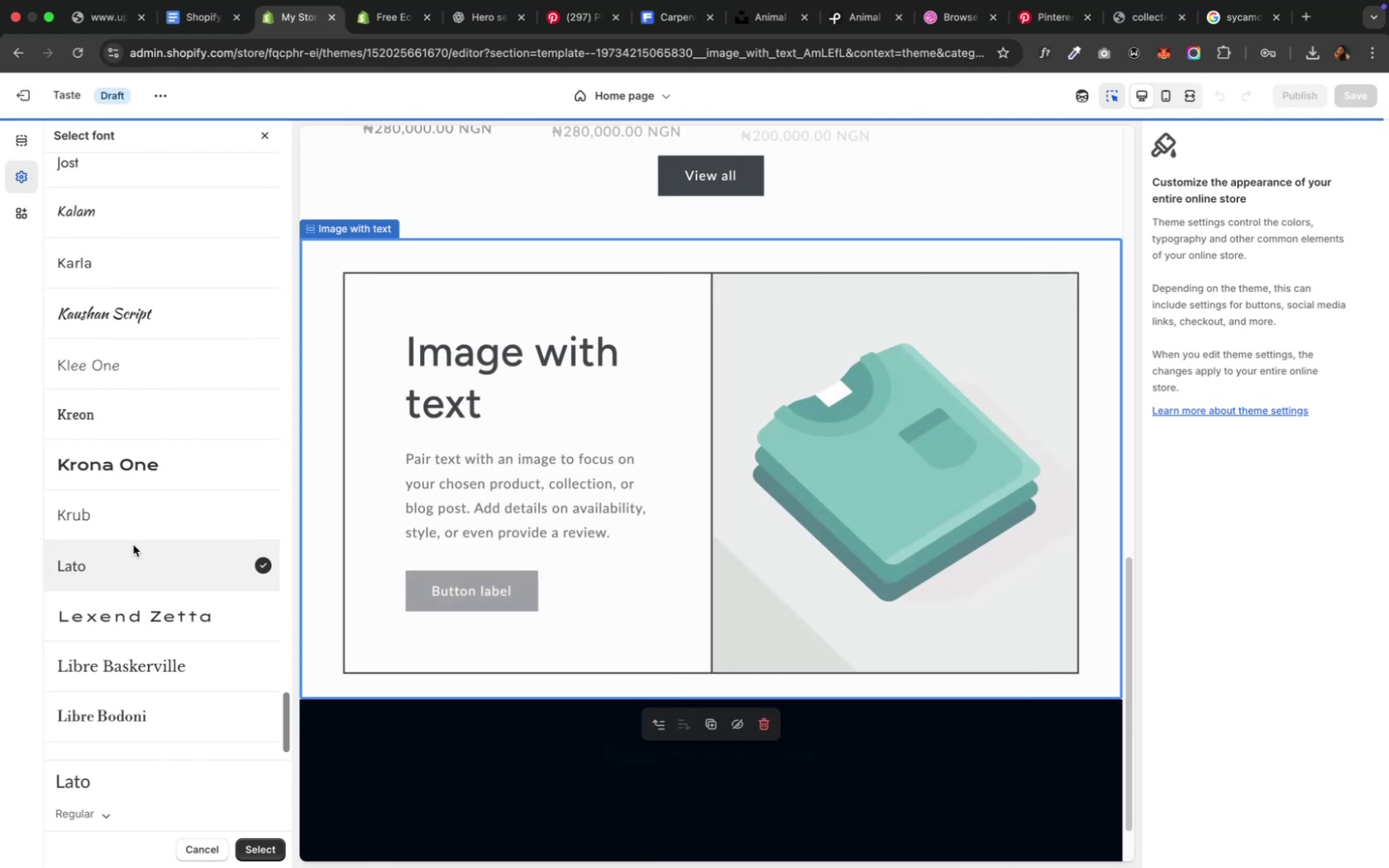 
scroll: coordinate [133, 545], scroll_direction: up, amount: 13.0
 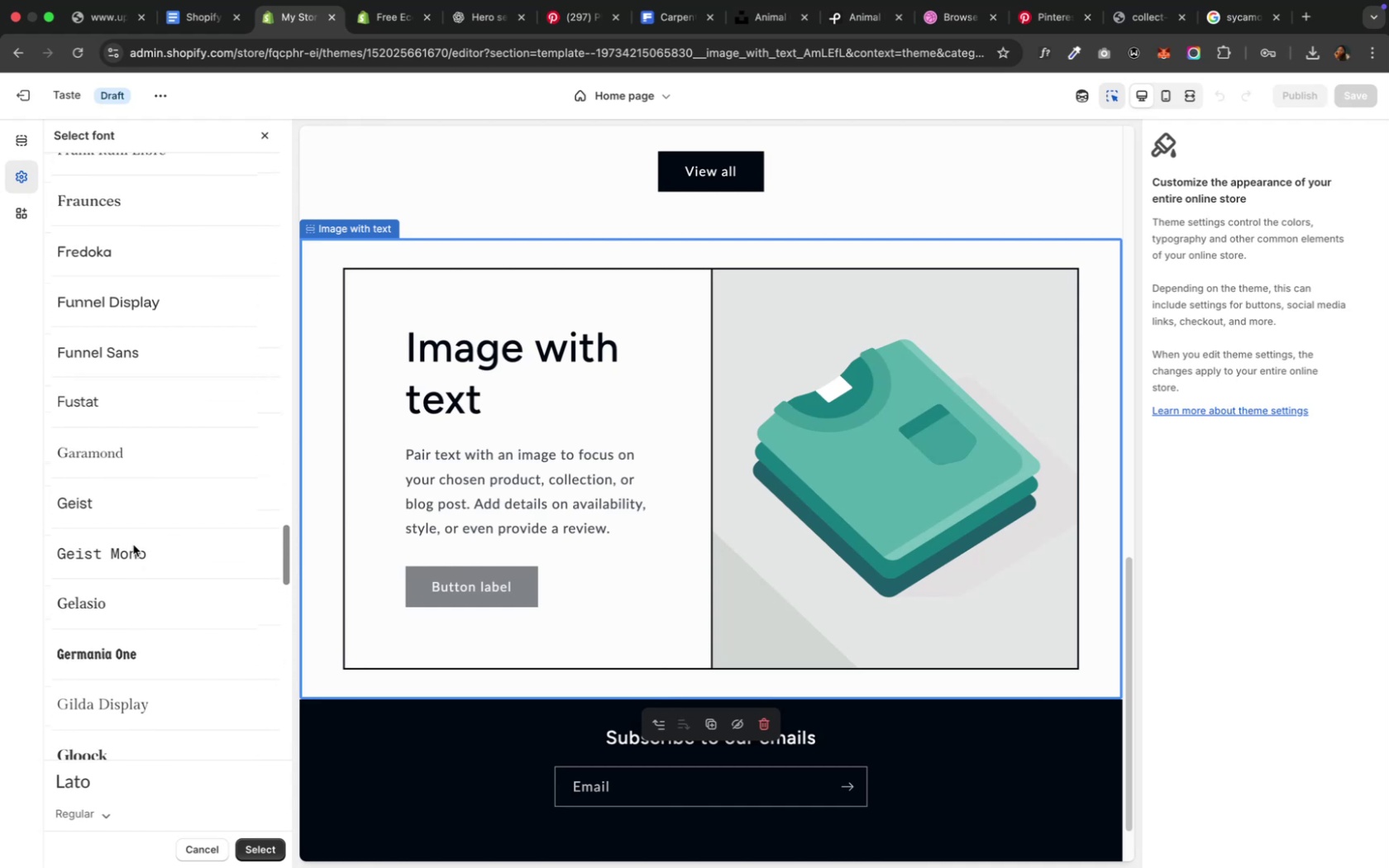 
wait(9.42)
 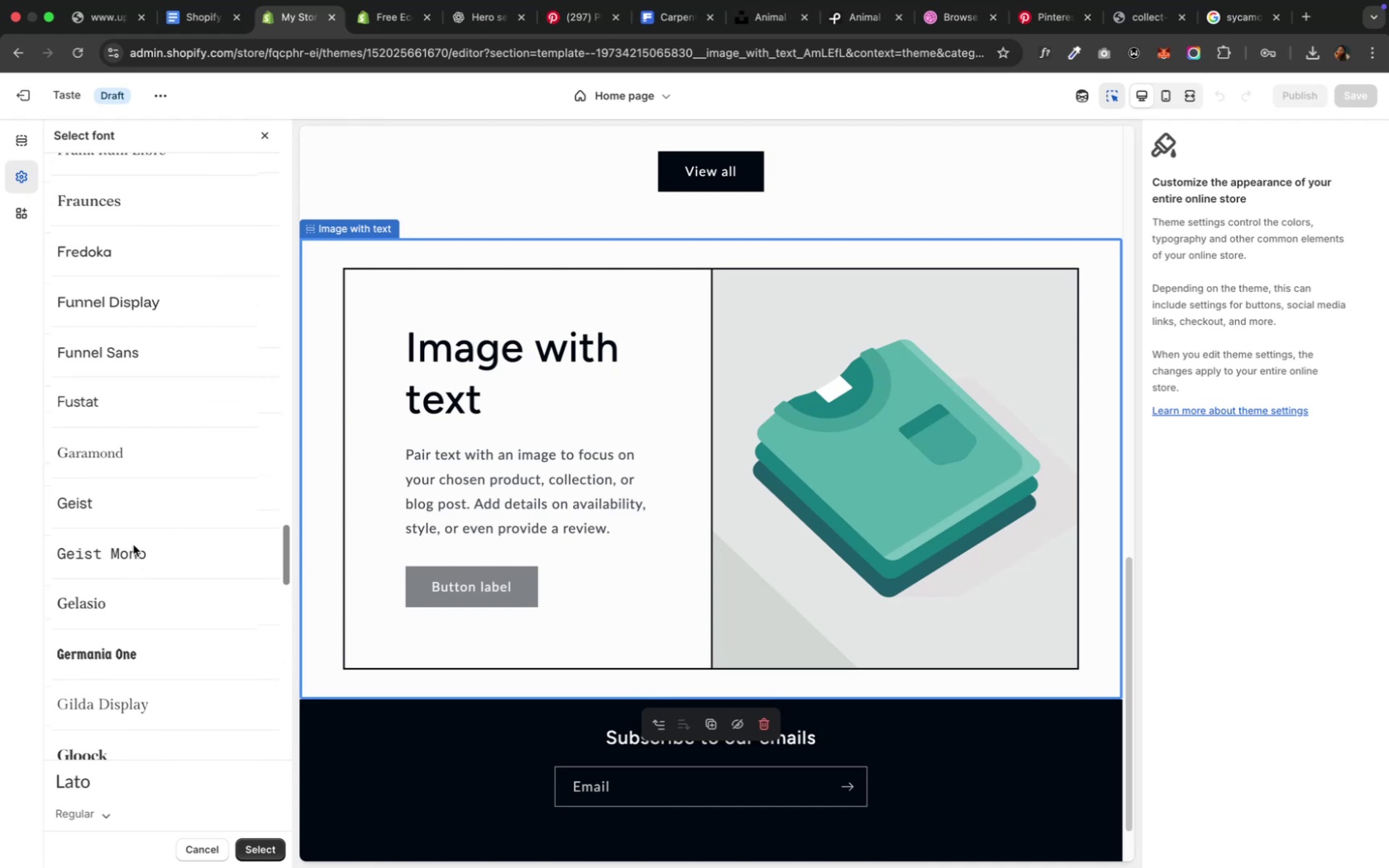 
left_click([266, 841])
 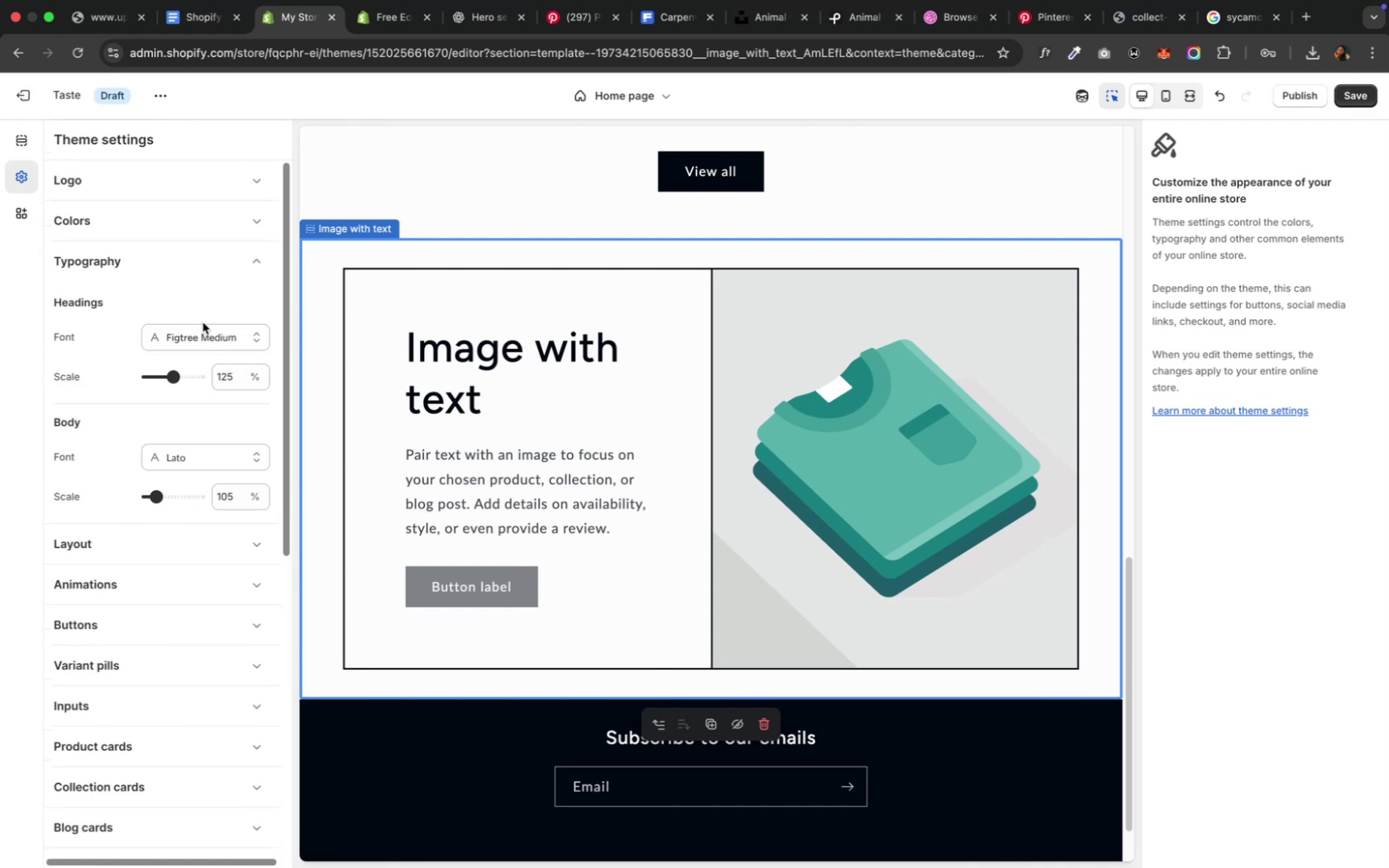 
left_click([203, 331])
 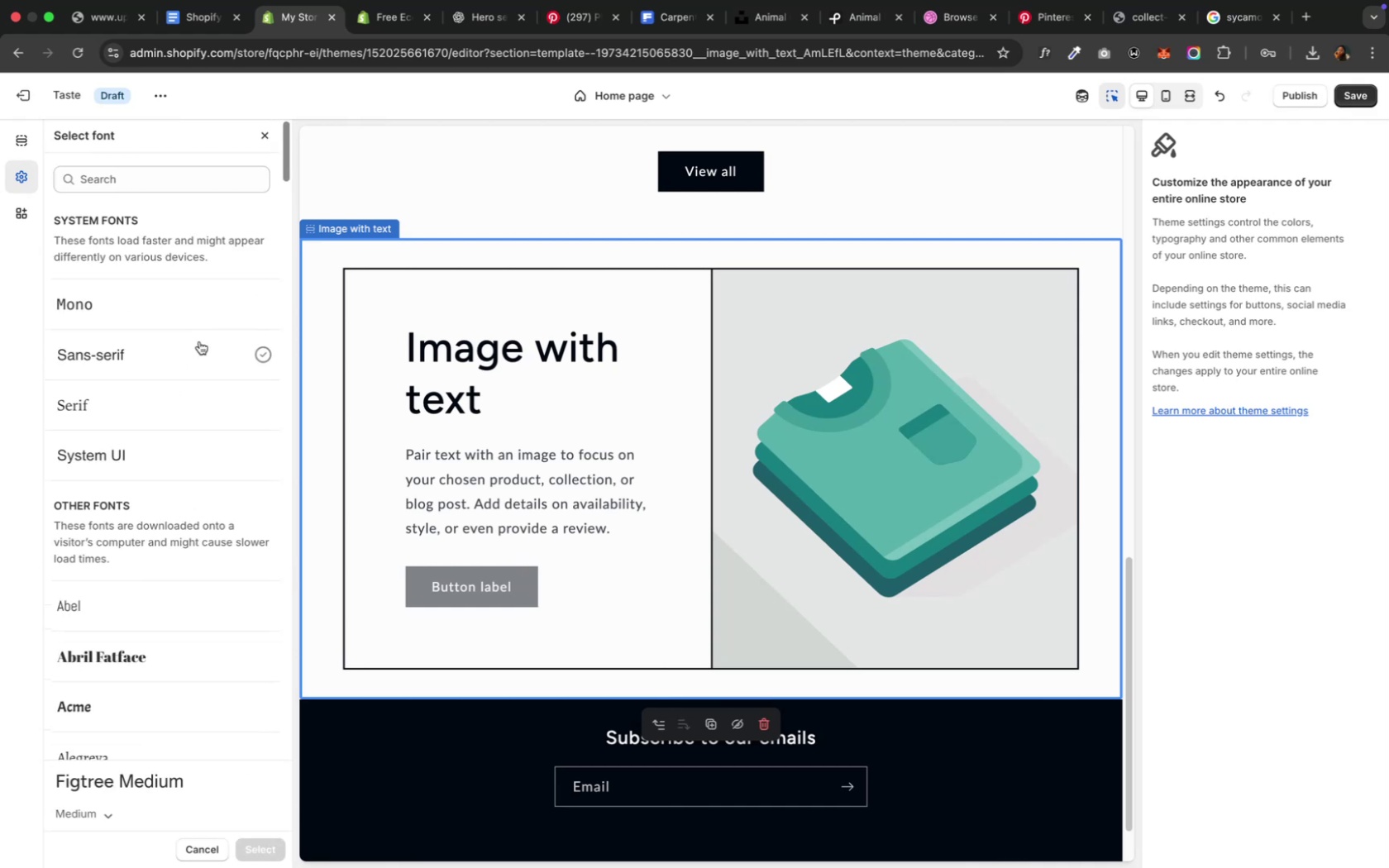 
scroll: coordinate [126, 389], scroll_direction: down, amount: 29.0
 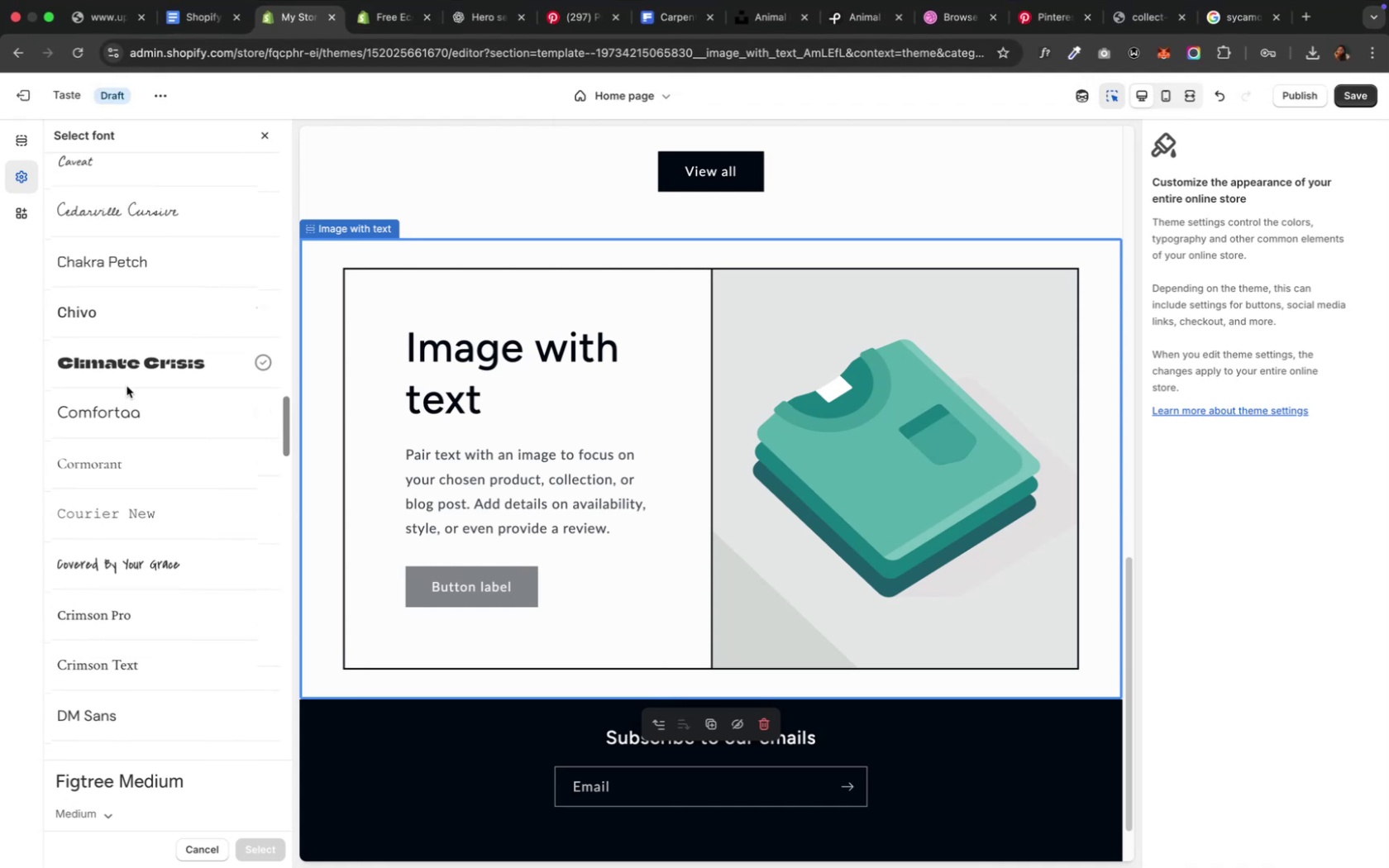 
left_click([129, 404])
 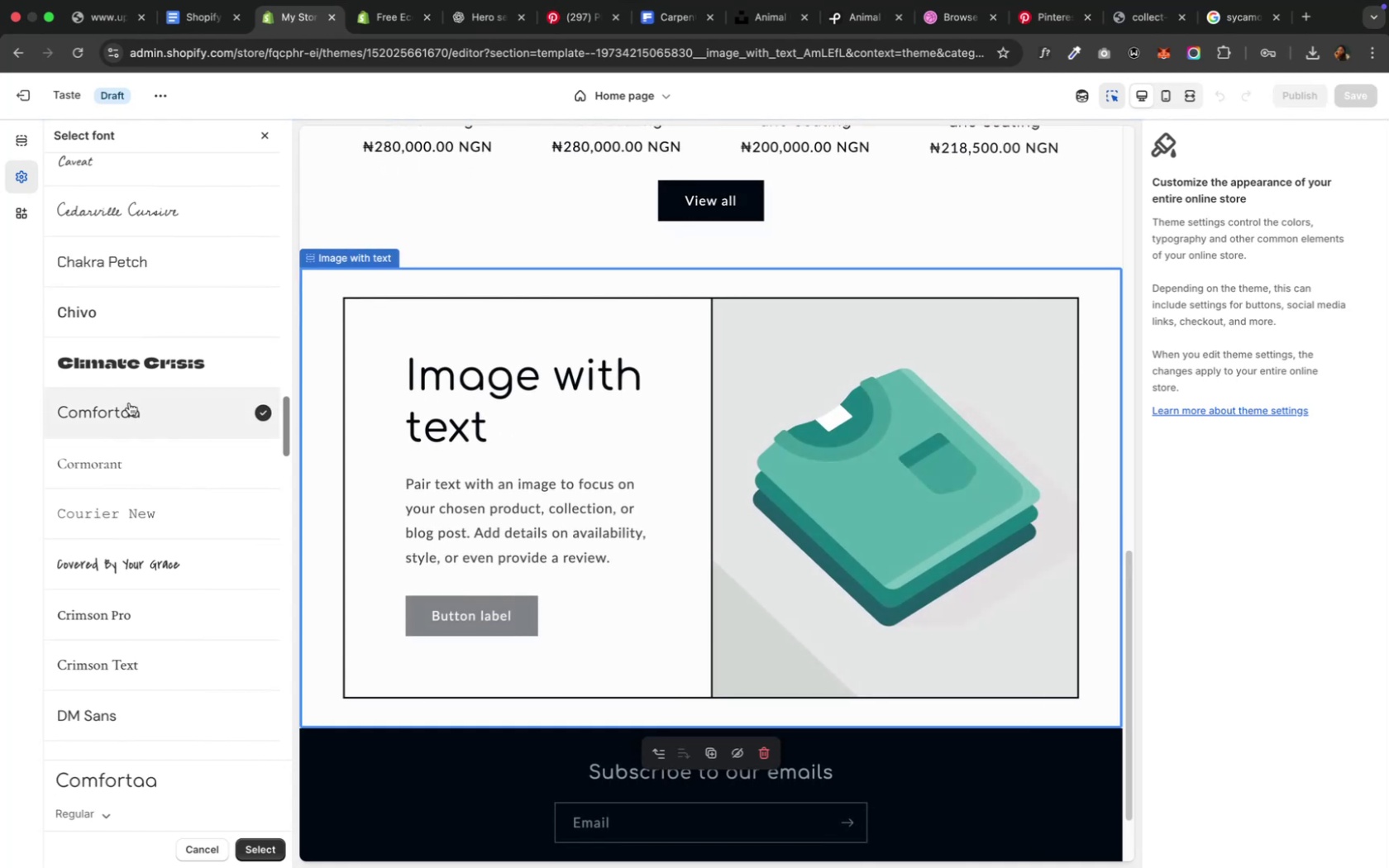 
scroll: coordinate [129, 402], scroll_direction: down, amount: 15.0
 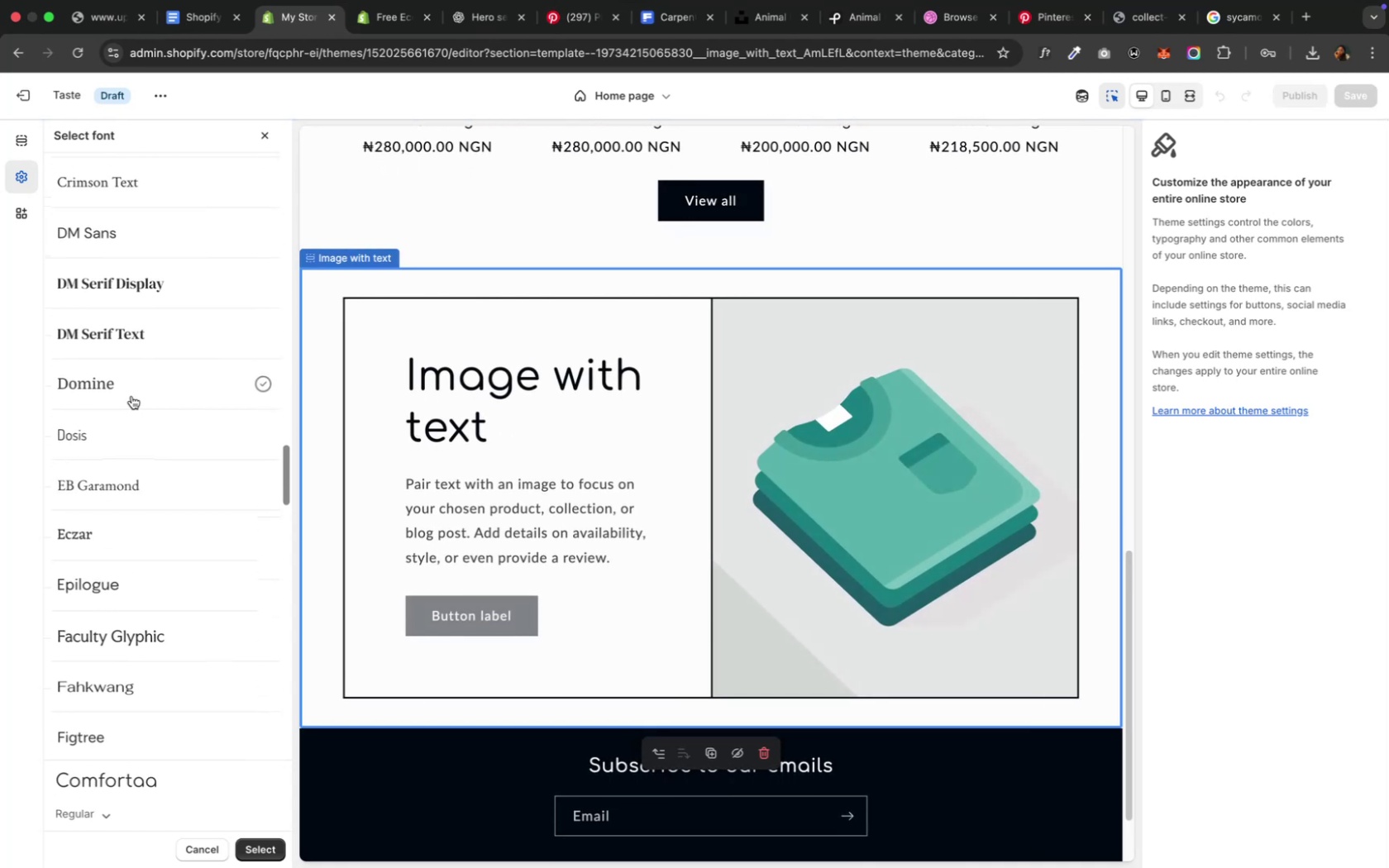 
left_click([131, 394])
 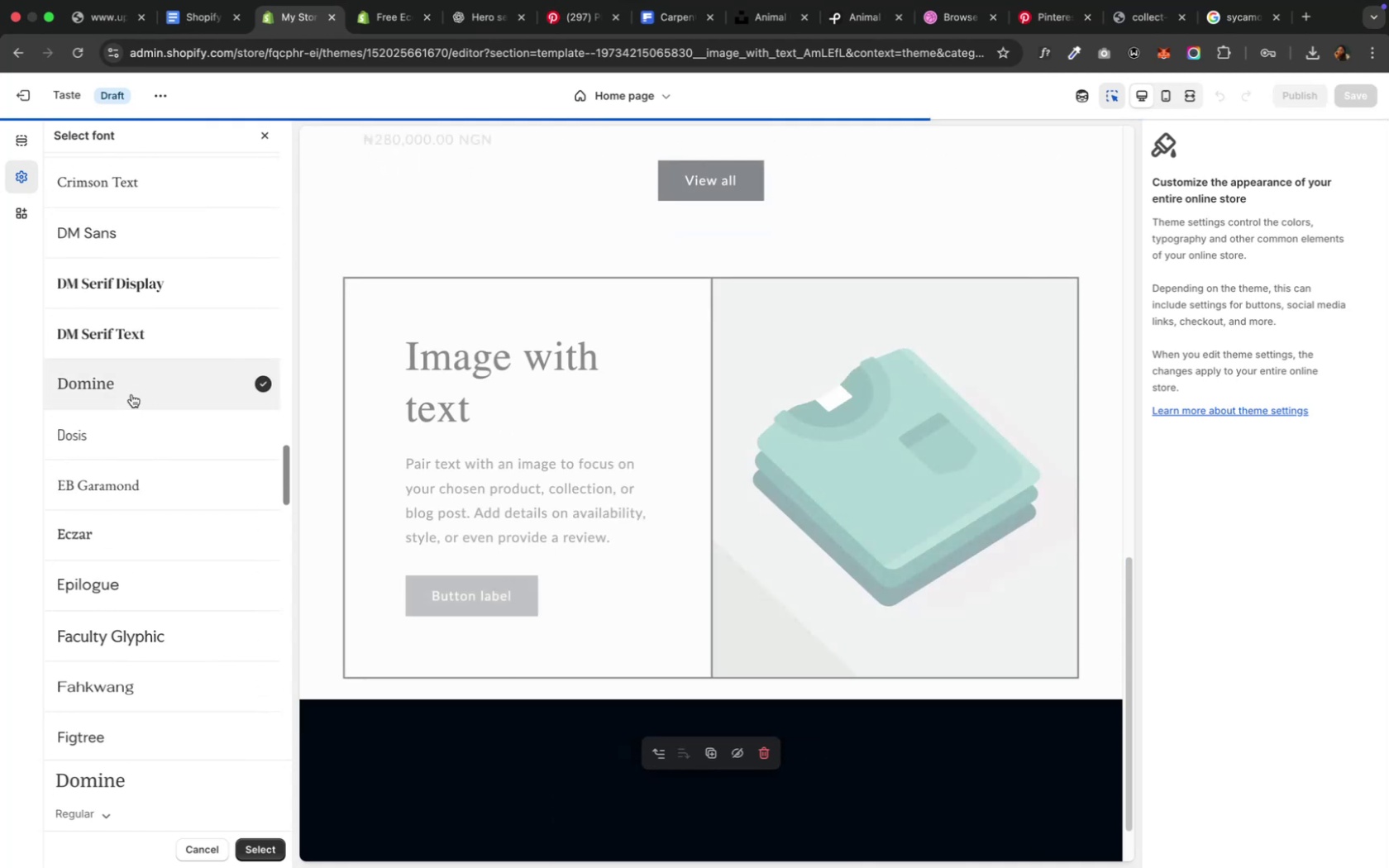 
scroll: coordinate [131, 393], scroll_direction: down, amount: 23.0
 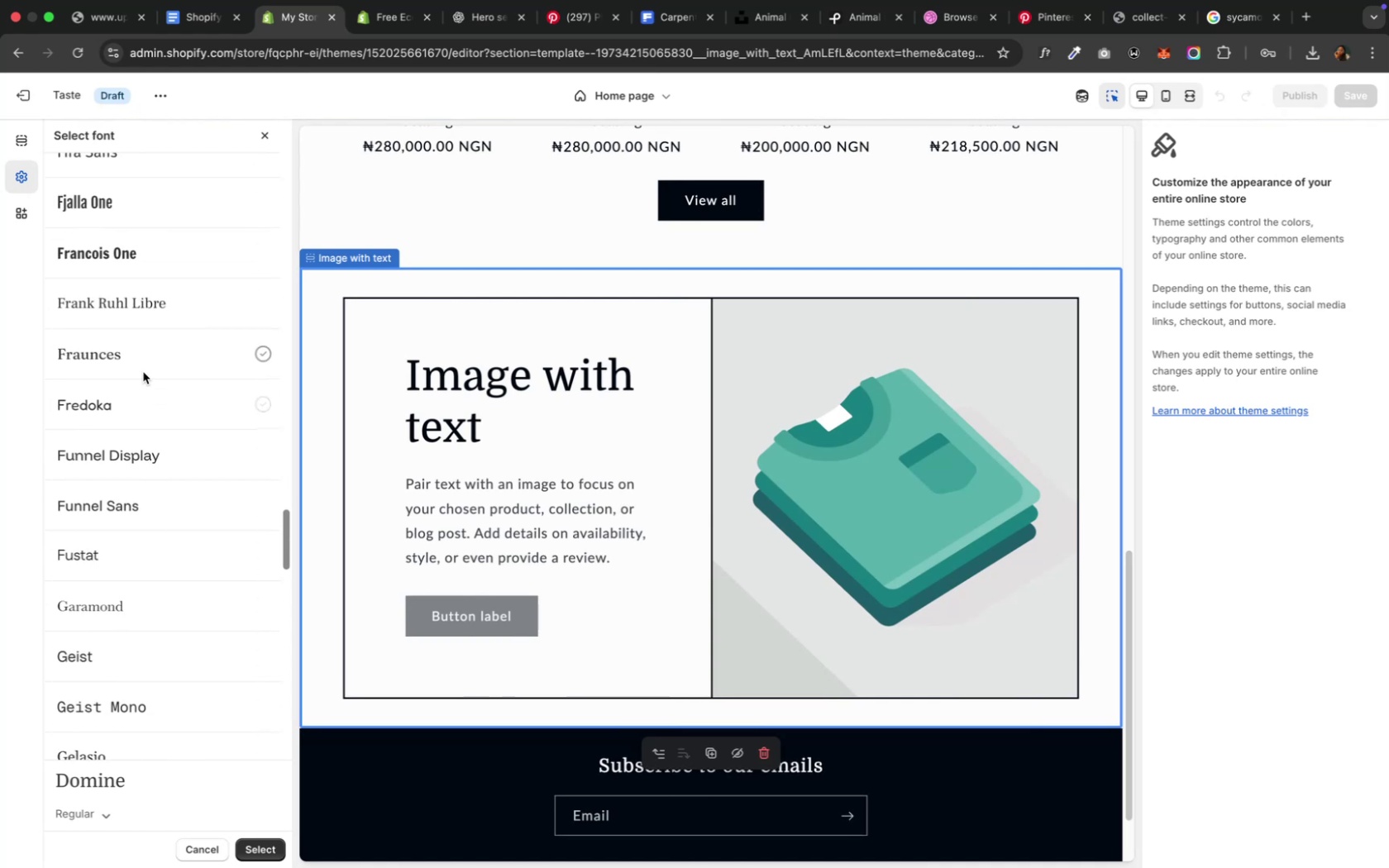 
left_click([145, 366])
 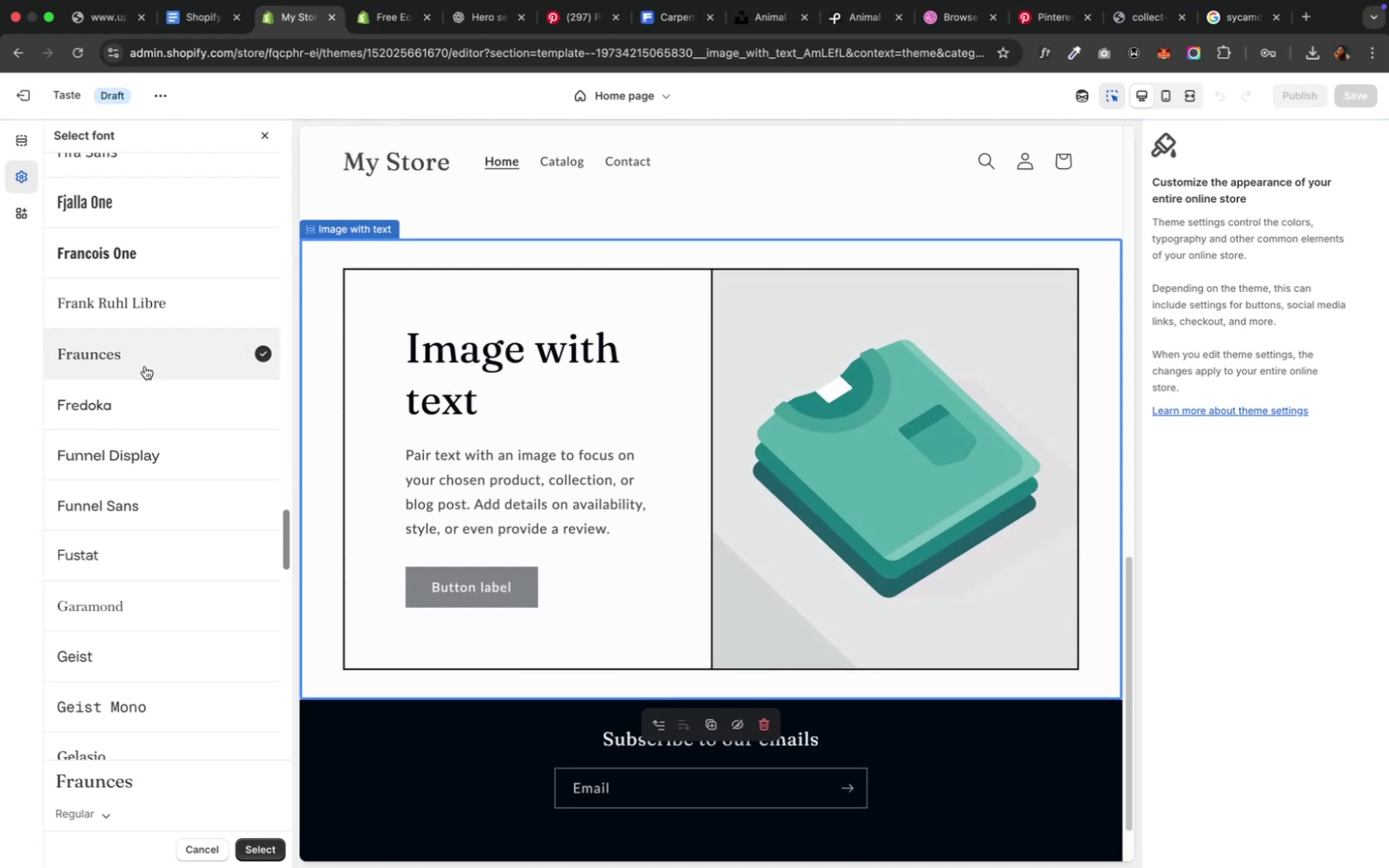 
scroll: coordinate [145, 366], scroll_direction: down, amount: 10.0
 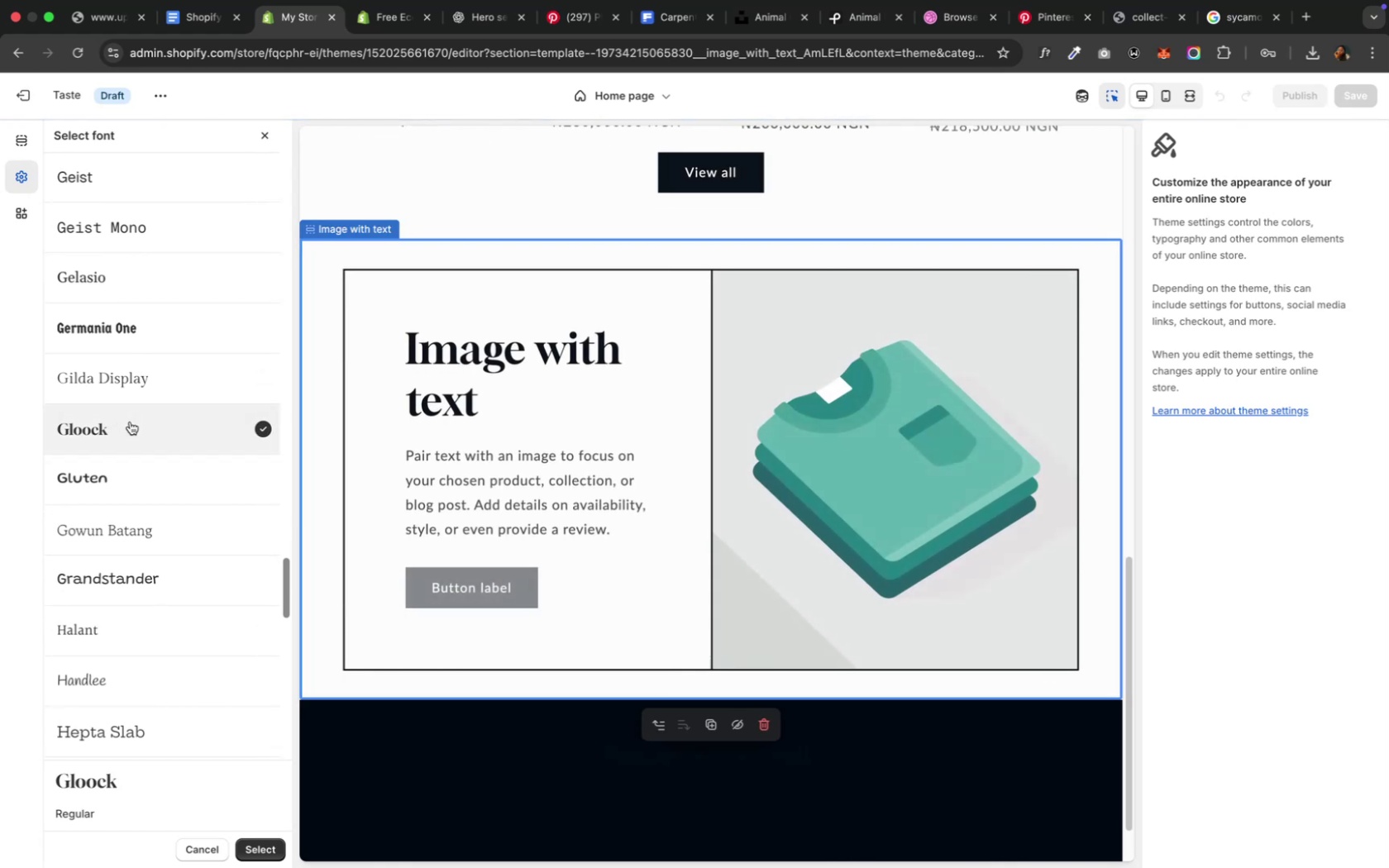 
wait(5.77)
 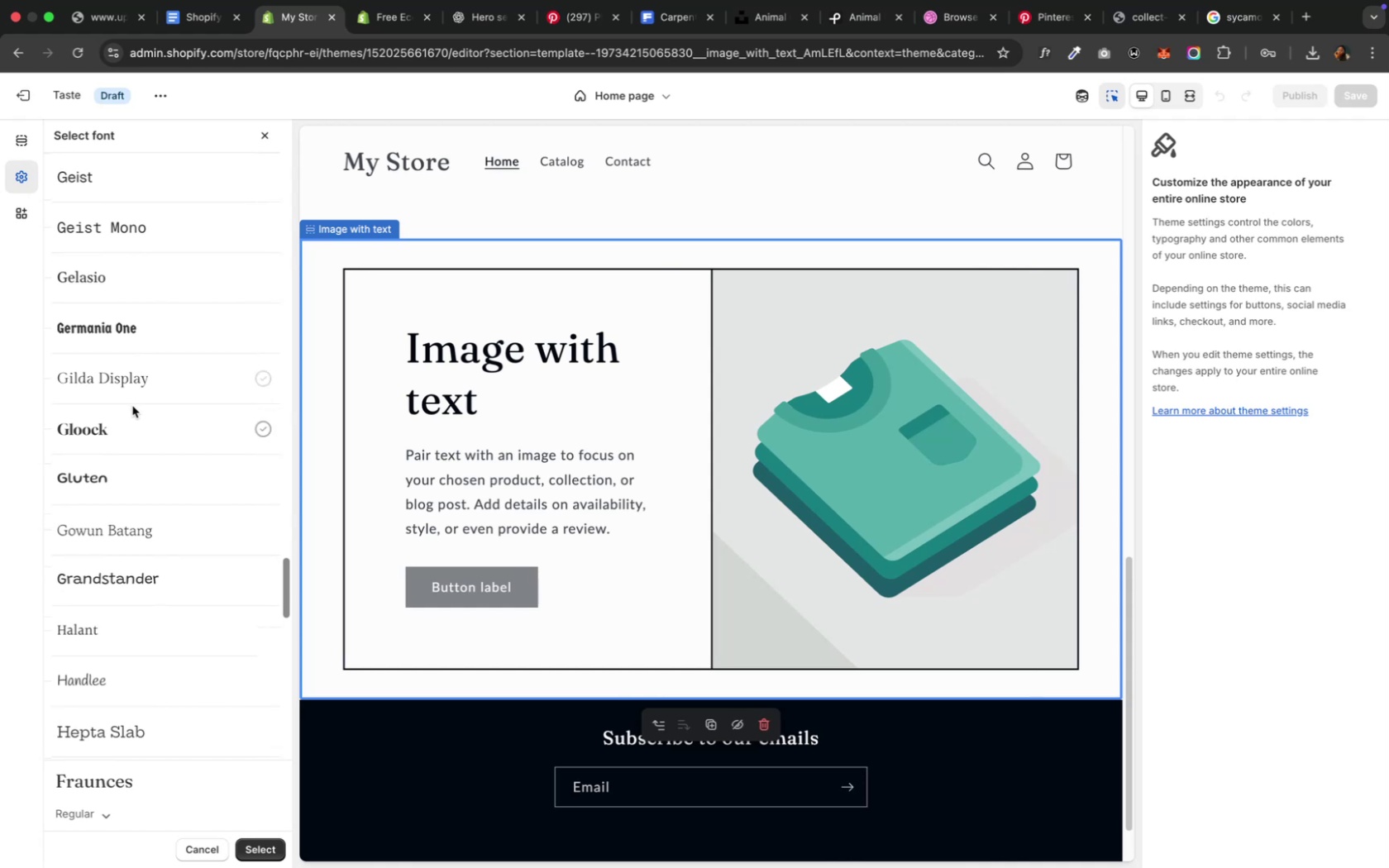 
scroll: coordinate [406, 424], scroll_direction: up, amount: 31.0
 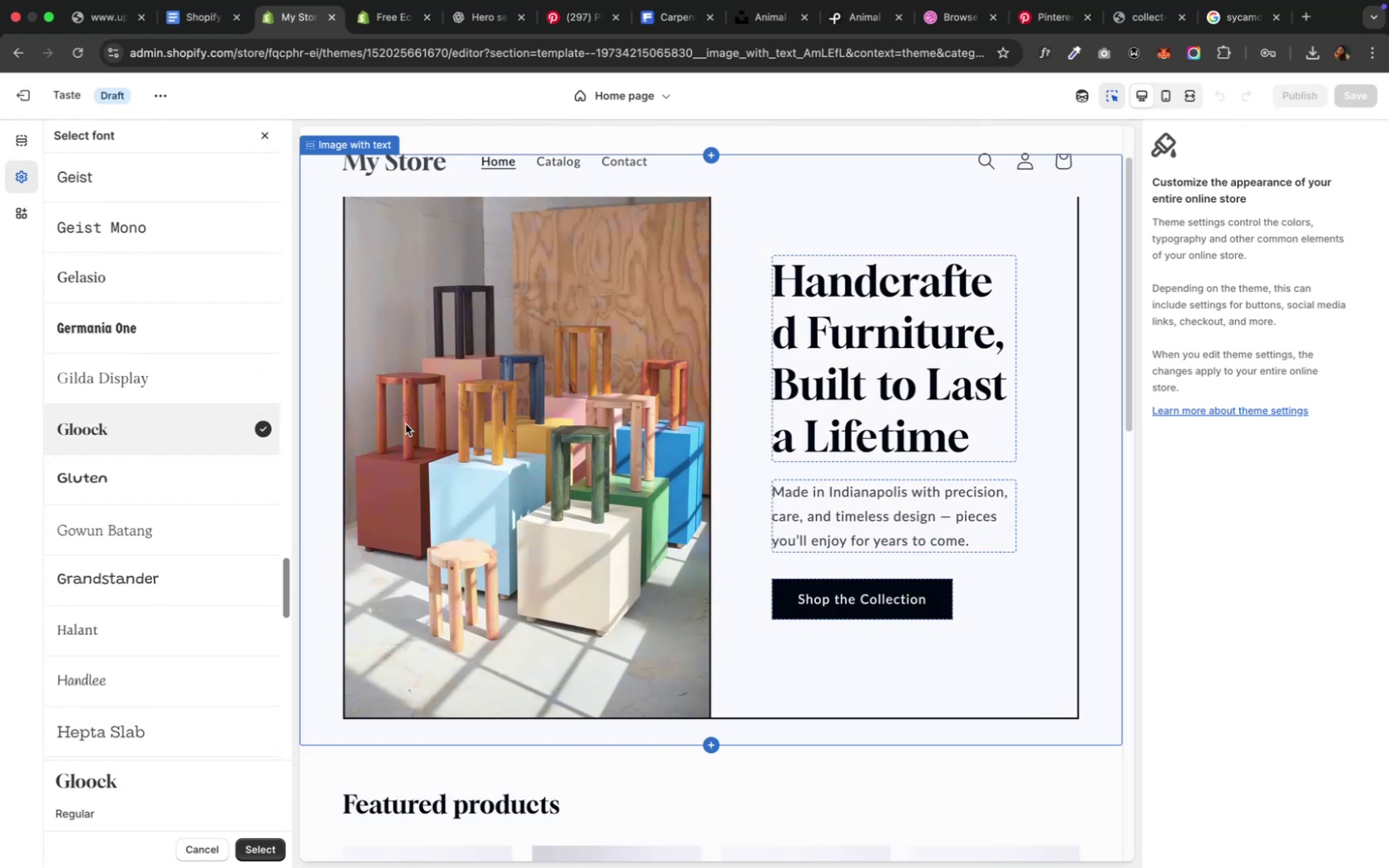 
scroll: coordinate [131, 455], scroll_direction: down, amount: 30.0
 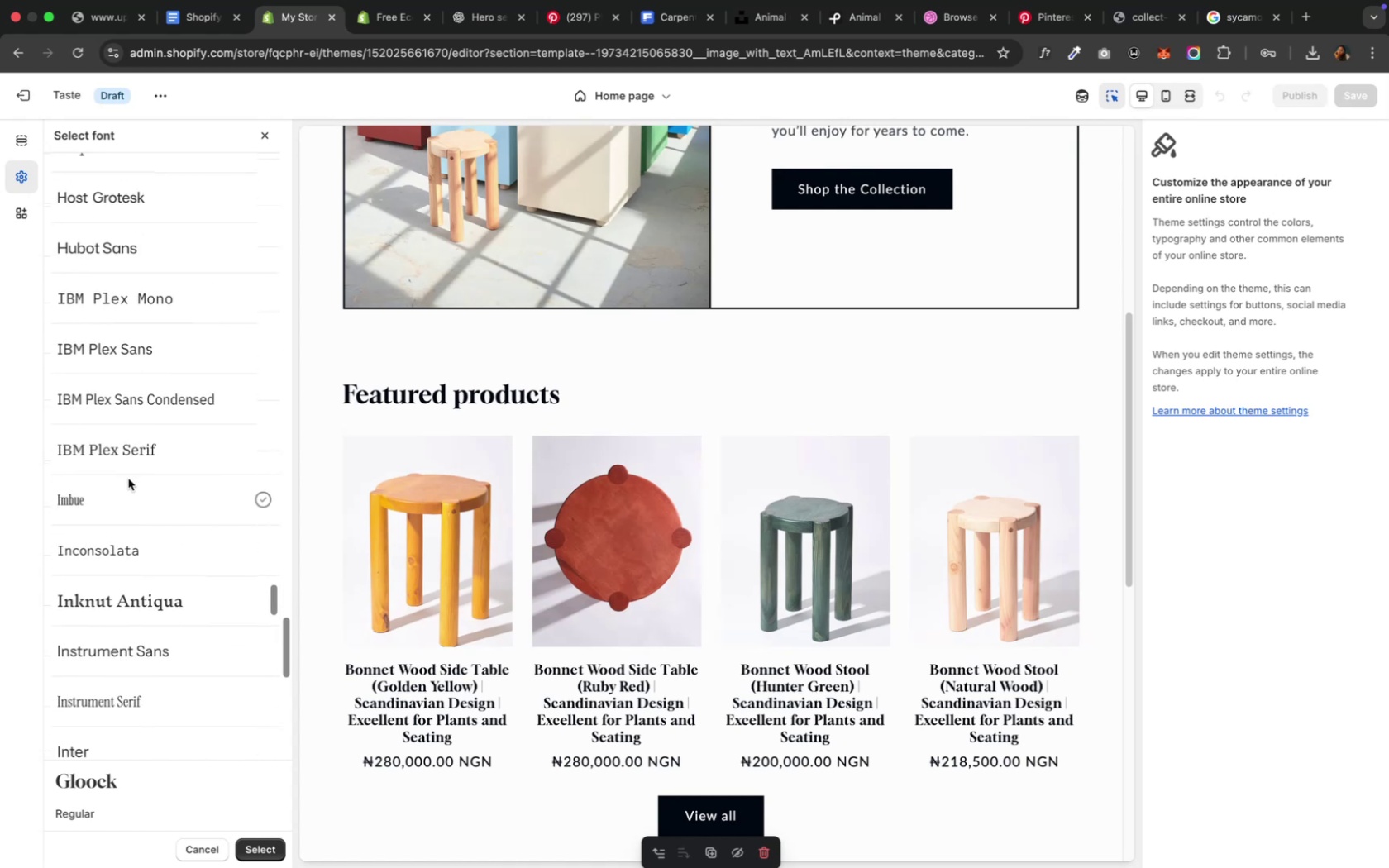 
left_click([129, 482])
 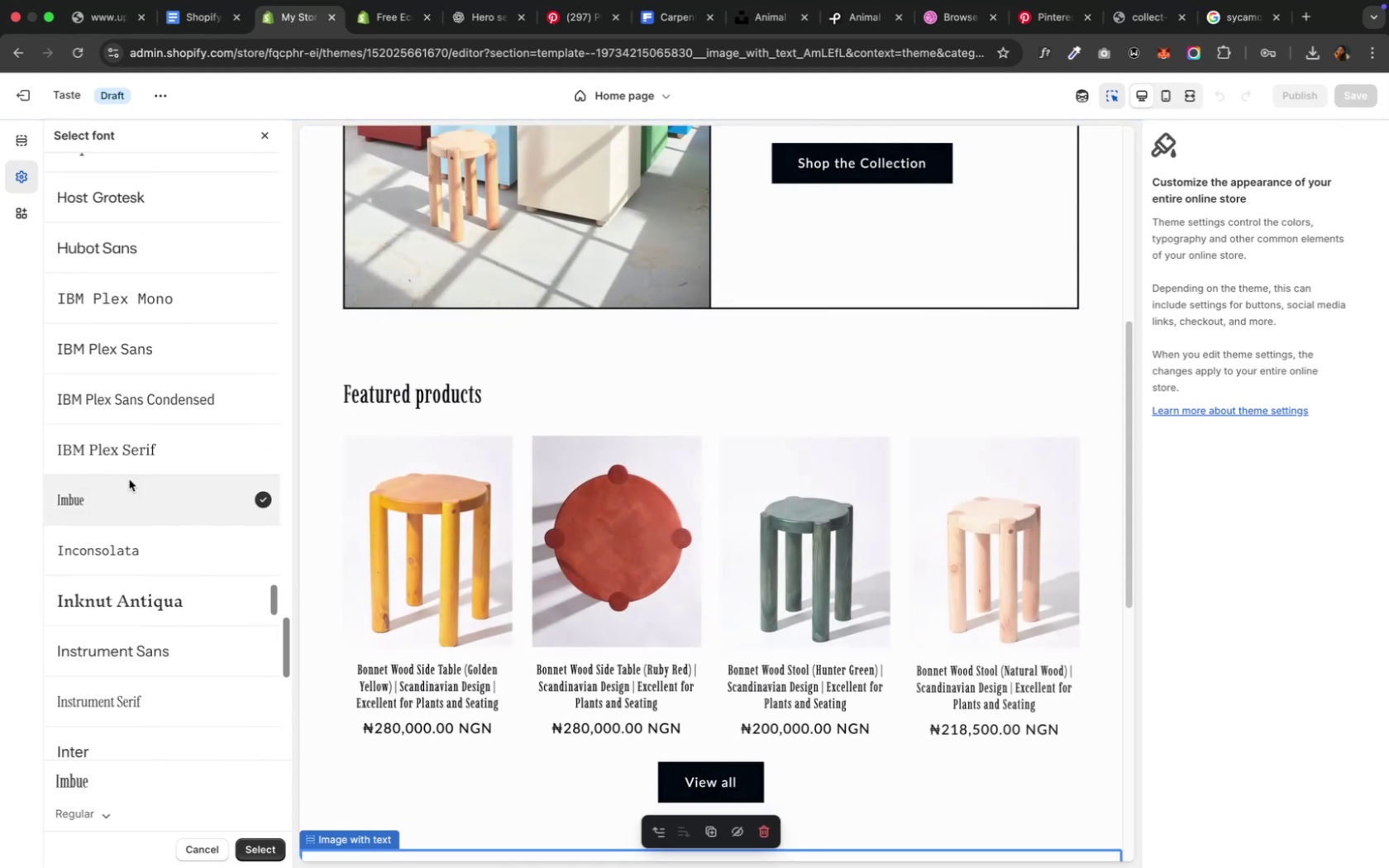 
scroll: coordinate [130, 476], scroll_direction: down, amount: 11.0
 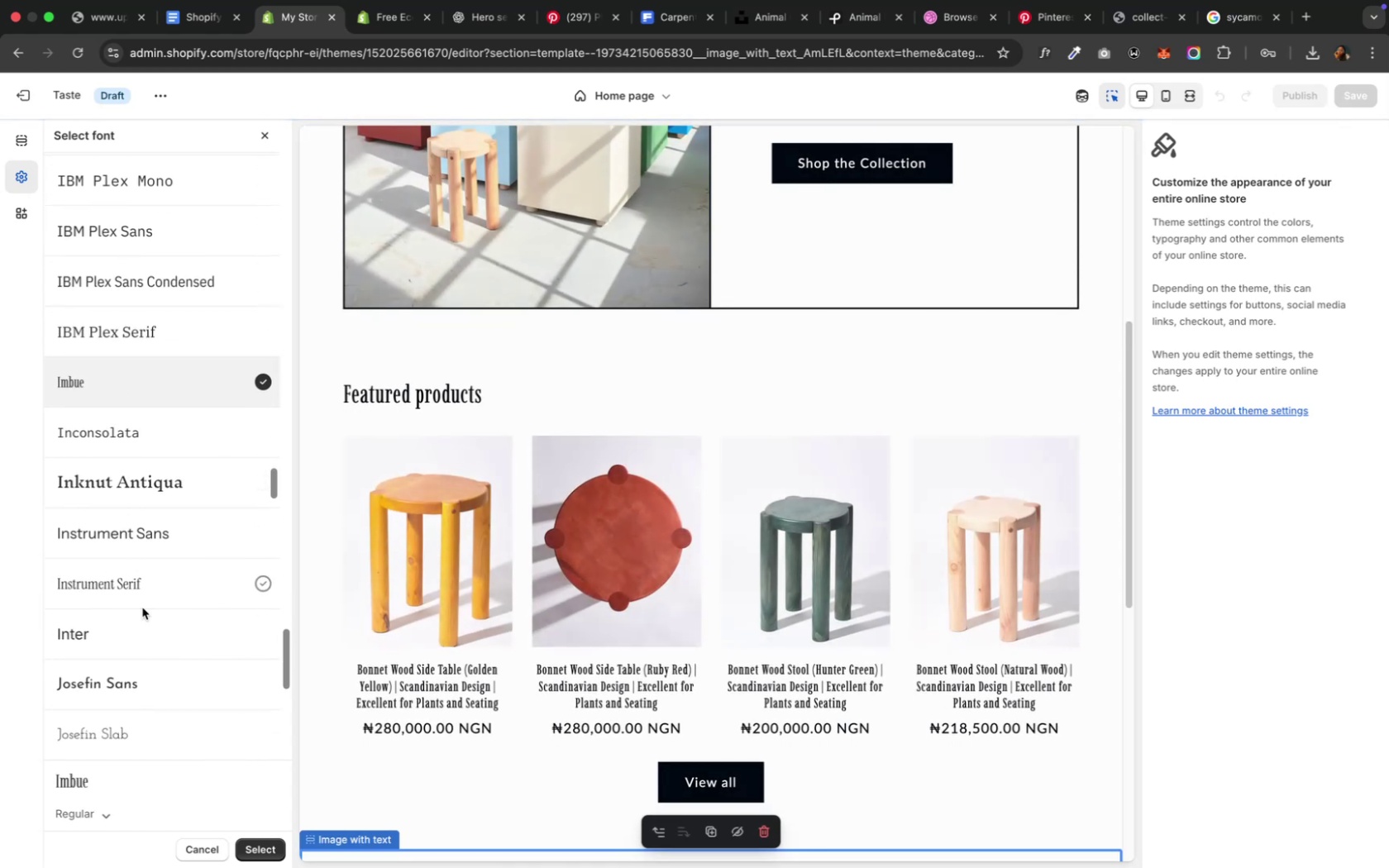 
left_click([143, 593])
 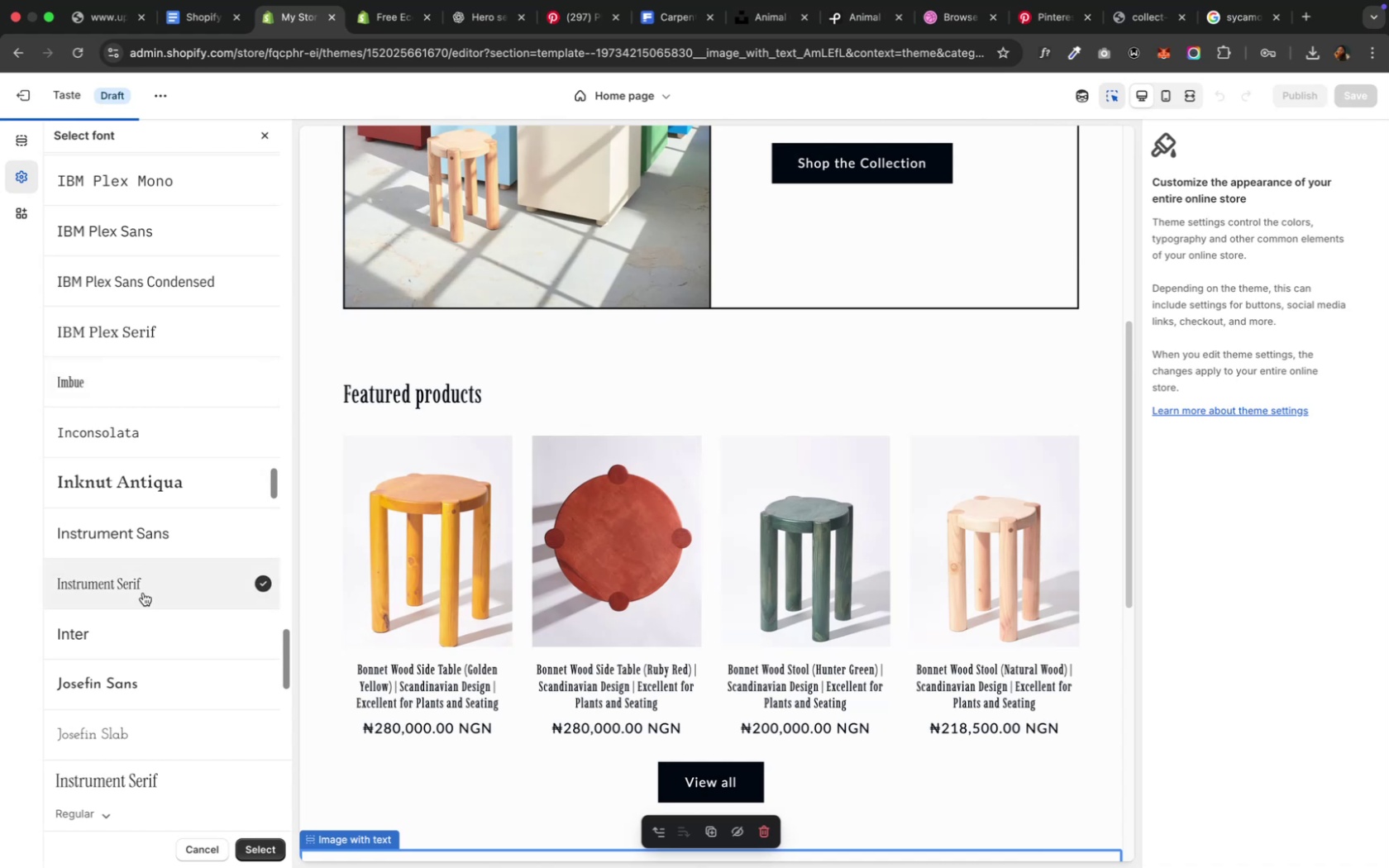 
wait(8.05)
 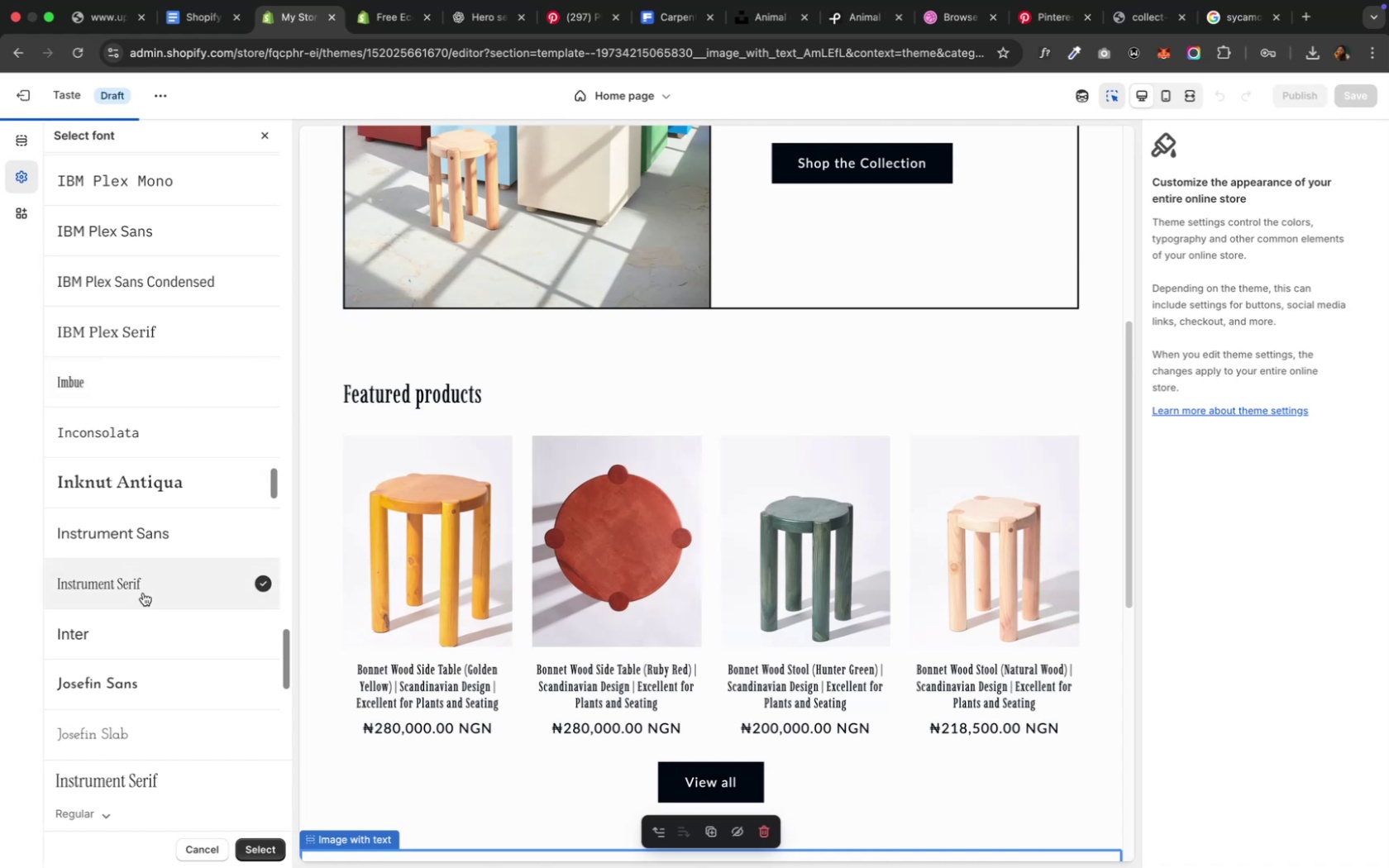 
scroll: coordinate [387, 557], scroll_direction: up, amount: 9.0
 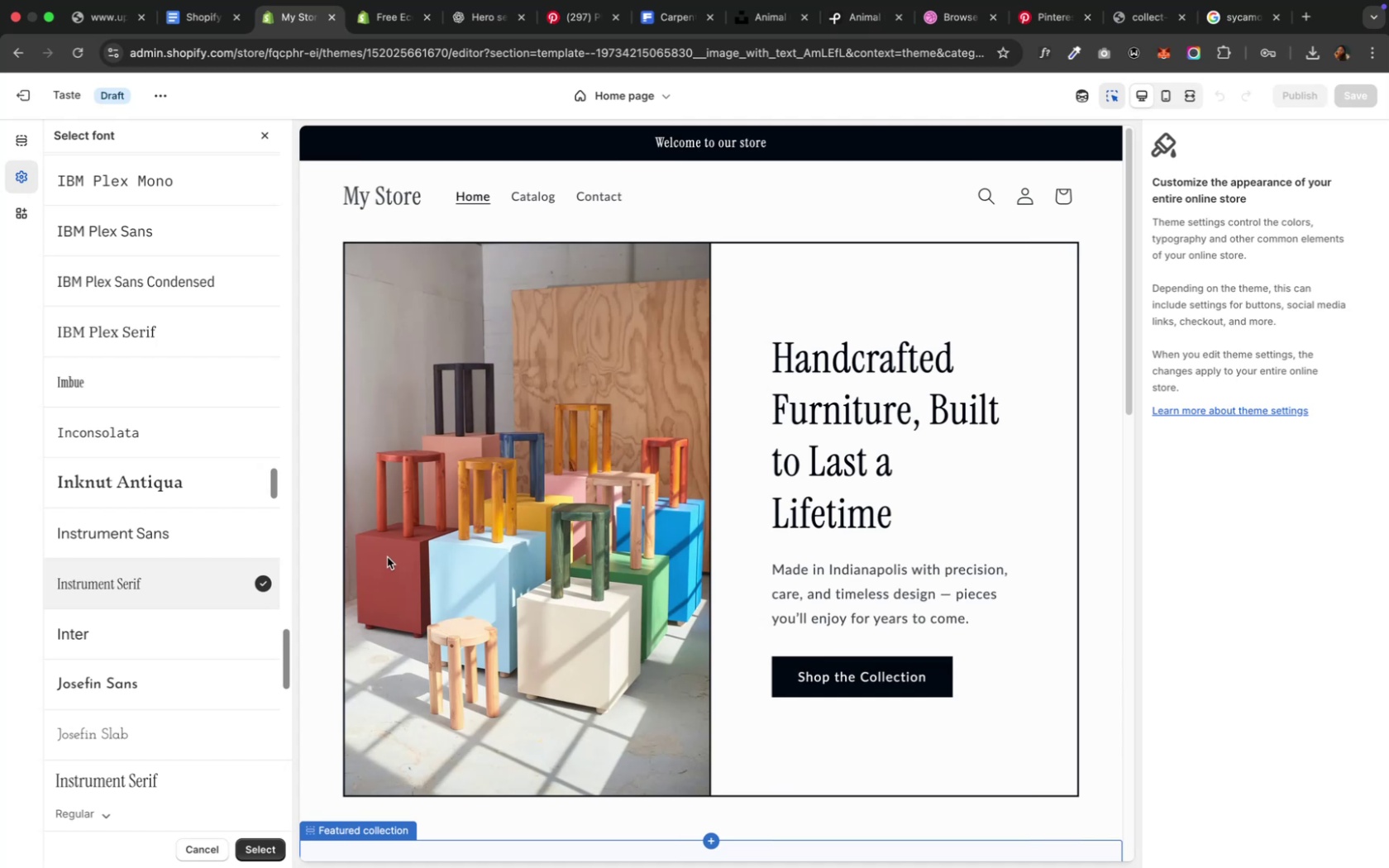 
scroll: coordinate [387, 557], scroll_direction: down, amount: 4.0
 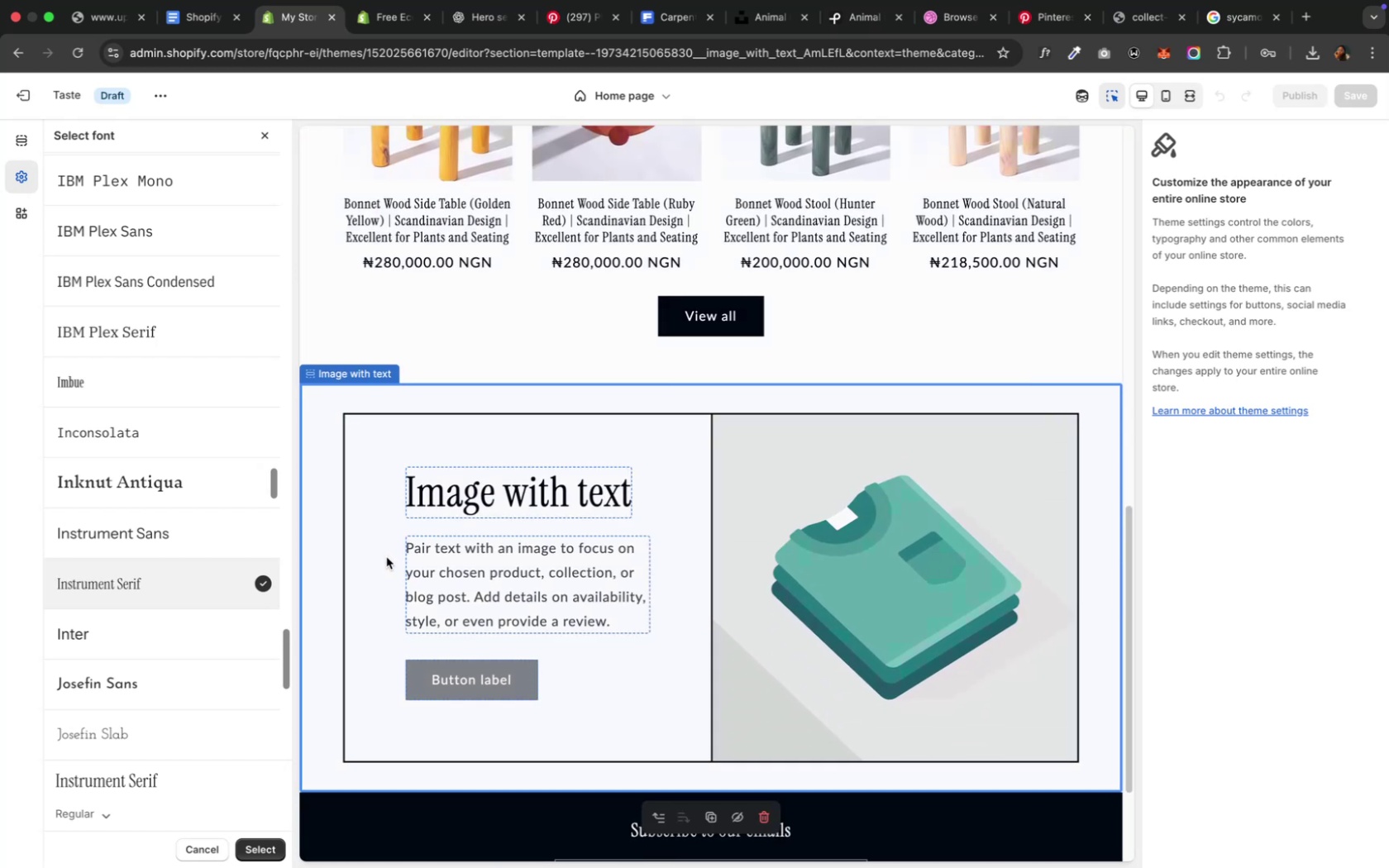 
wait(5.7)
 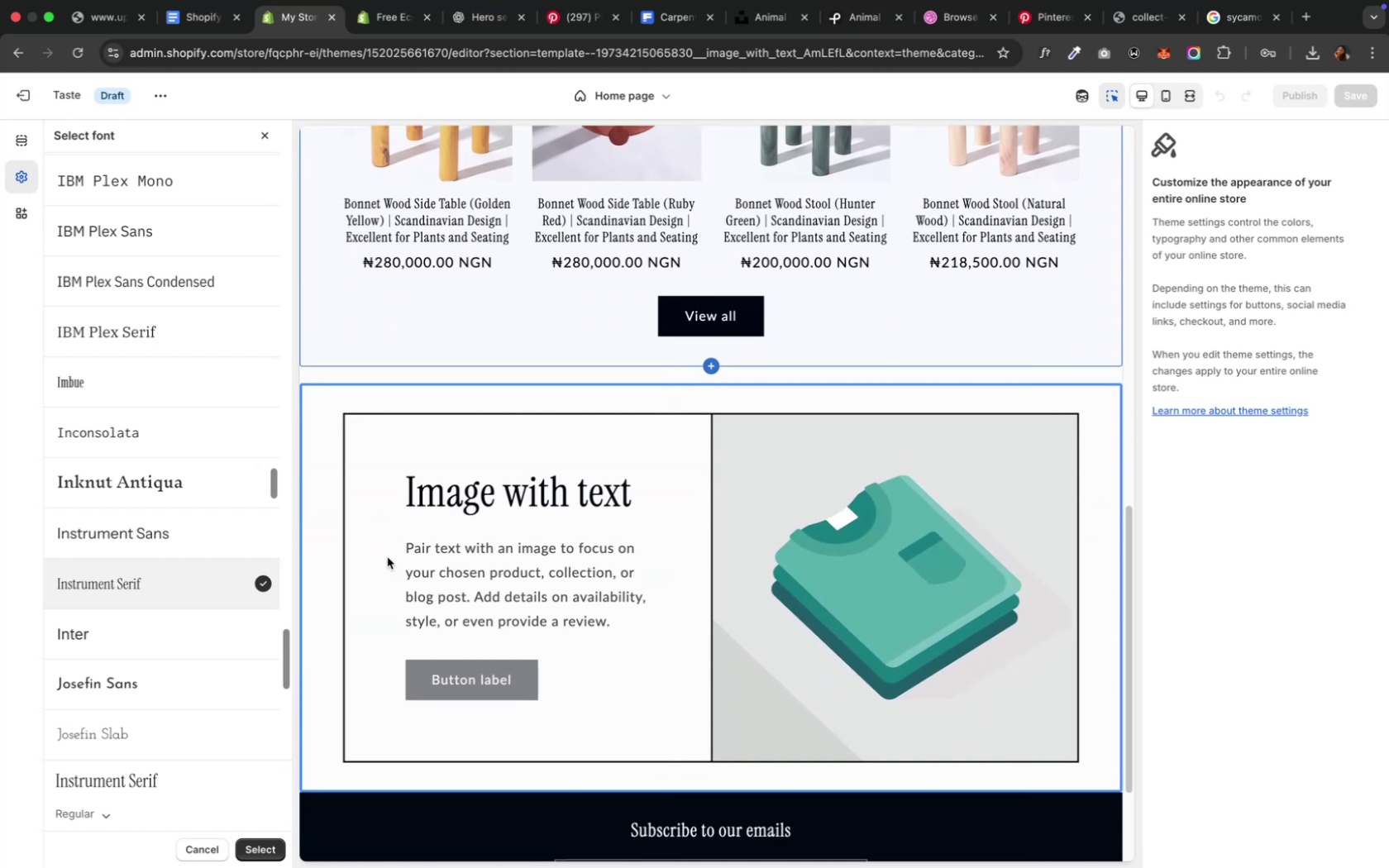 
scroll: coordinate [158, 661], scroll_direction: down, amount: 21.0
 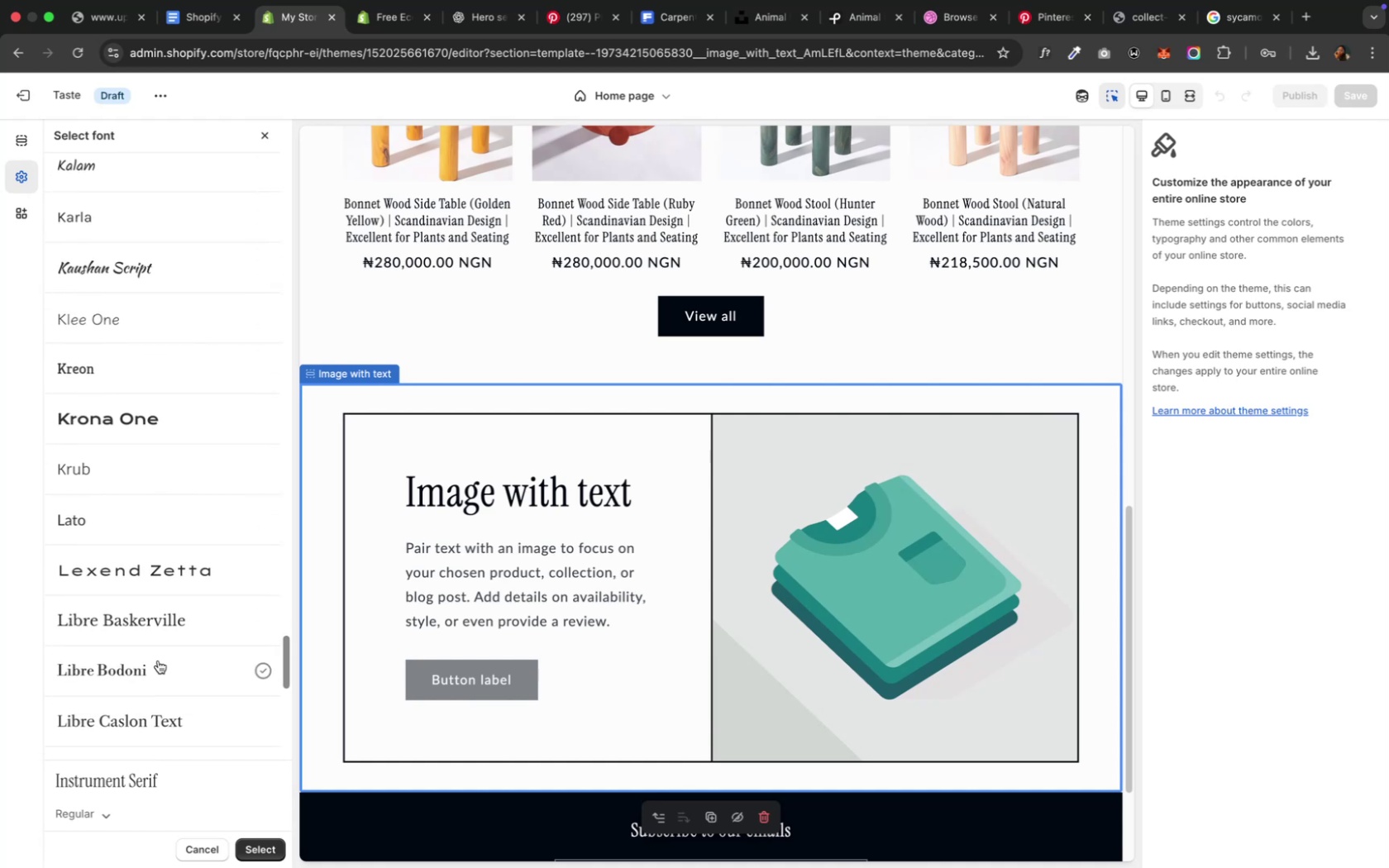 
left_click([157, 664])
 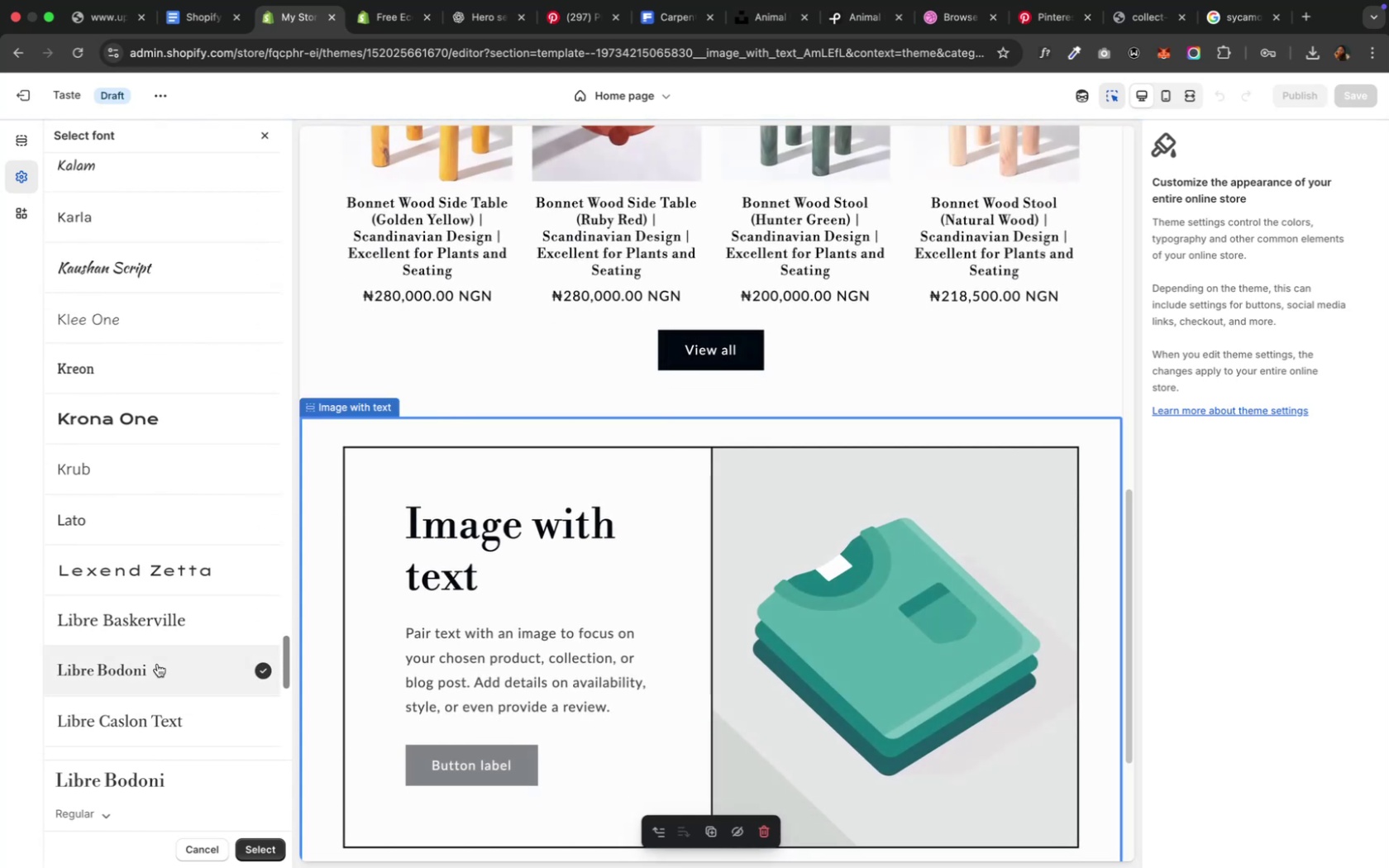 
scroll: coordinate [157, 664], scroll_direction: down, amount: 35.0
 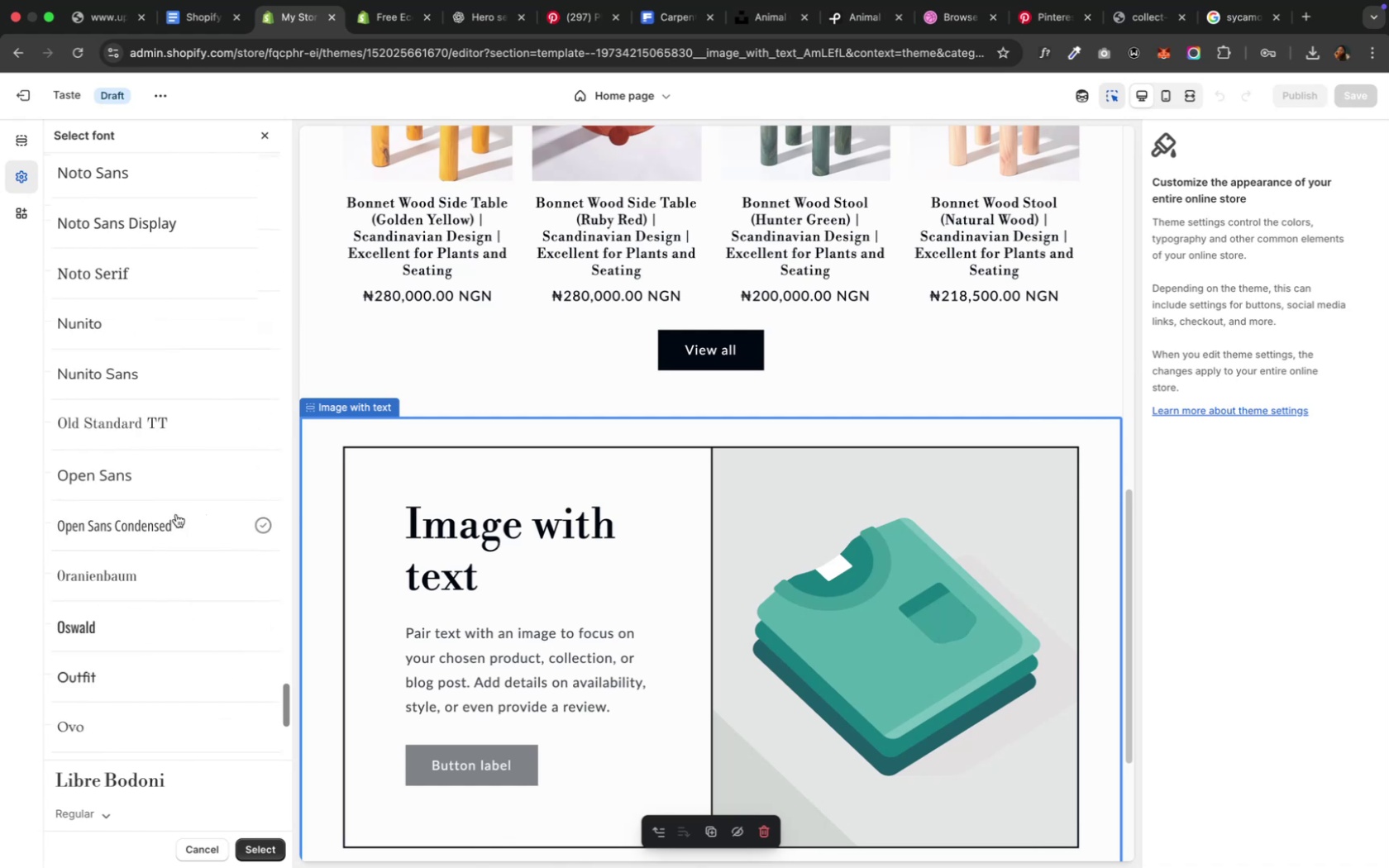 
scroll: coordinate [105, 591], scroll_direction: down, amount: 5.0
 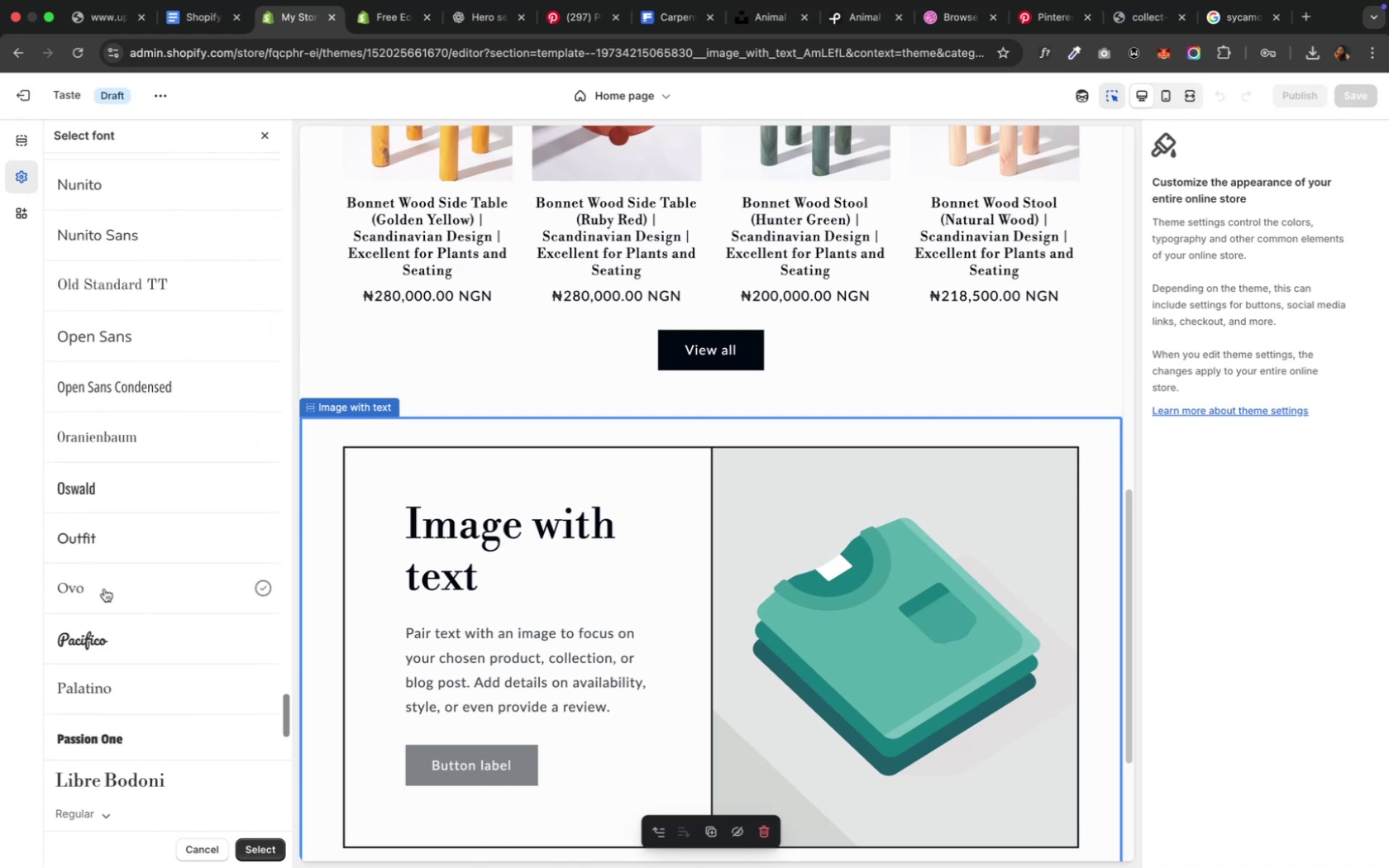 
left_click([104, 589])
 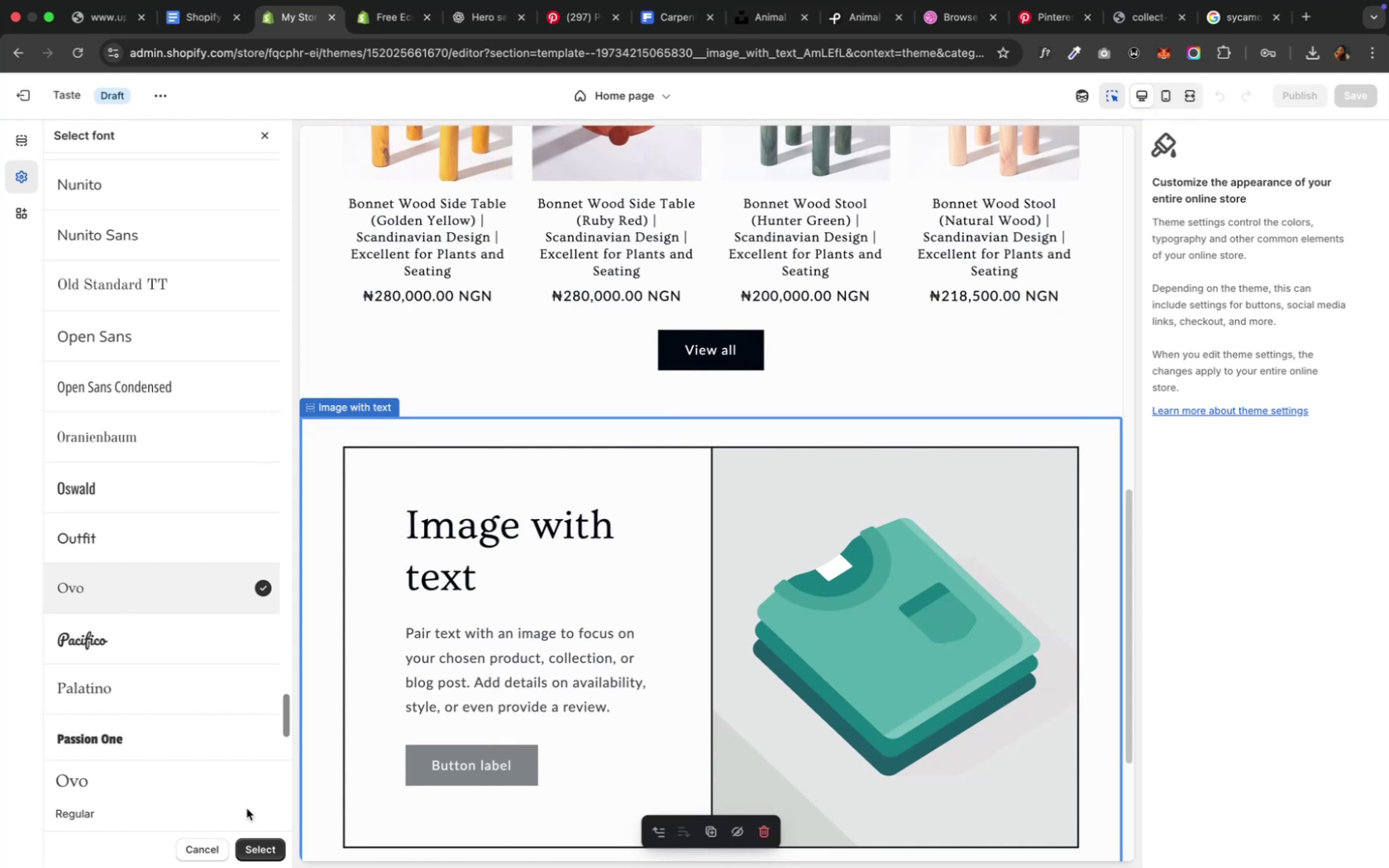 
wait(7.47)
 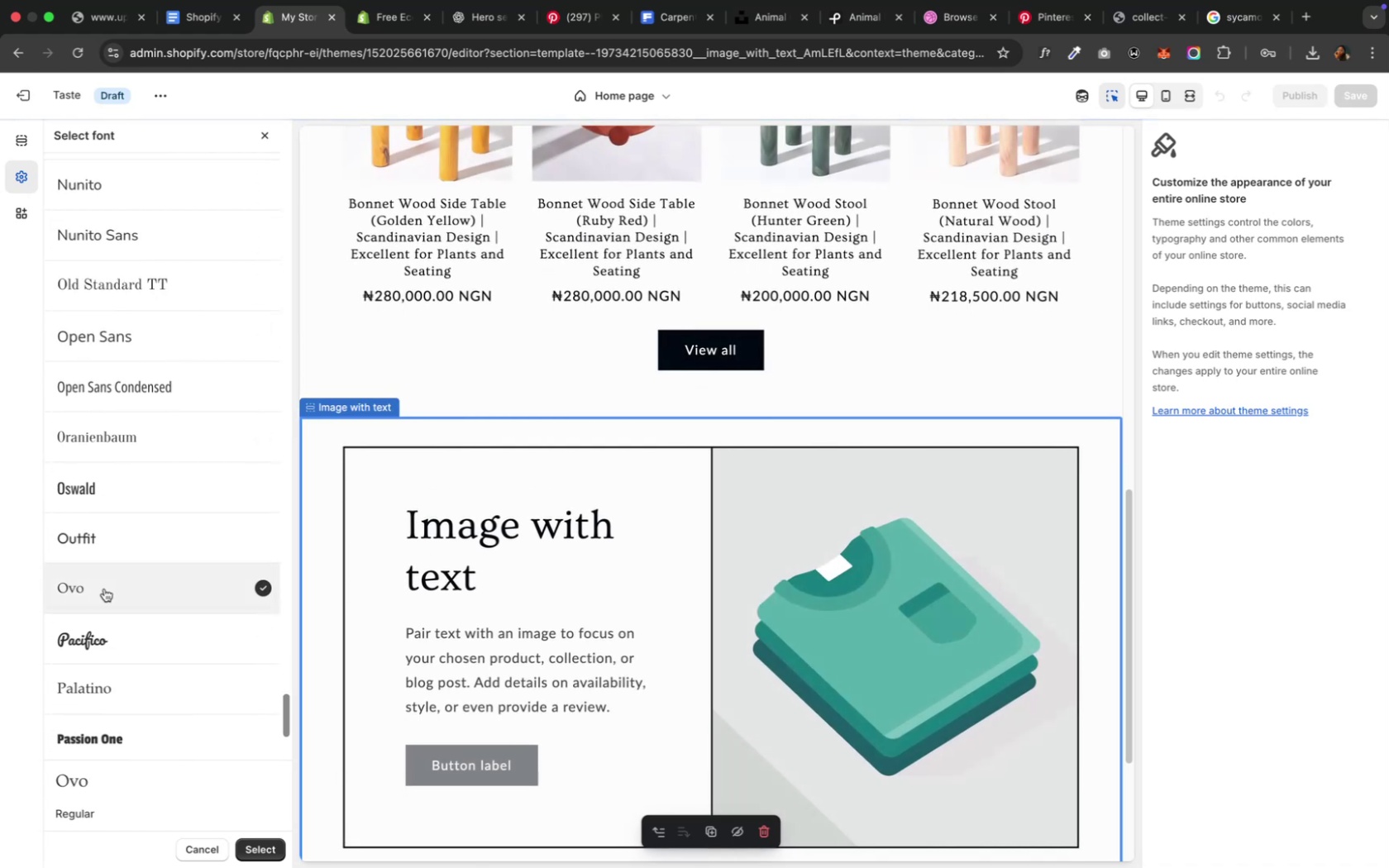 
left_click([261, 850])
 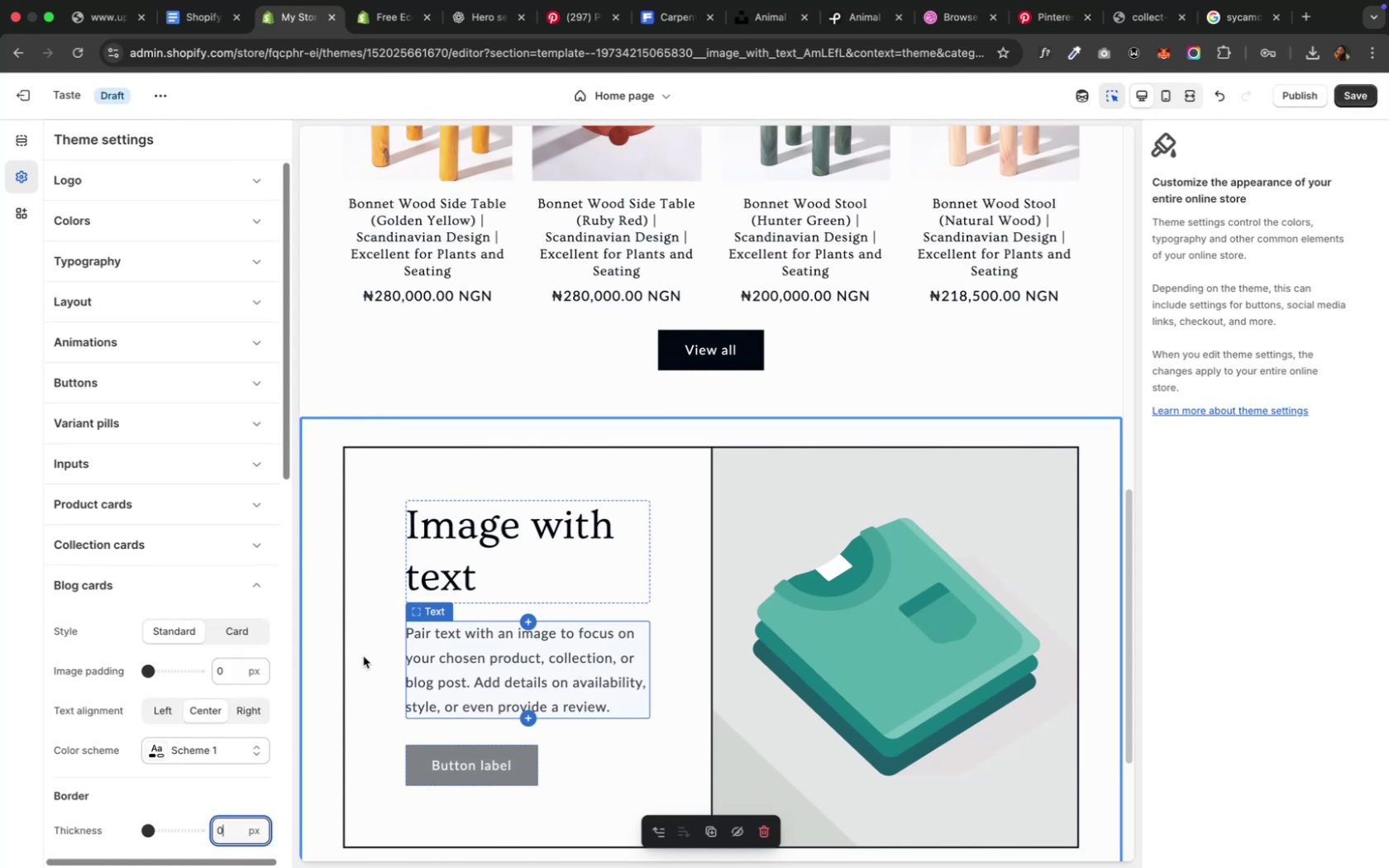 
wait(5.78)
 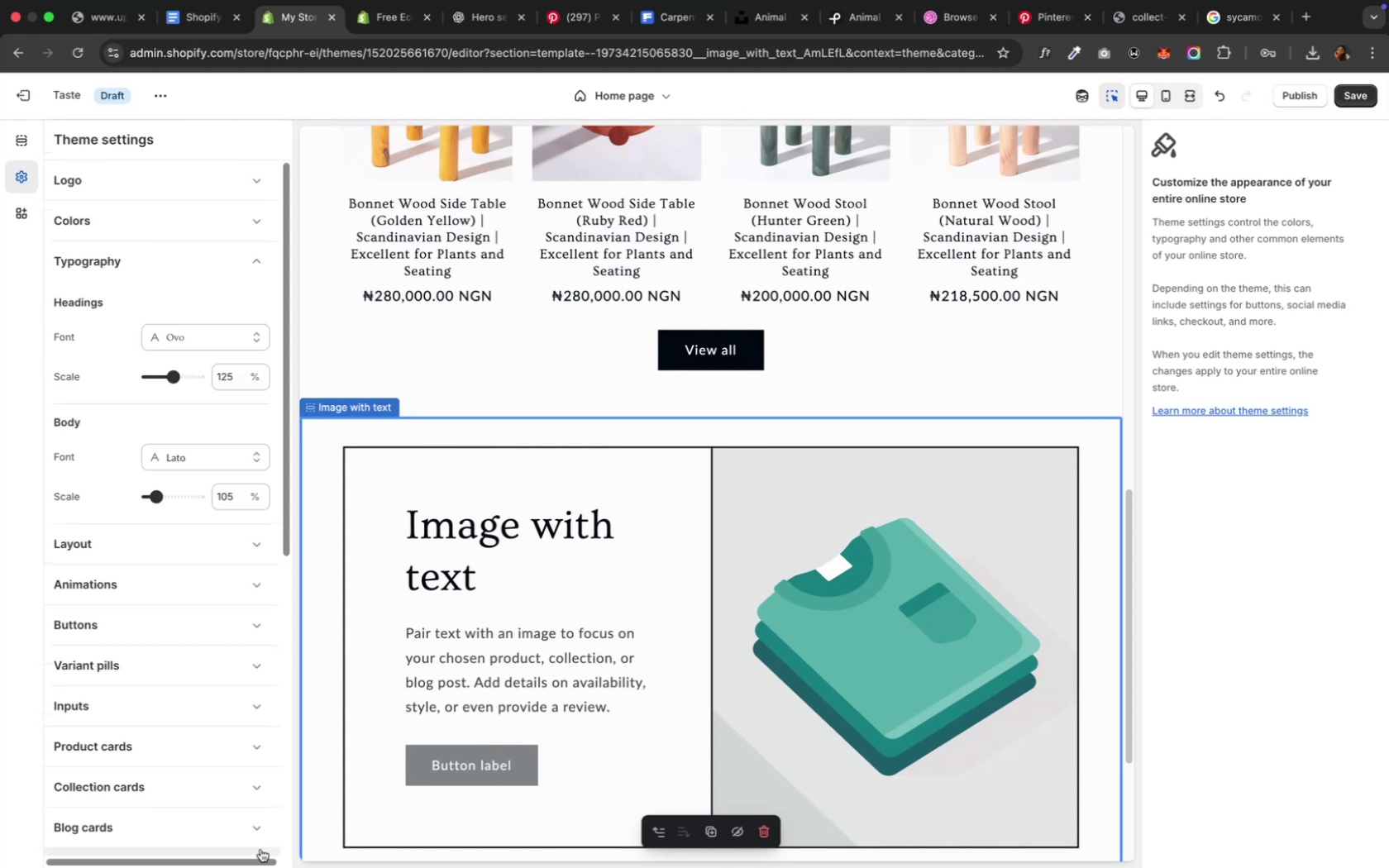 
left_click([302, 663])
 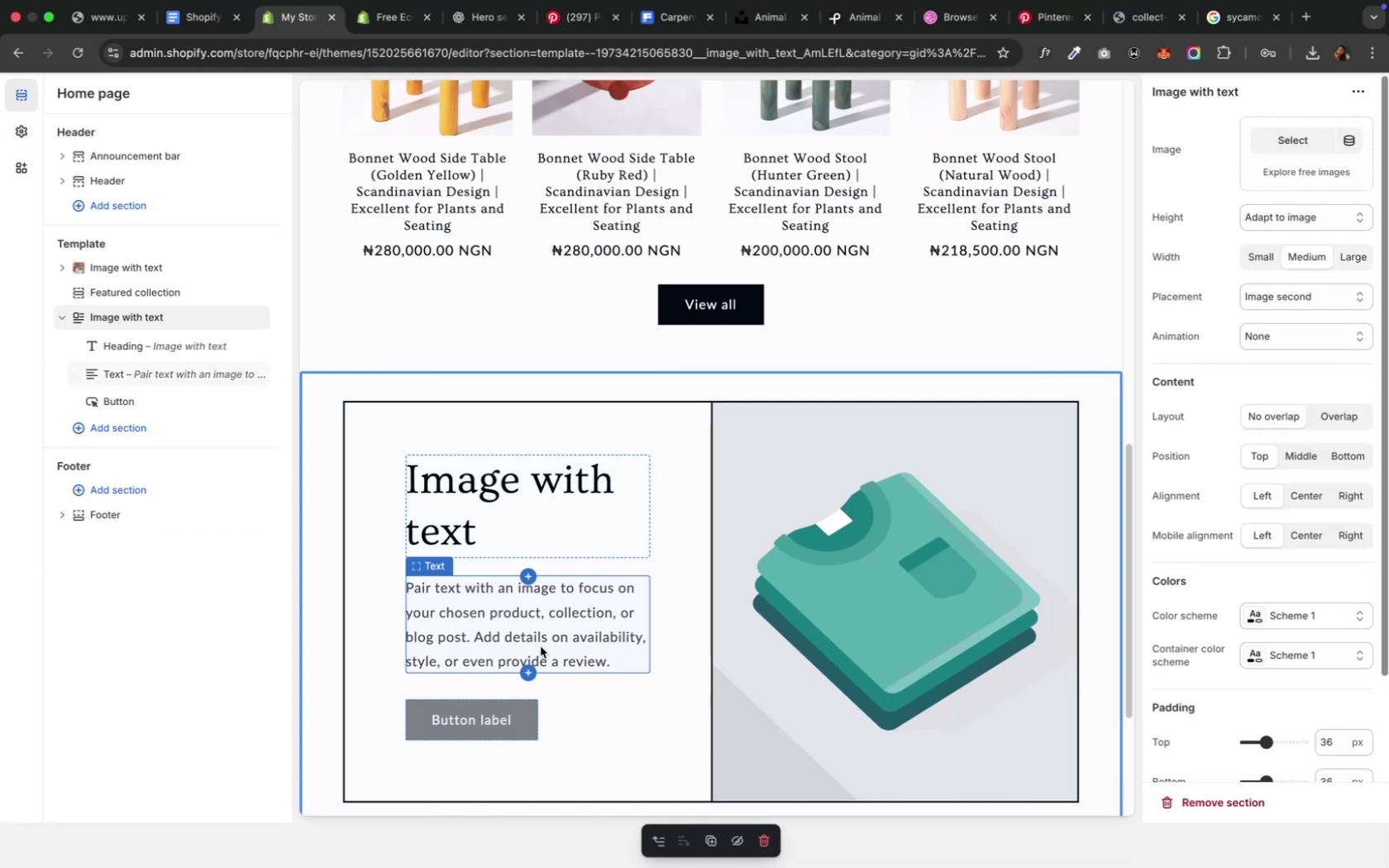 
left_click([819, 575])
 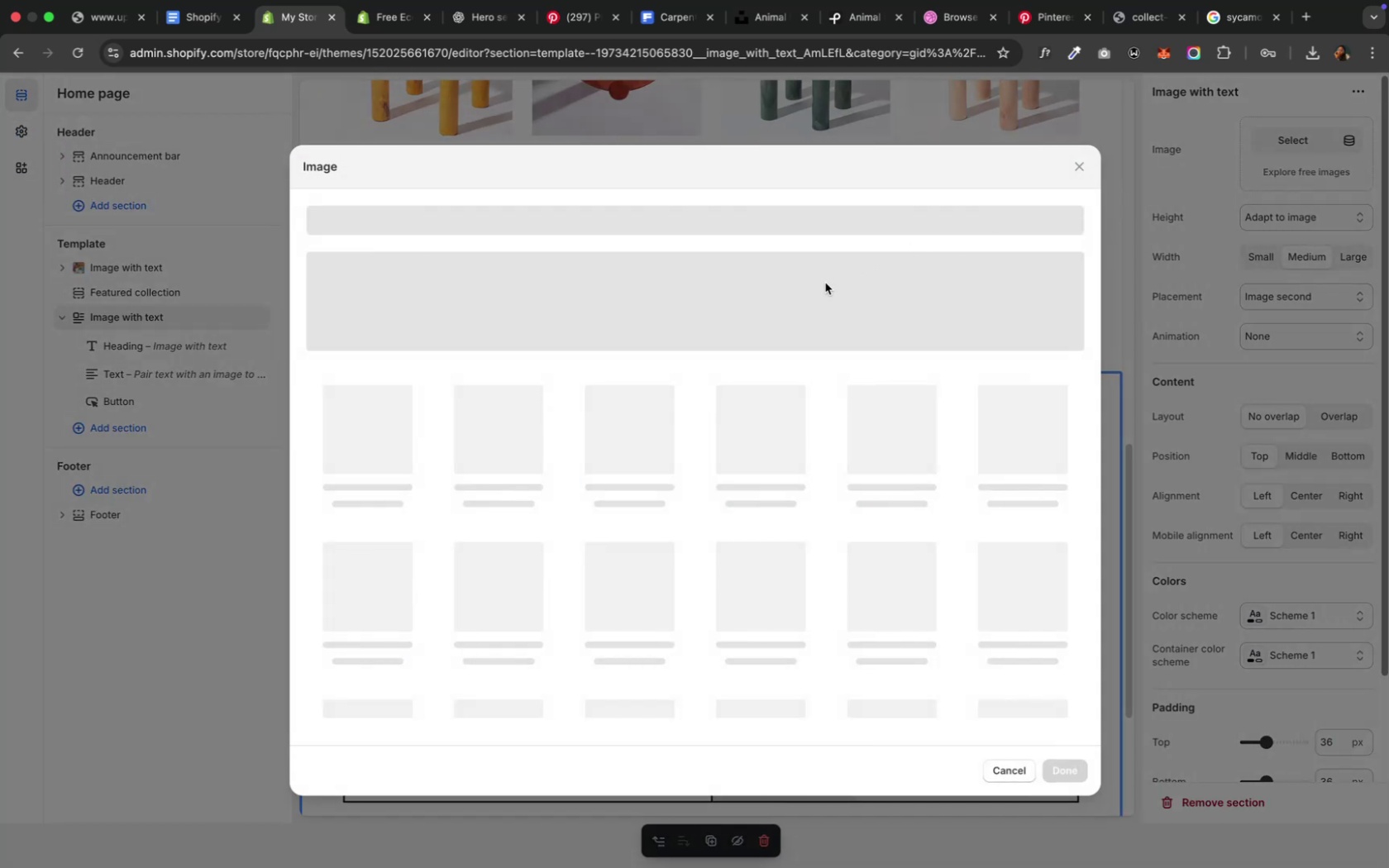 
left_click([706, 328])
 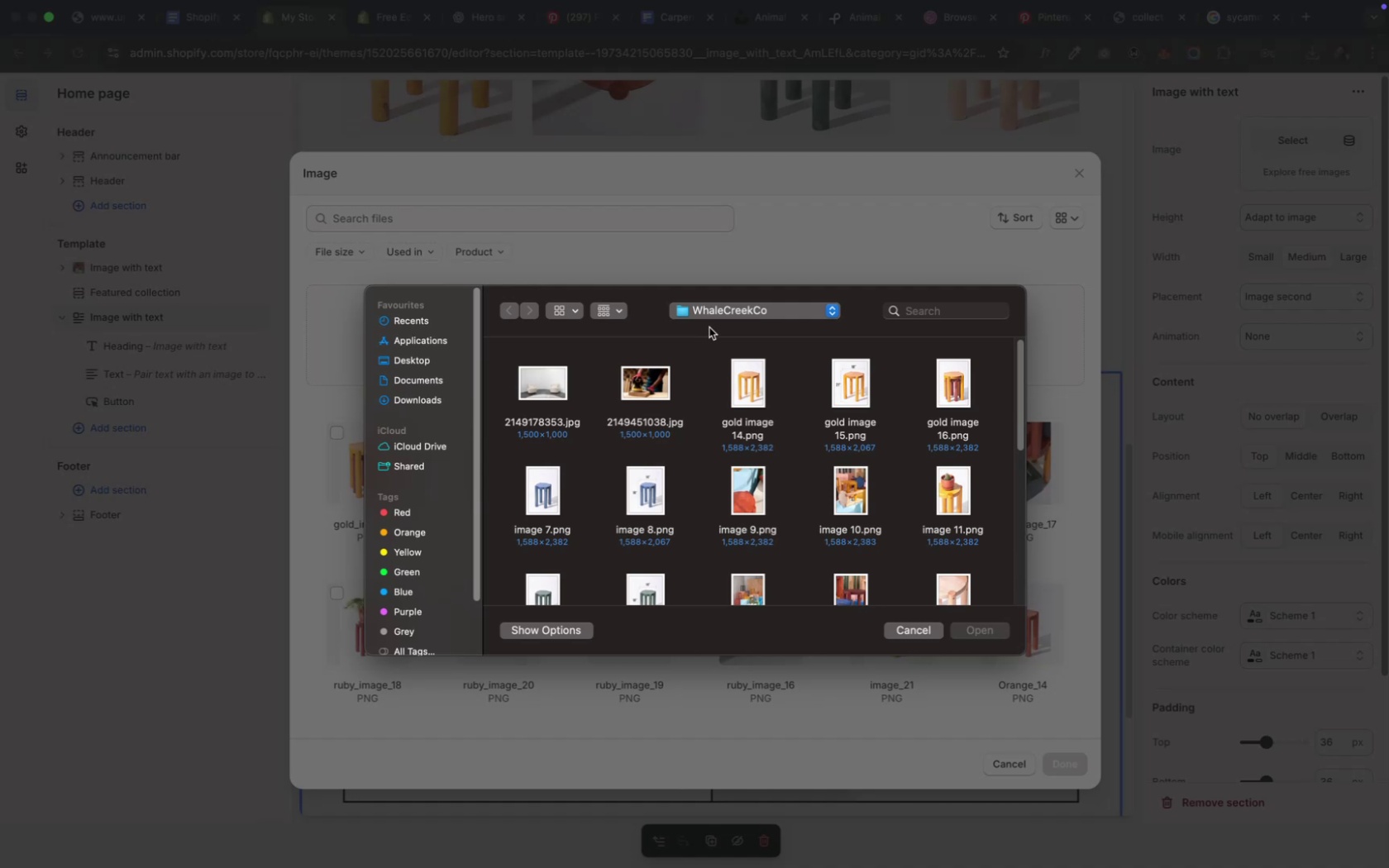 
key(PlayPause)
 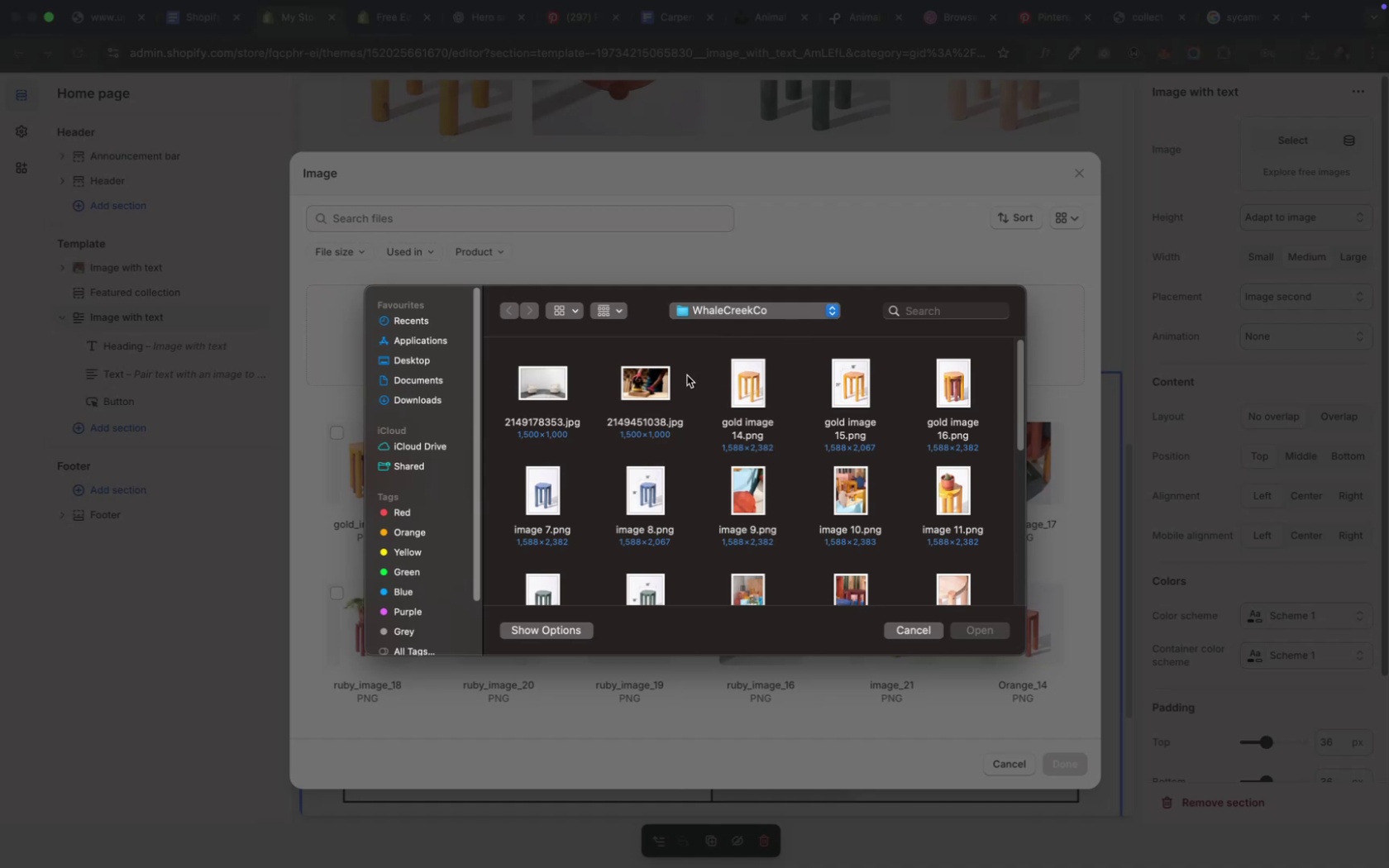 
left_click([658, 395])
 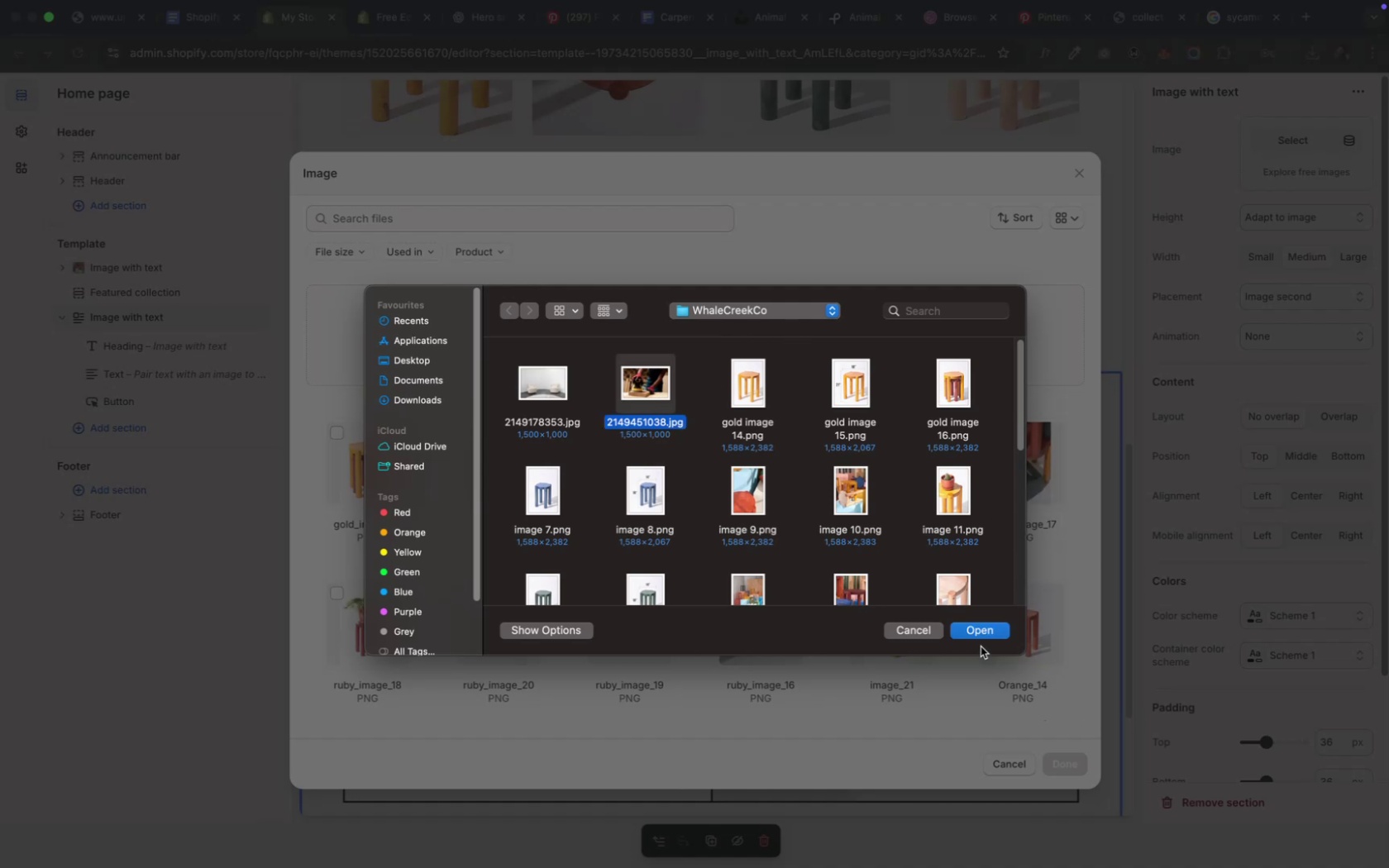 
left_click([976, 634])
 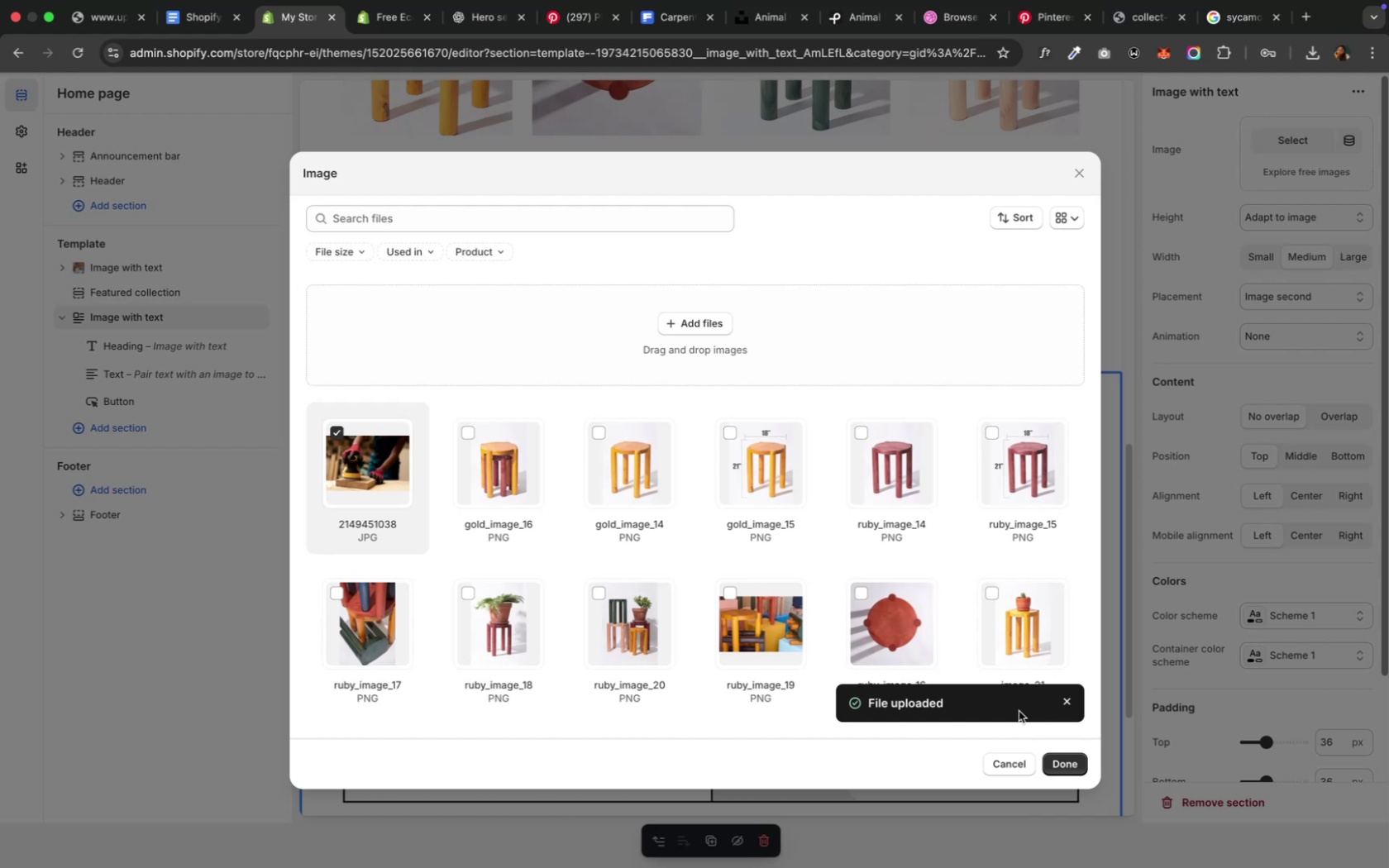 
wait(26.5)
 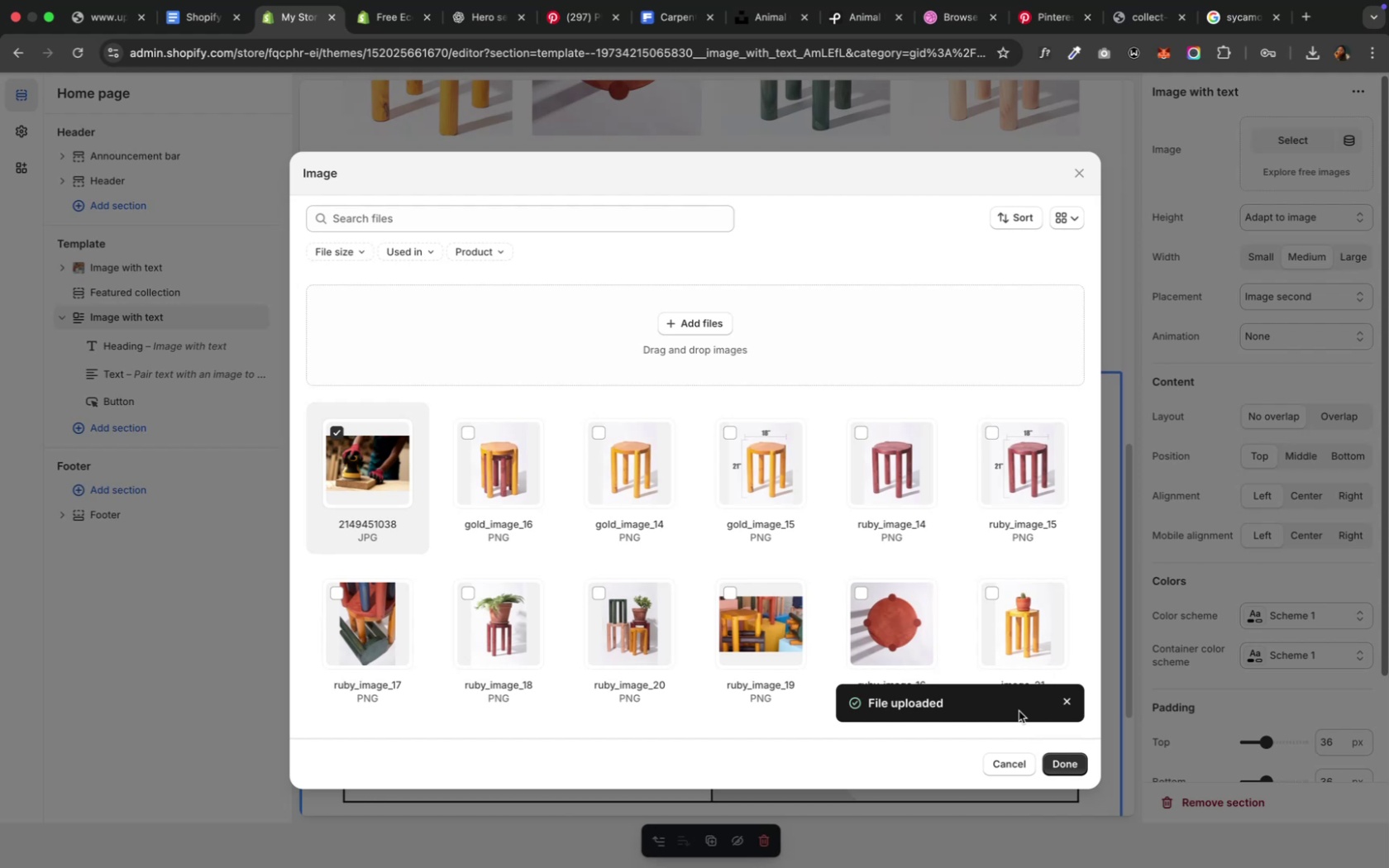 
left_click([1052, 761])
 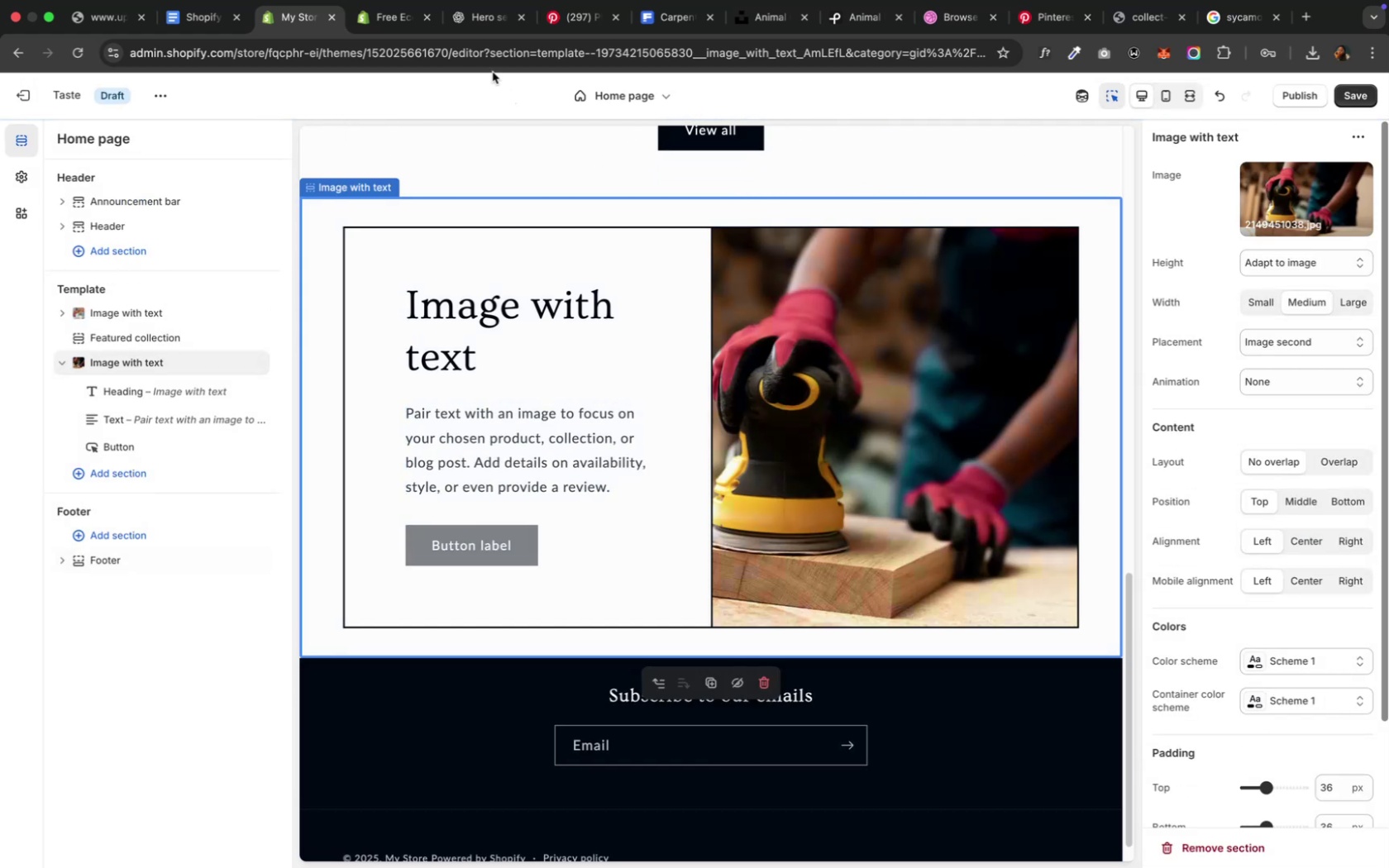 
wait(10.9)
 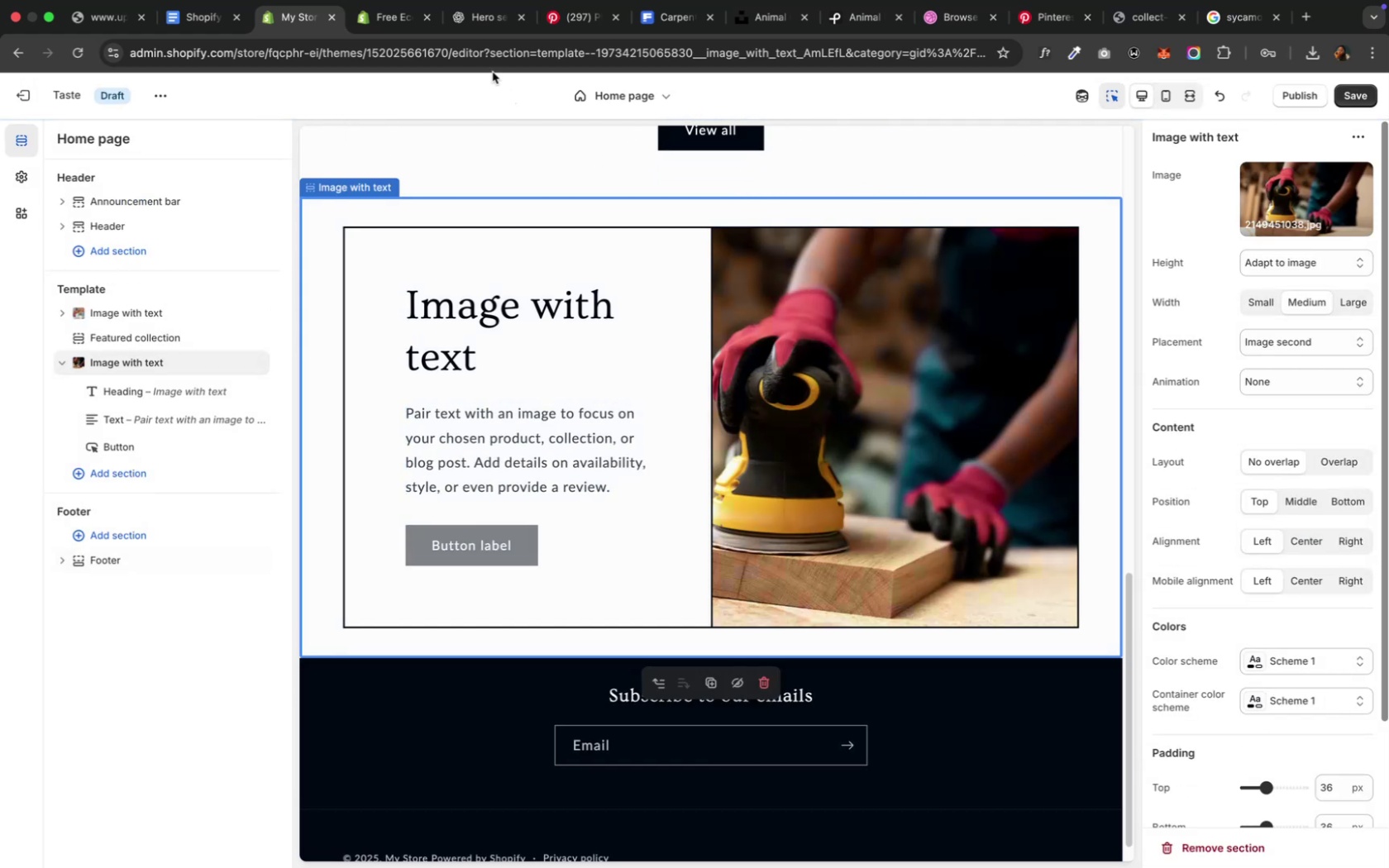 
left_click_drag(start_coordinate=[405, 304], to_coordinate=[595, 303])
 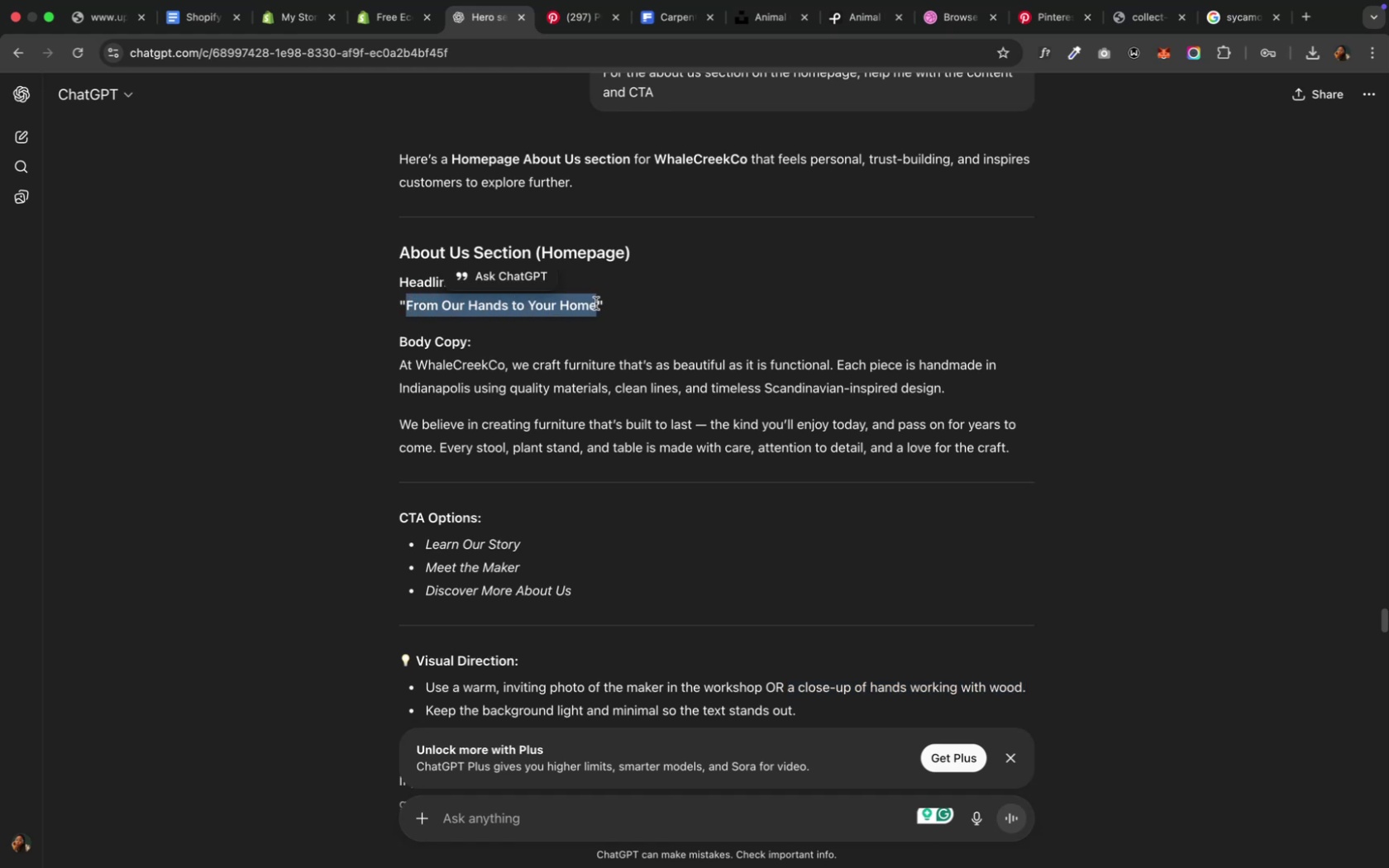 
key(Meta+CommandLeft)
 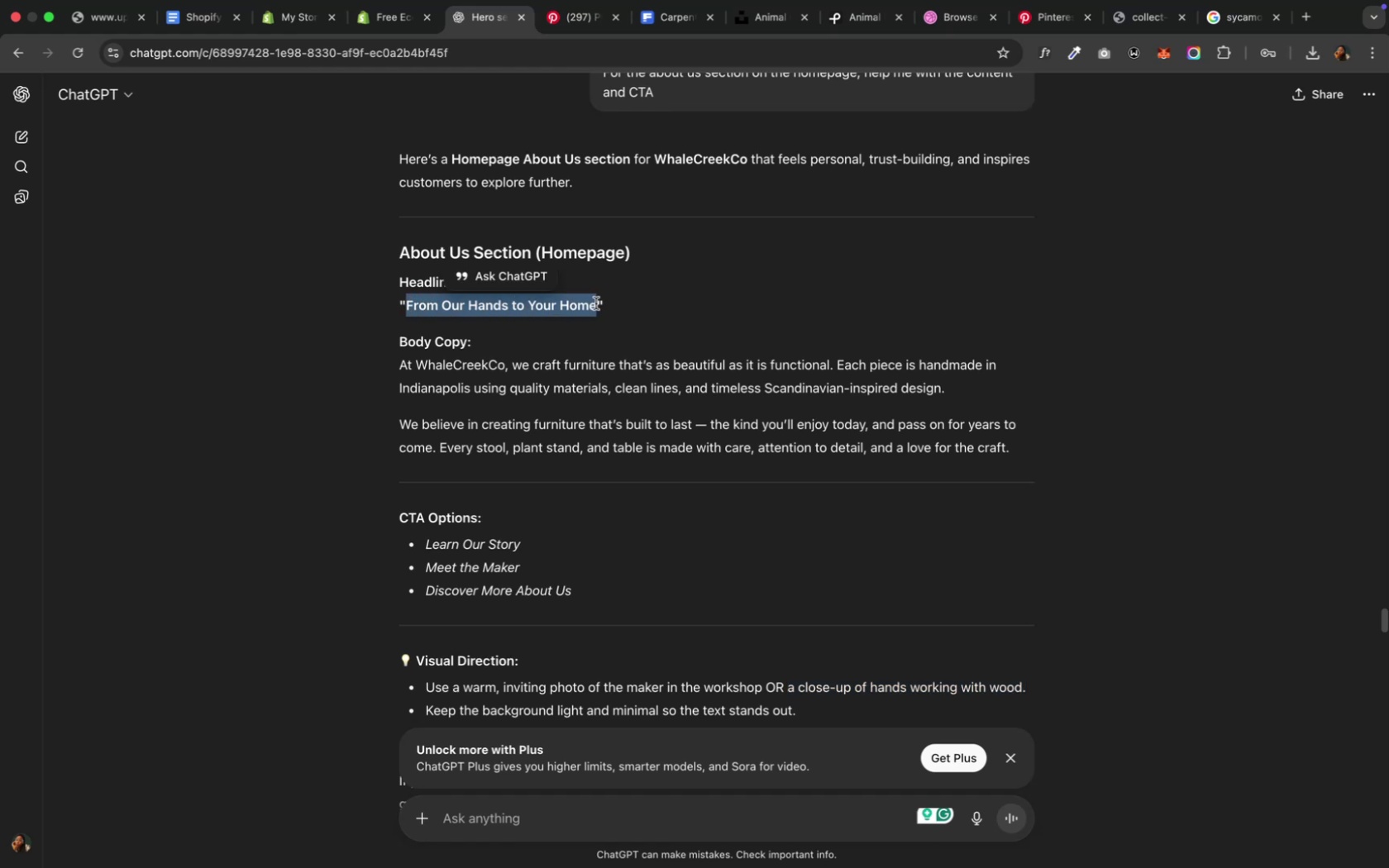 
key(Meta+C)
 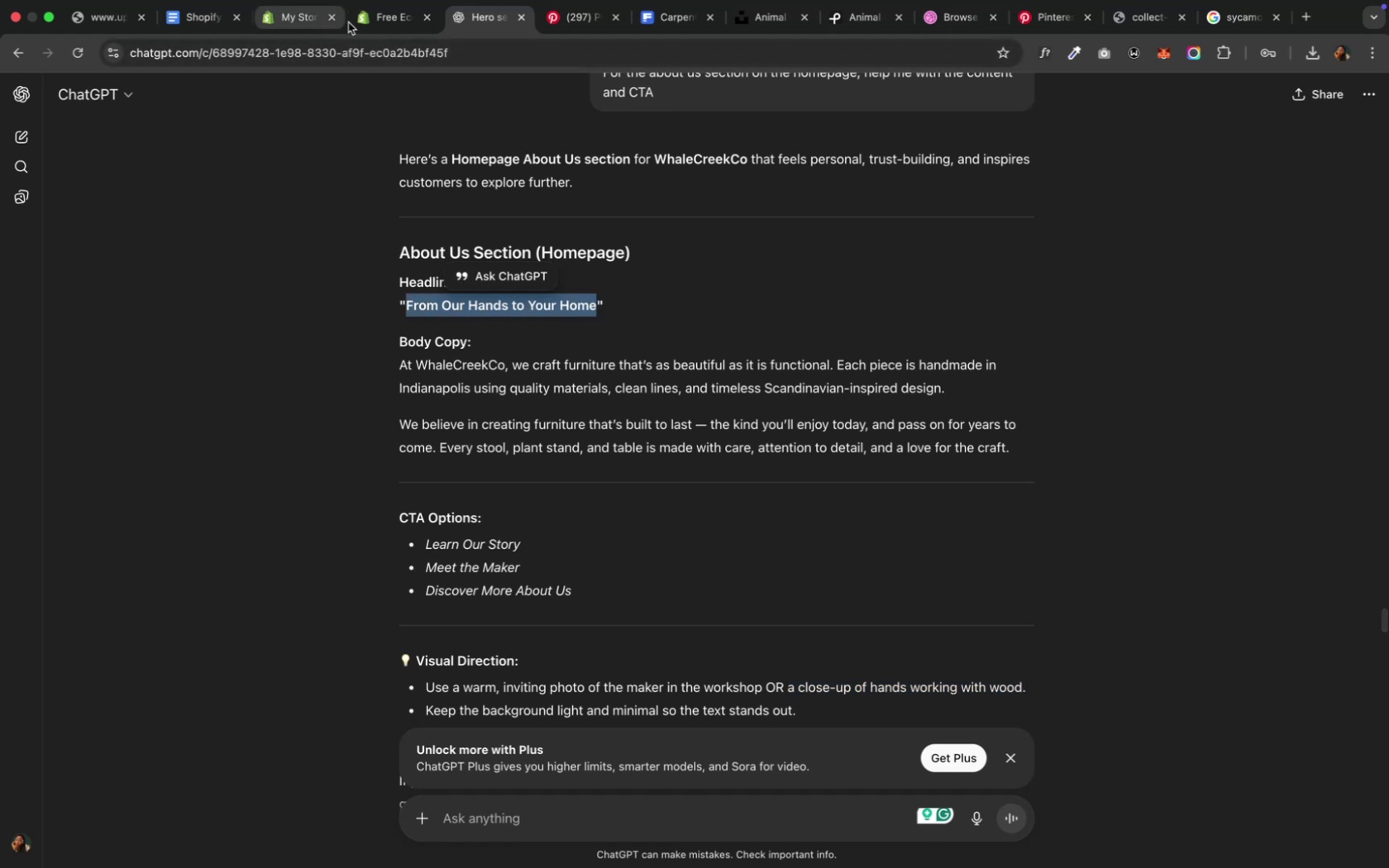 
left_click([356, 17])
 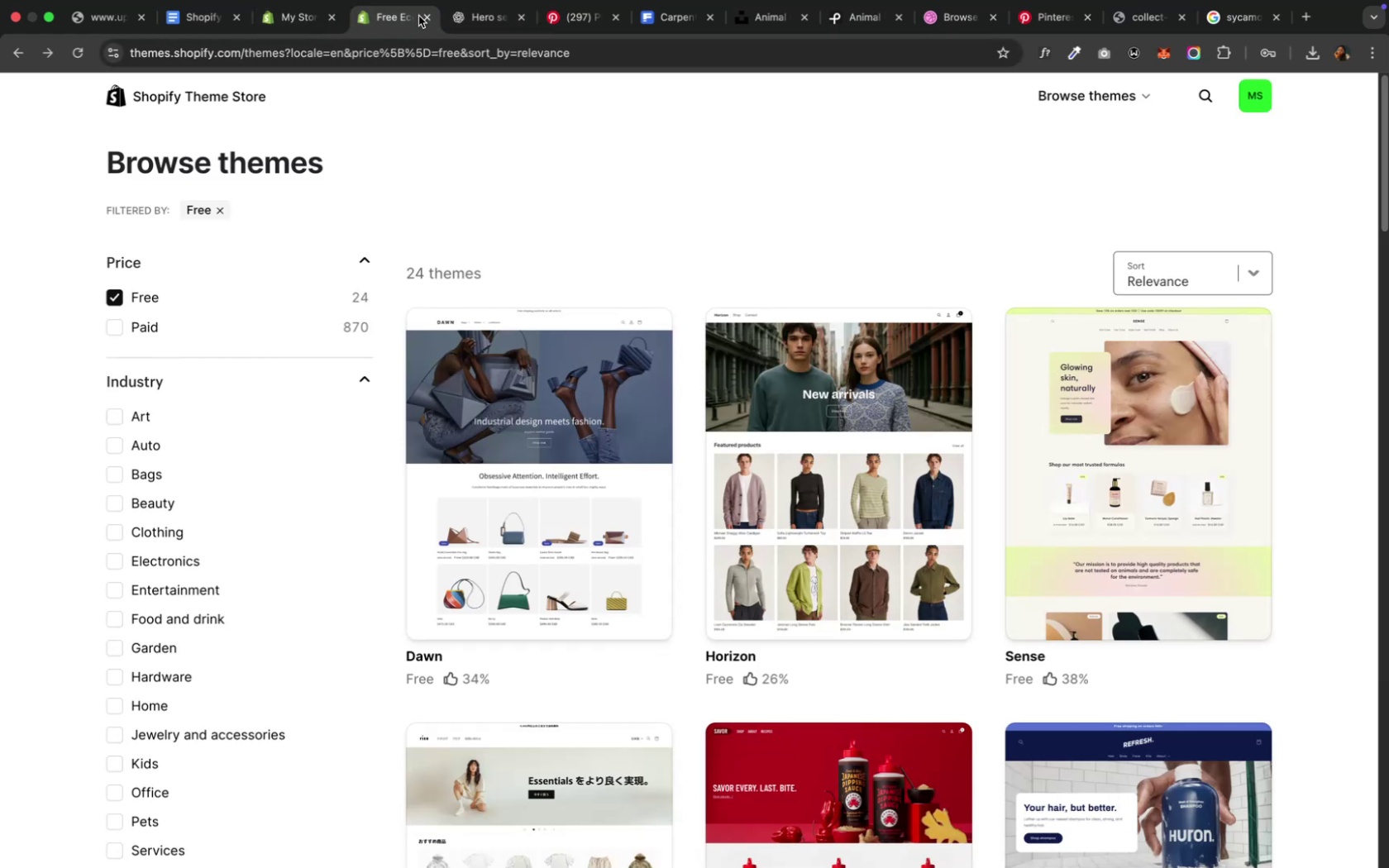 
key(Meta+CommandLeft)
 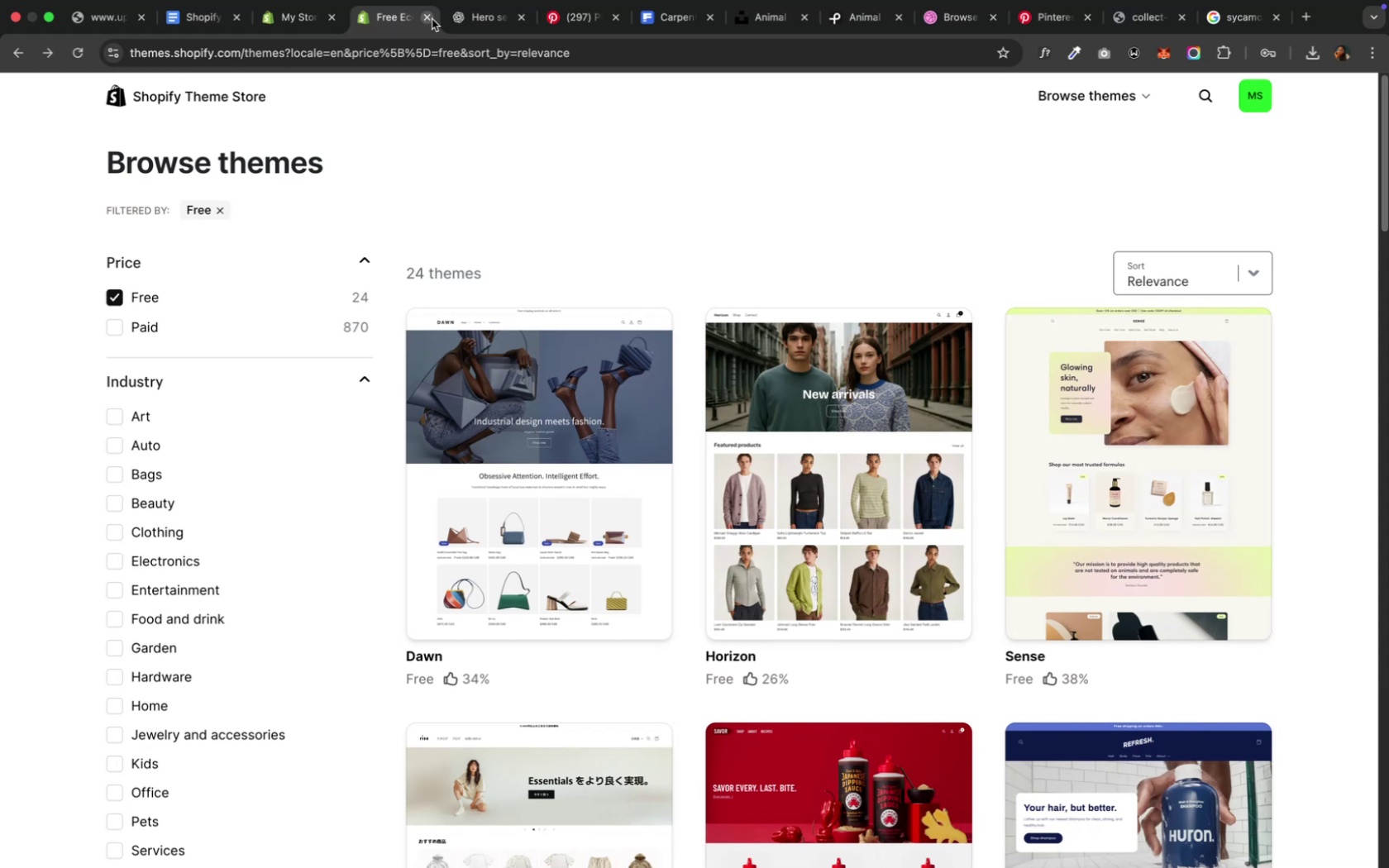 
left_click([429, 19])
 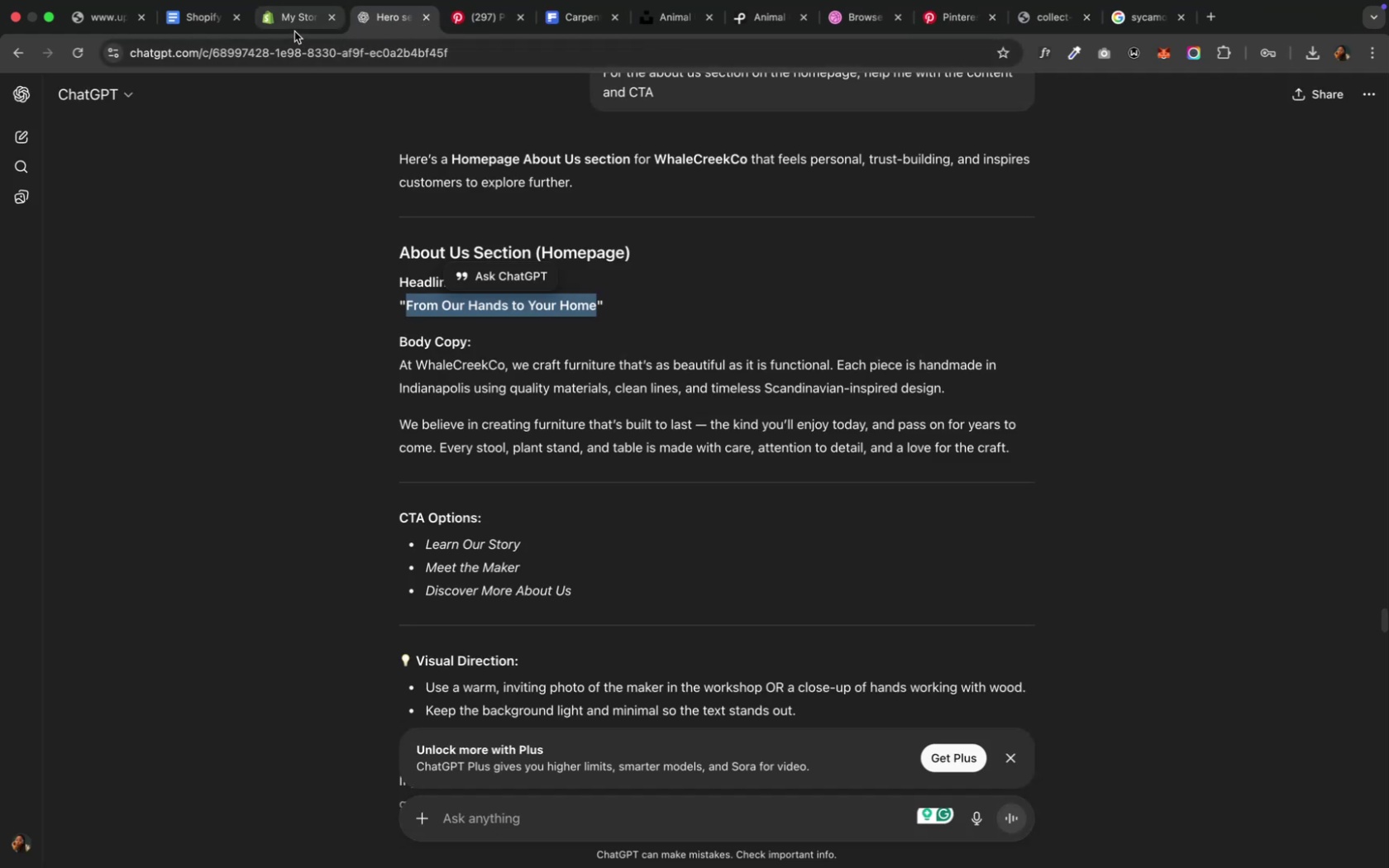 
left_click([294, 30])
 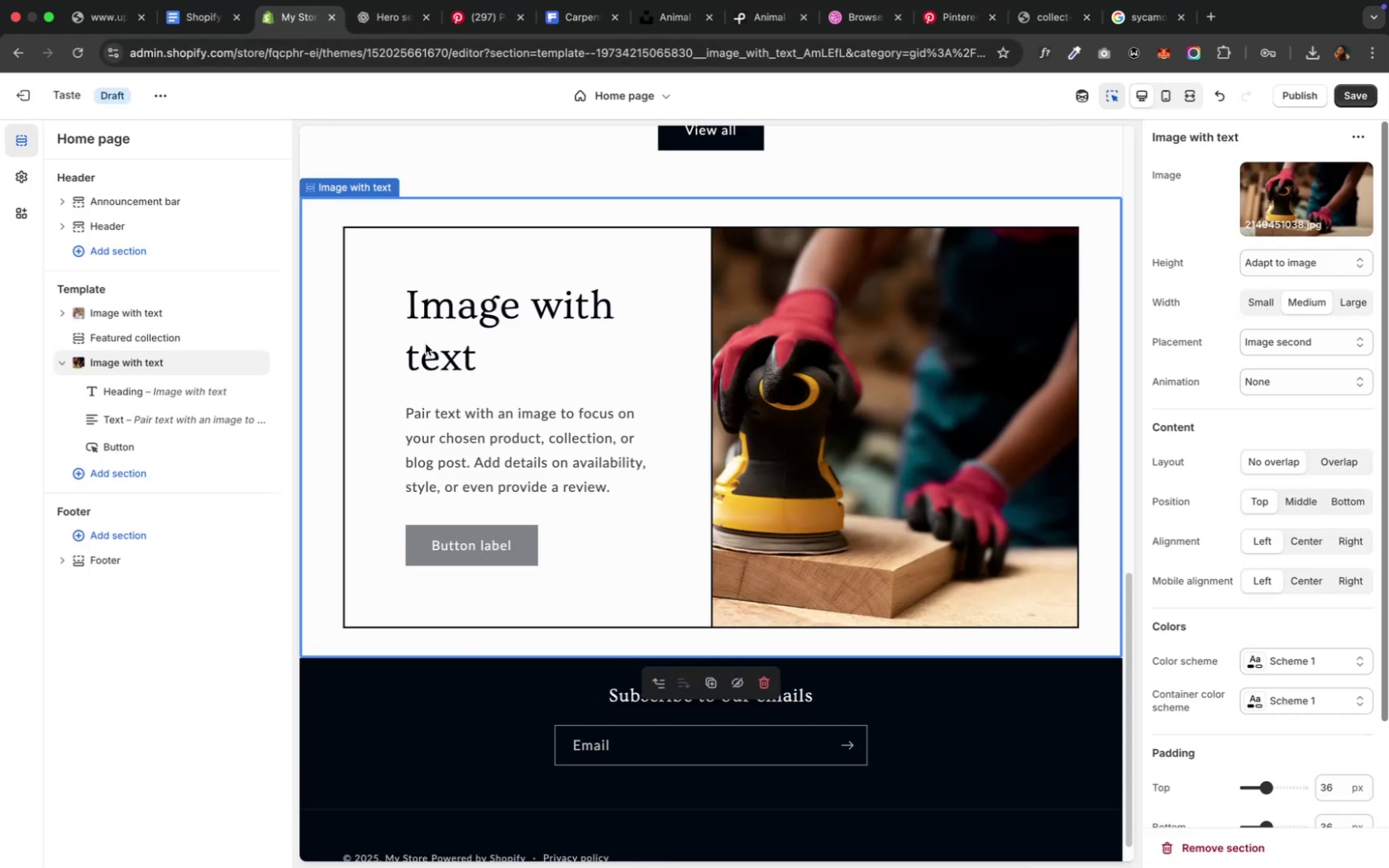 
left_click([451, 337])
 